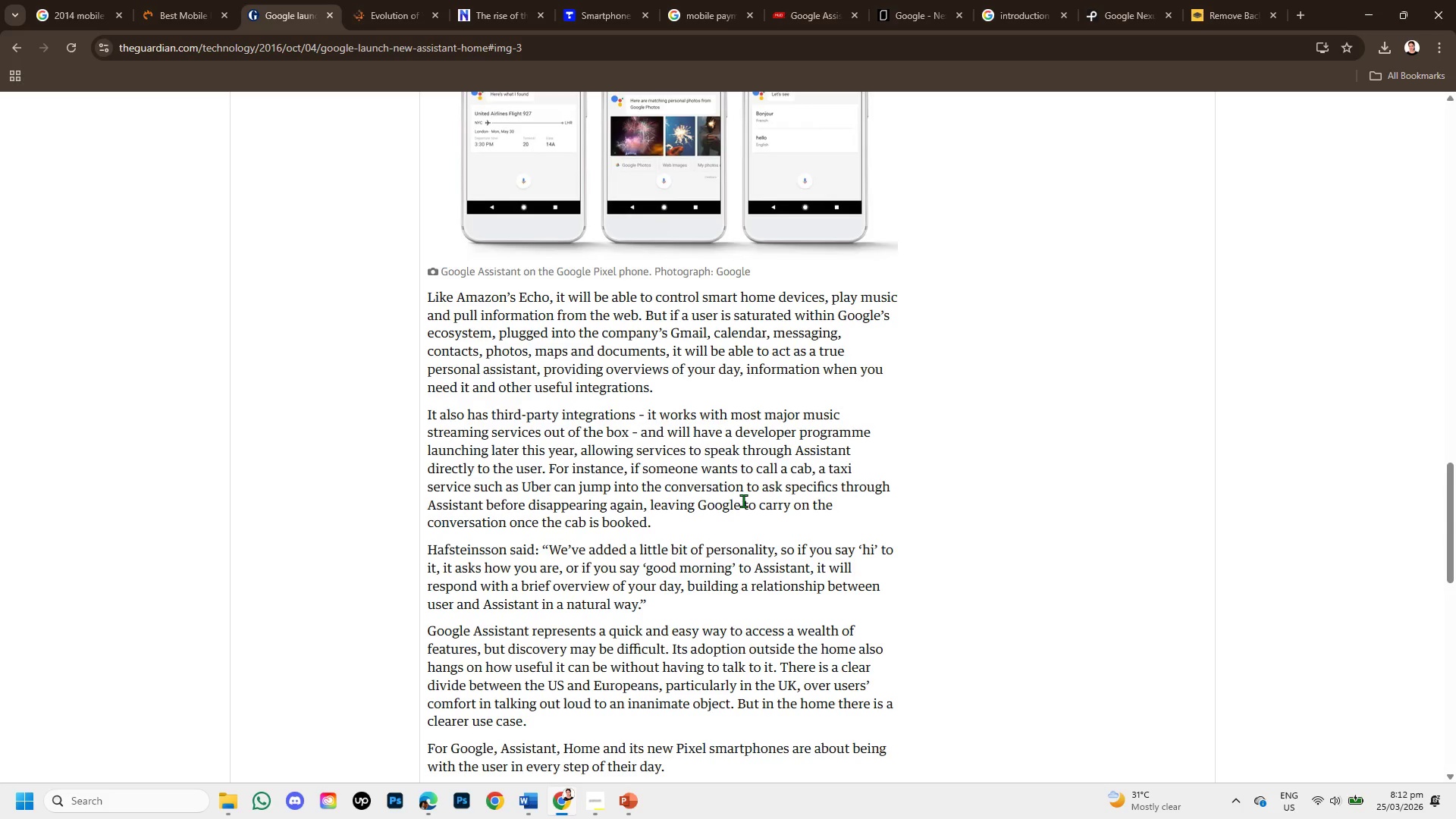 
scroll: coordinate [743, 500], scroll_direction: up, amount: 3.0
 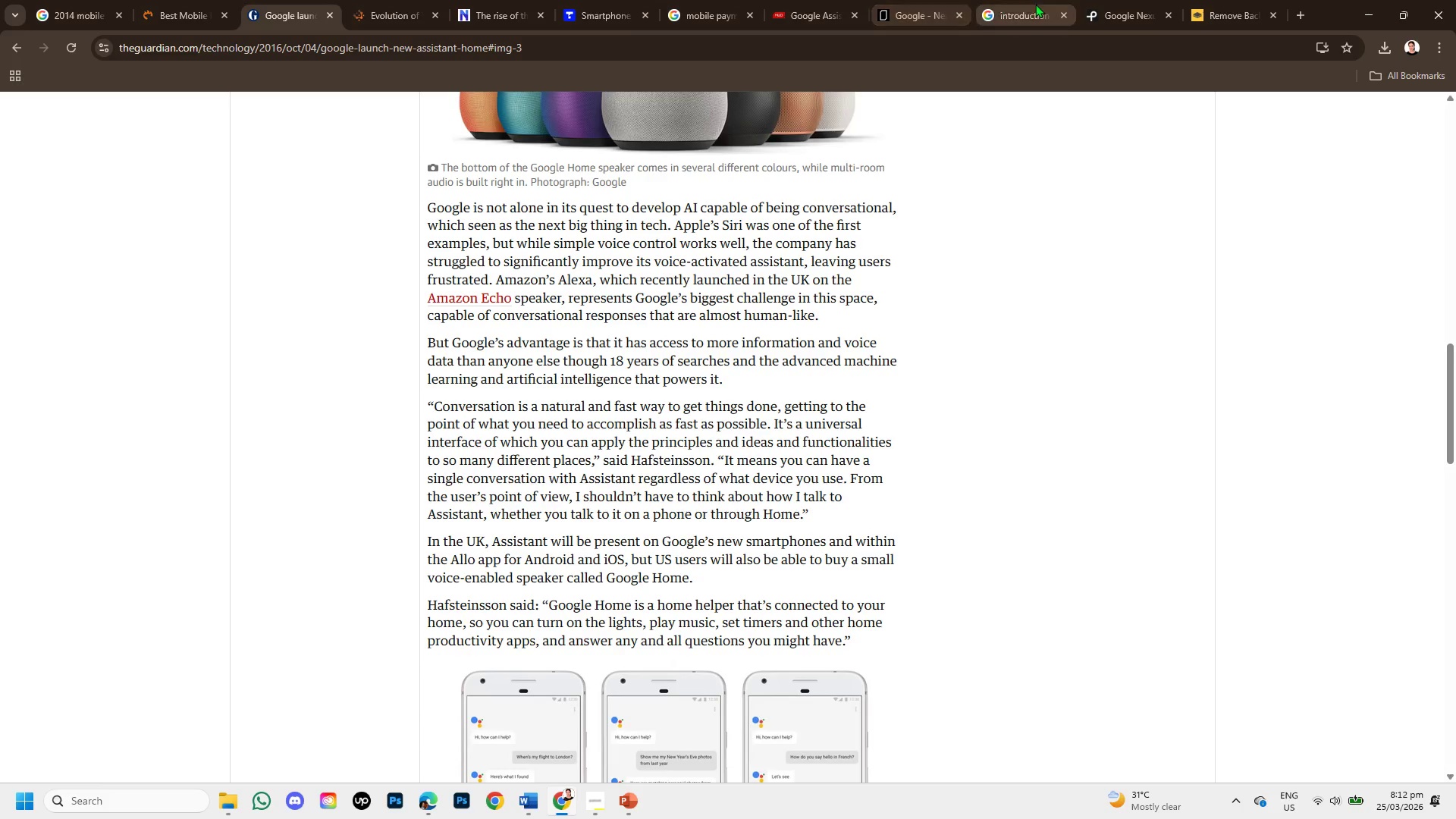 
wait(6.39)
 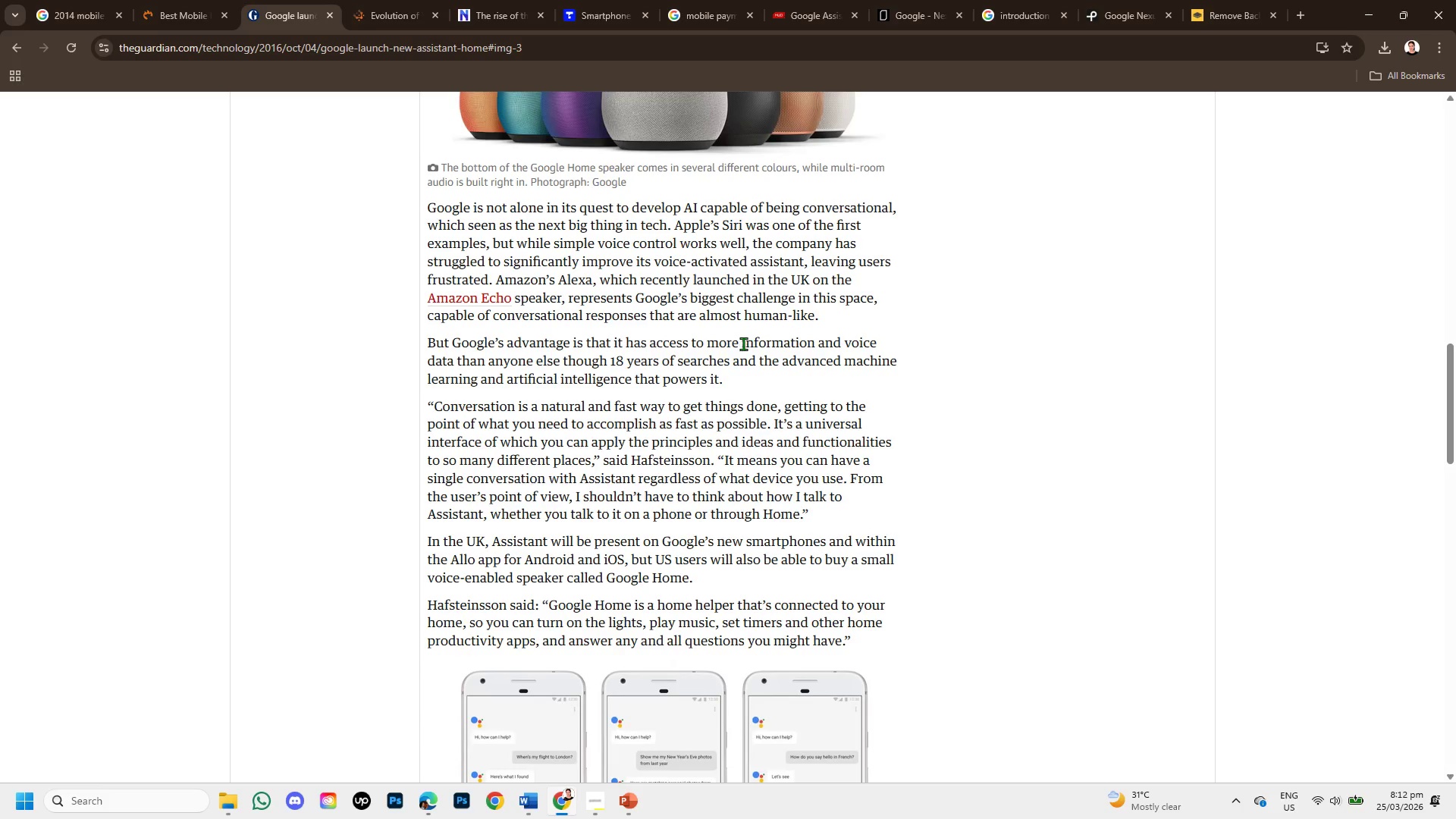 
left_click([530, 799])
 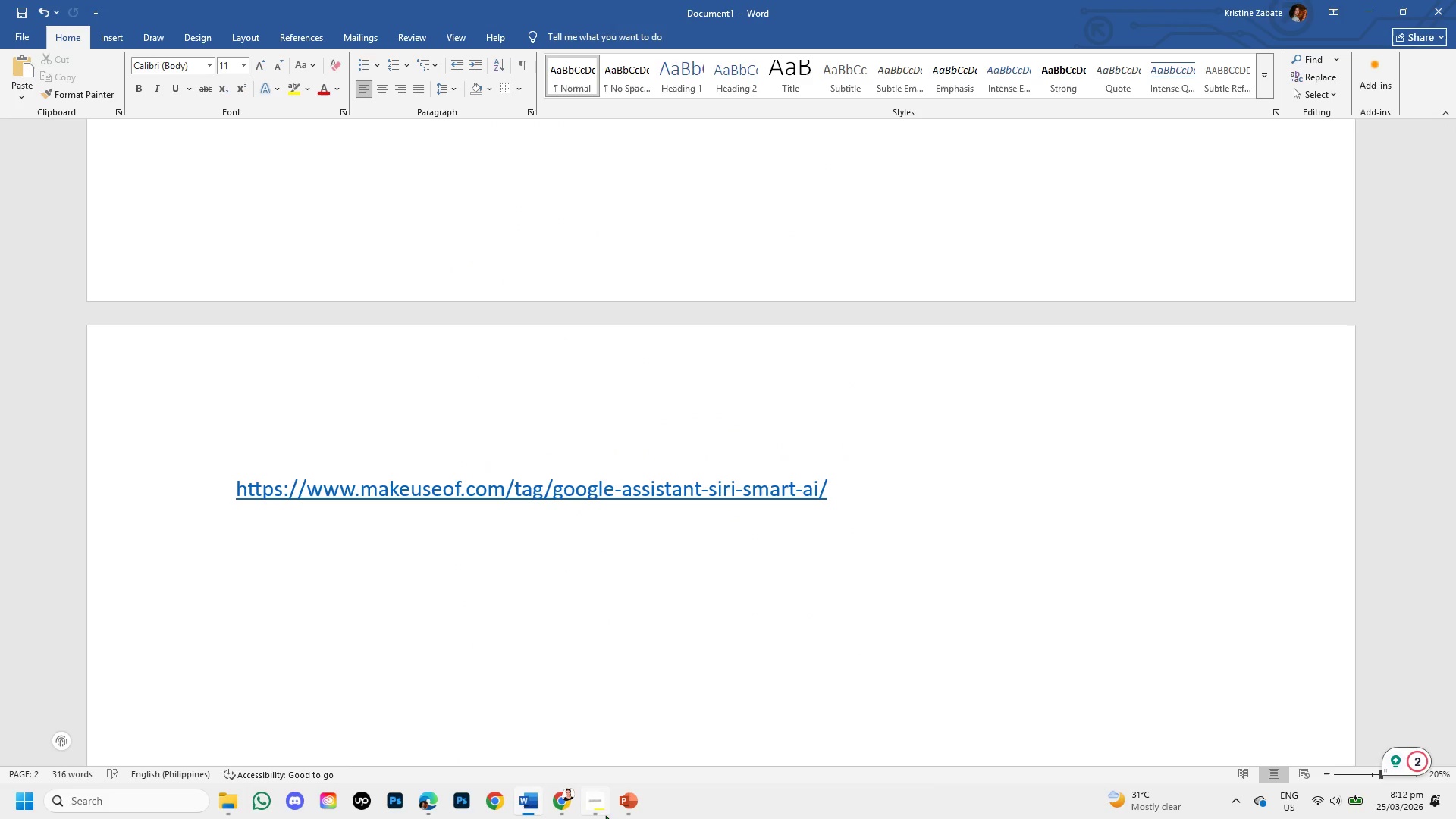 
left_click([560, 795])
 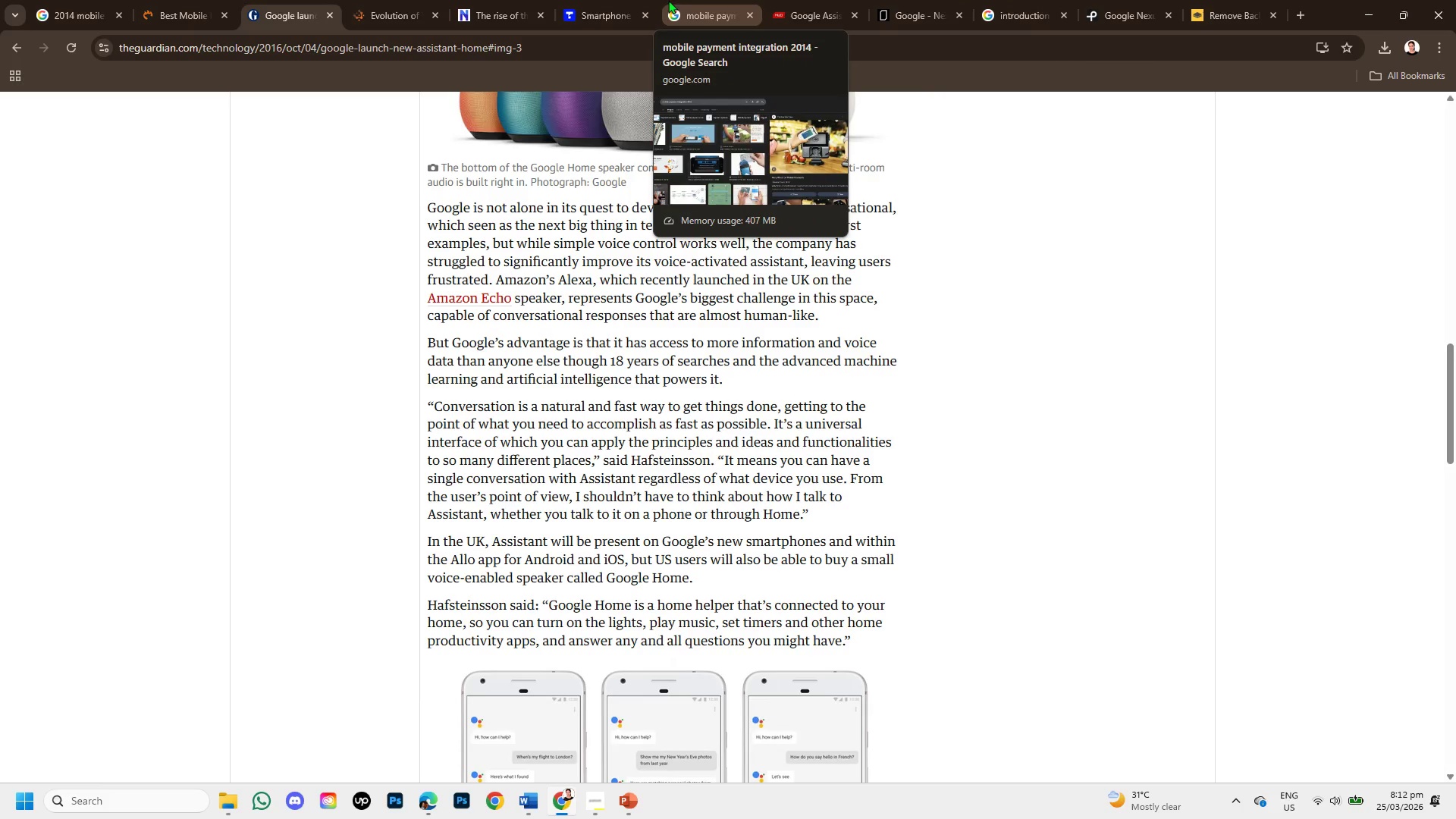 
left_click([817, 2])
 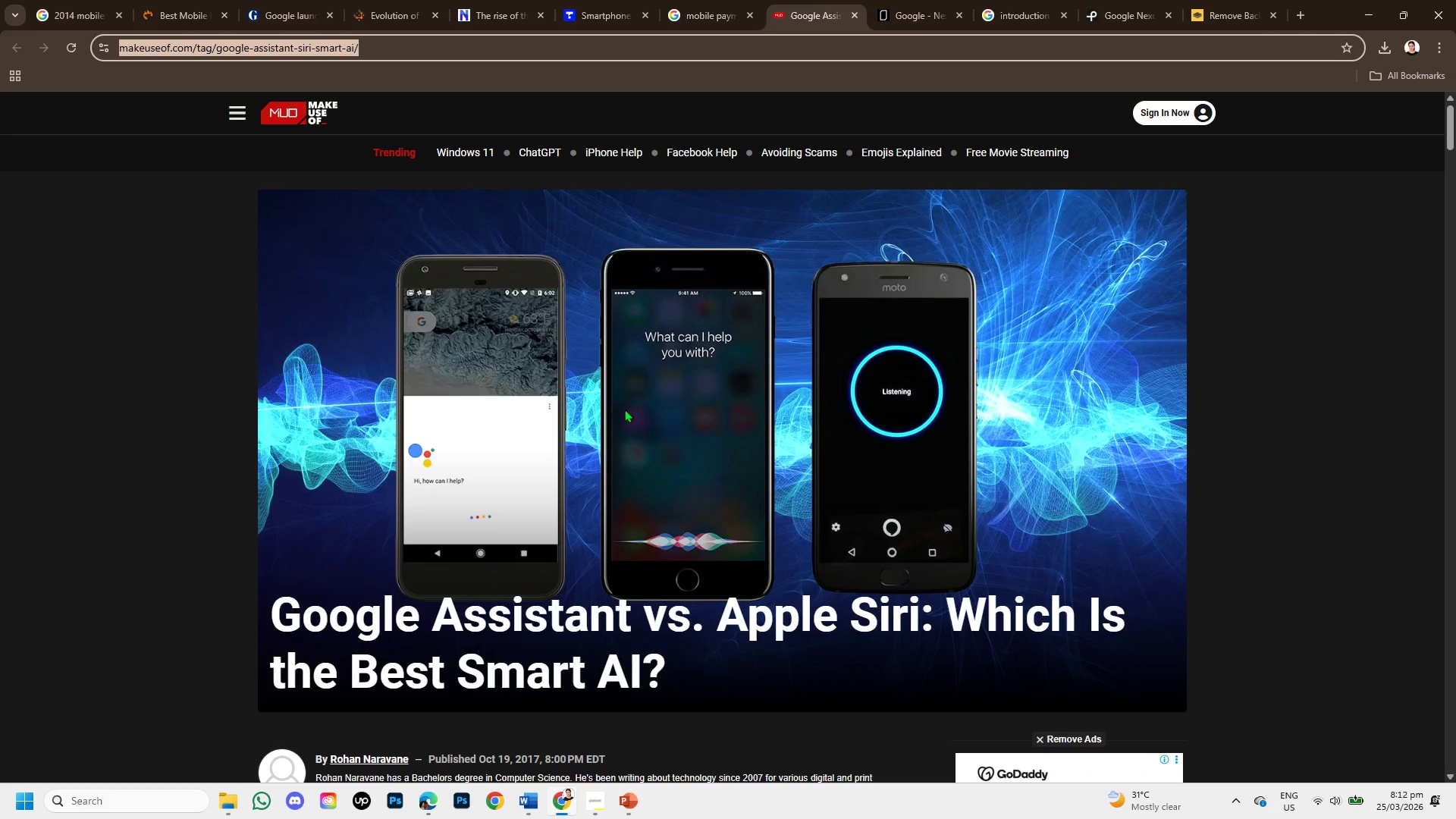 
scroll: coordinate [620, 428], scroll_direction: down, amount: 6.0
 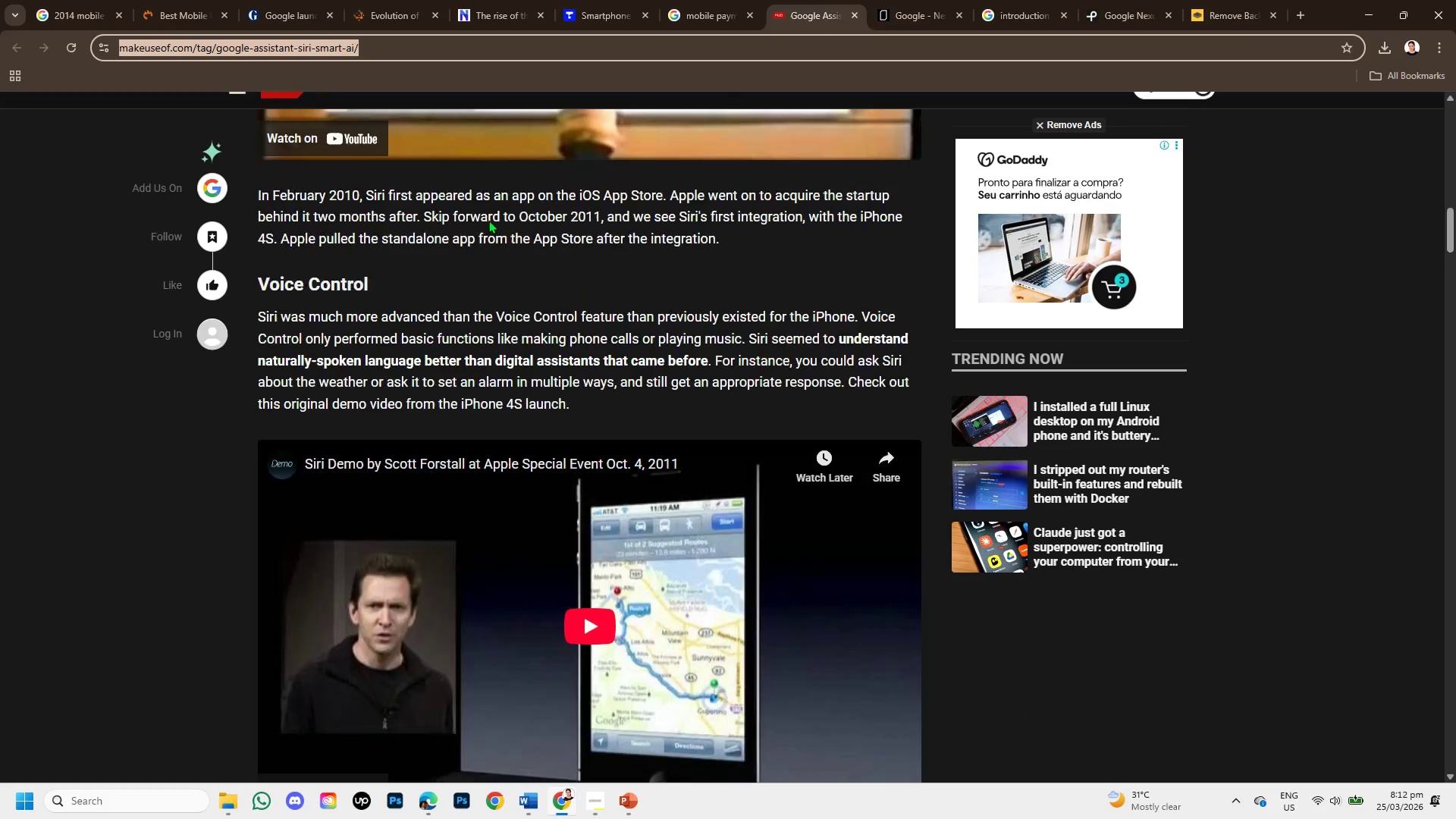 
left_click([285, 0])
 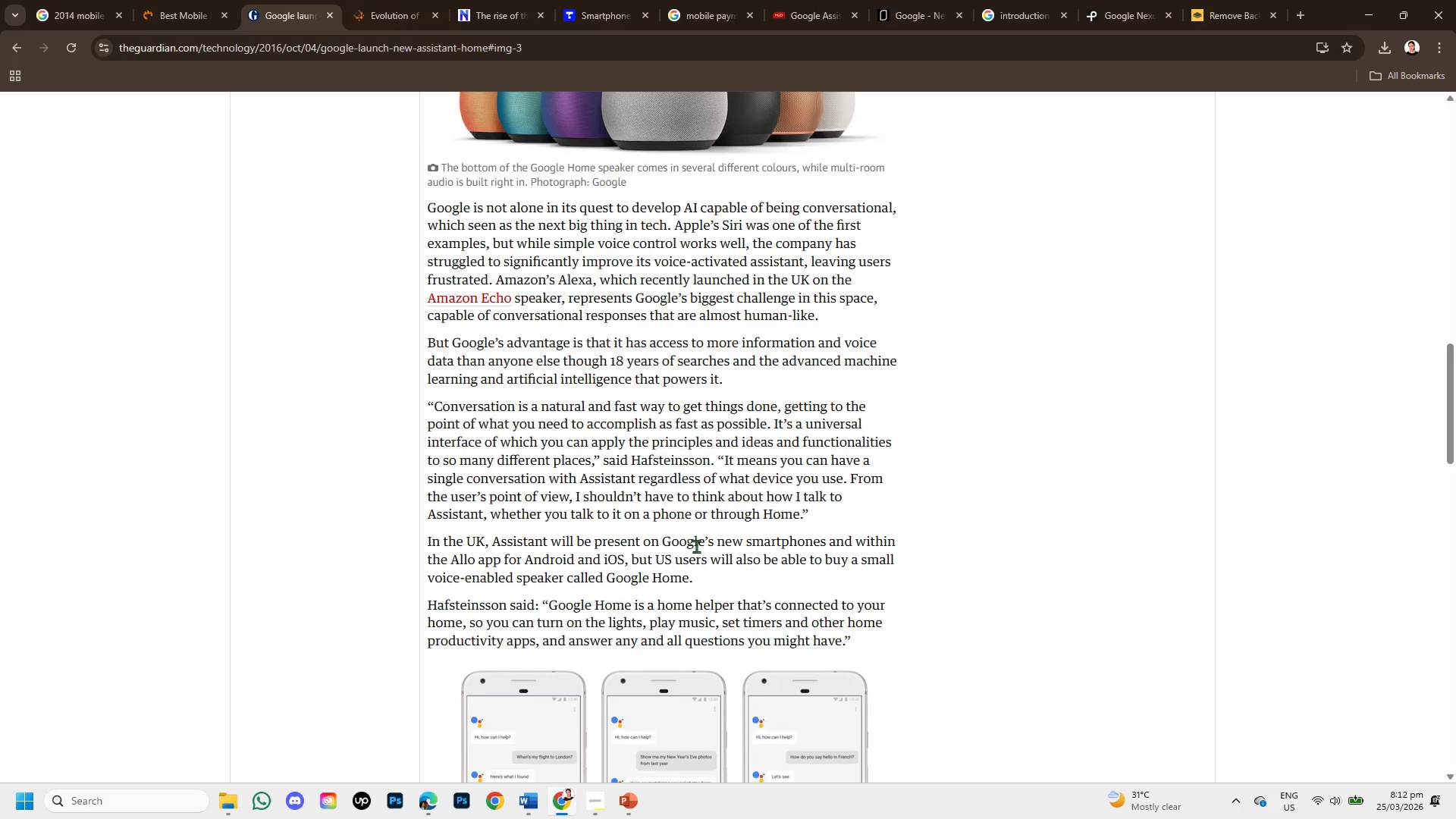 
scroll: coordinate [690, 577], scroll_direction: down, amount: 2.0
 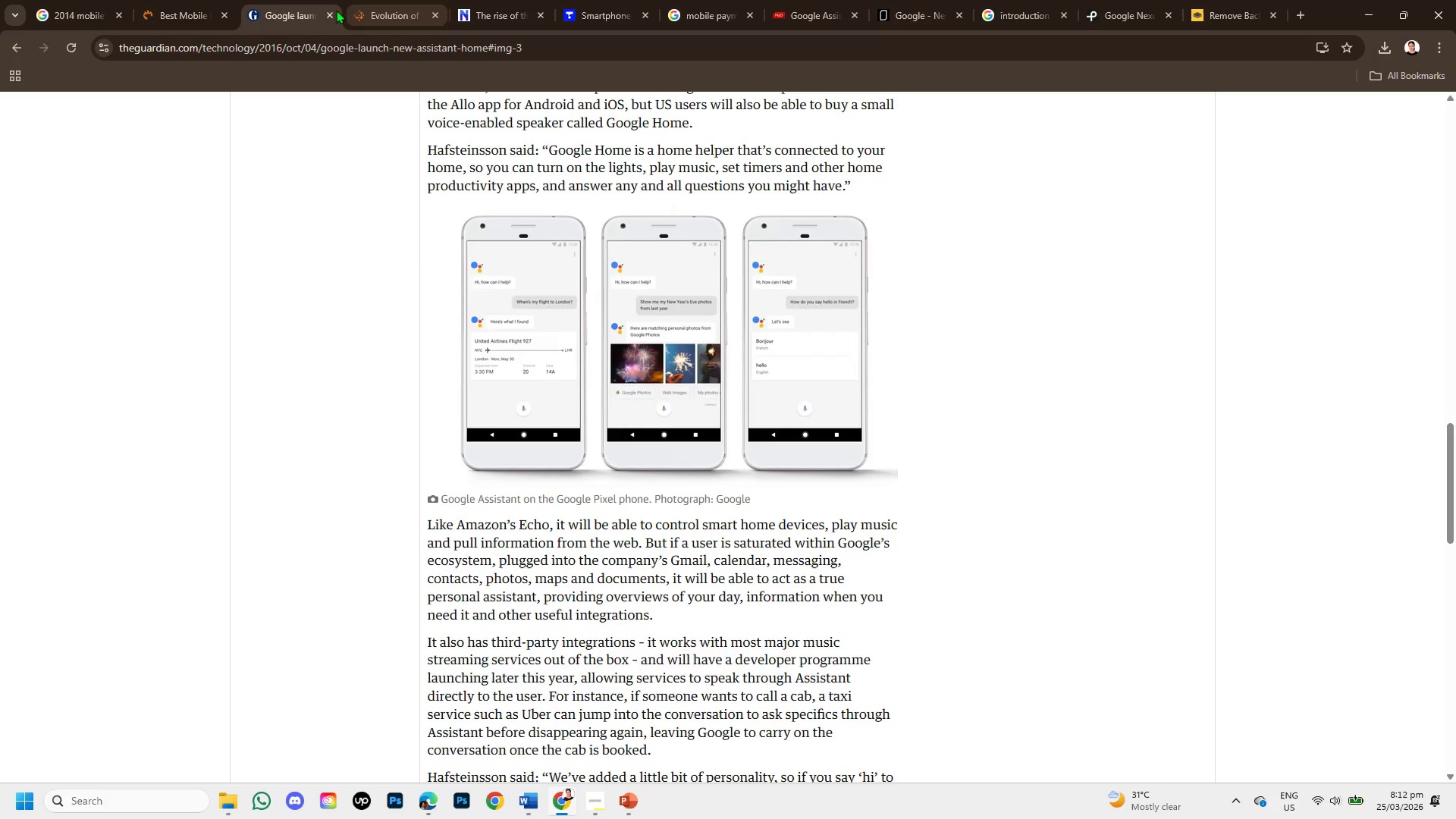 
left_click([326, 14])
 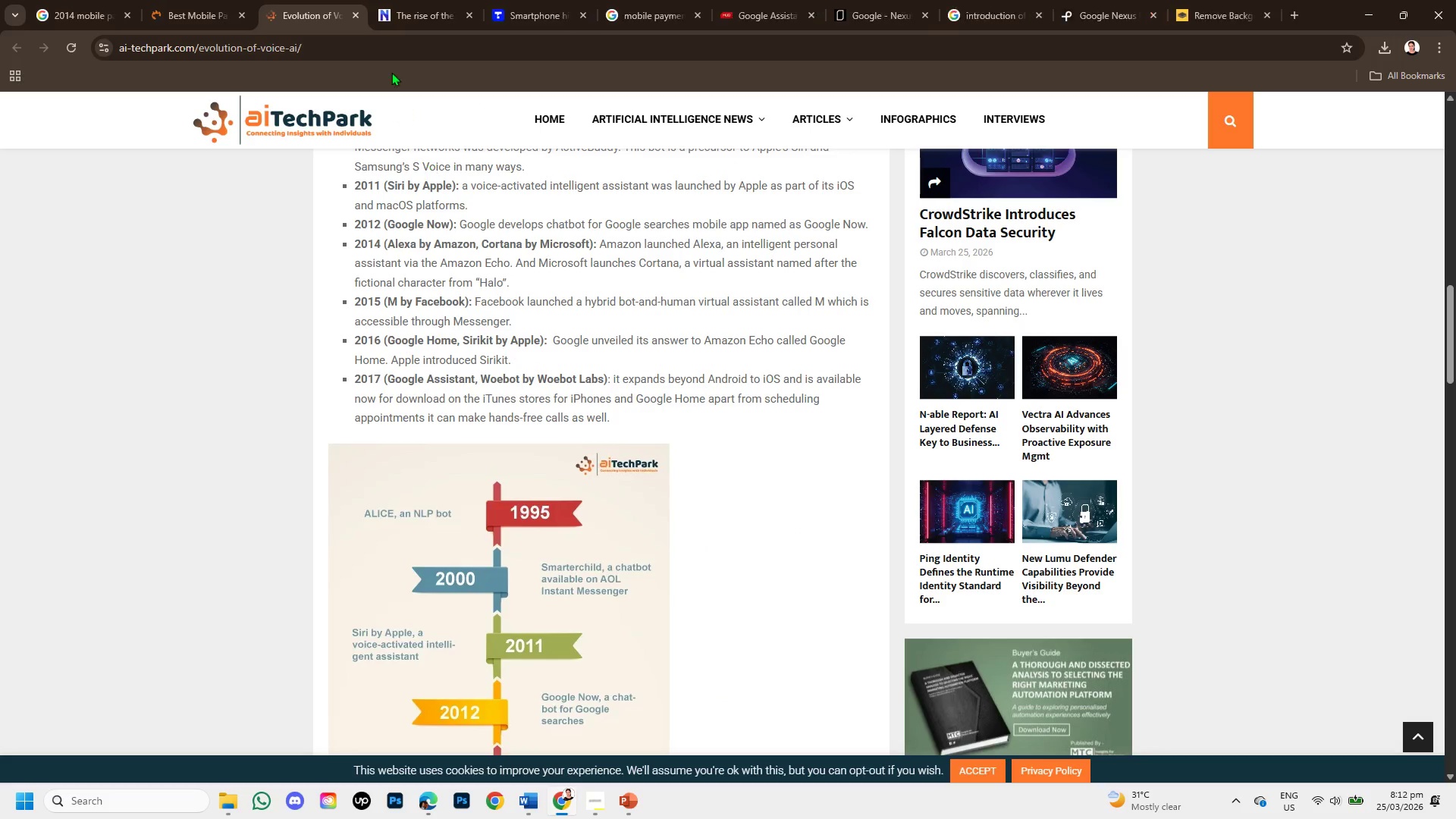 
left_click([424, 0])
 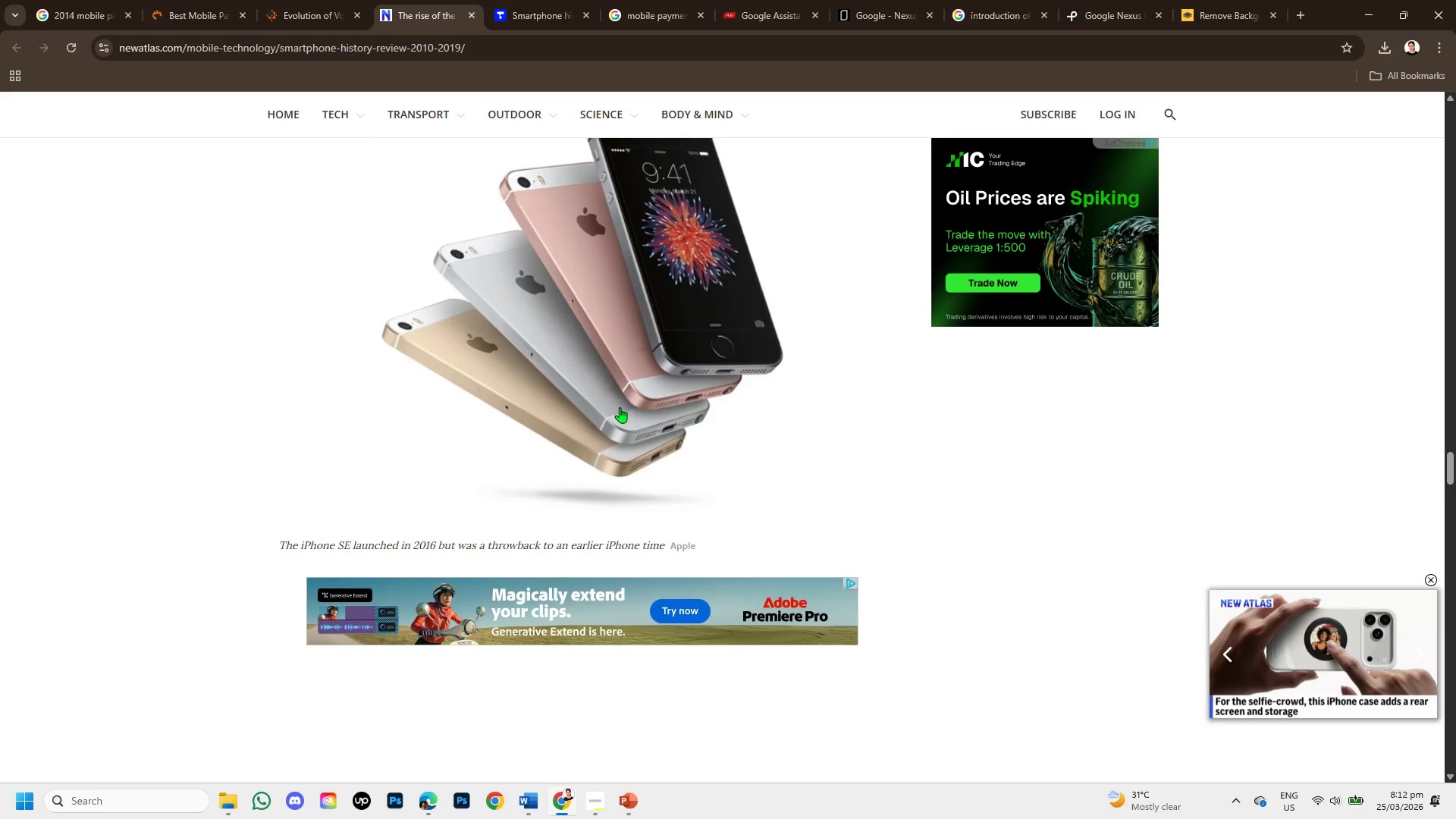 
scroll: coordinate [633, 460], scroll_direction: up, amount: 18.0
 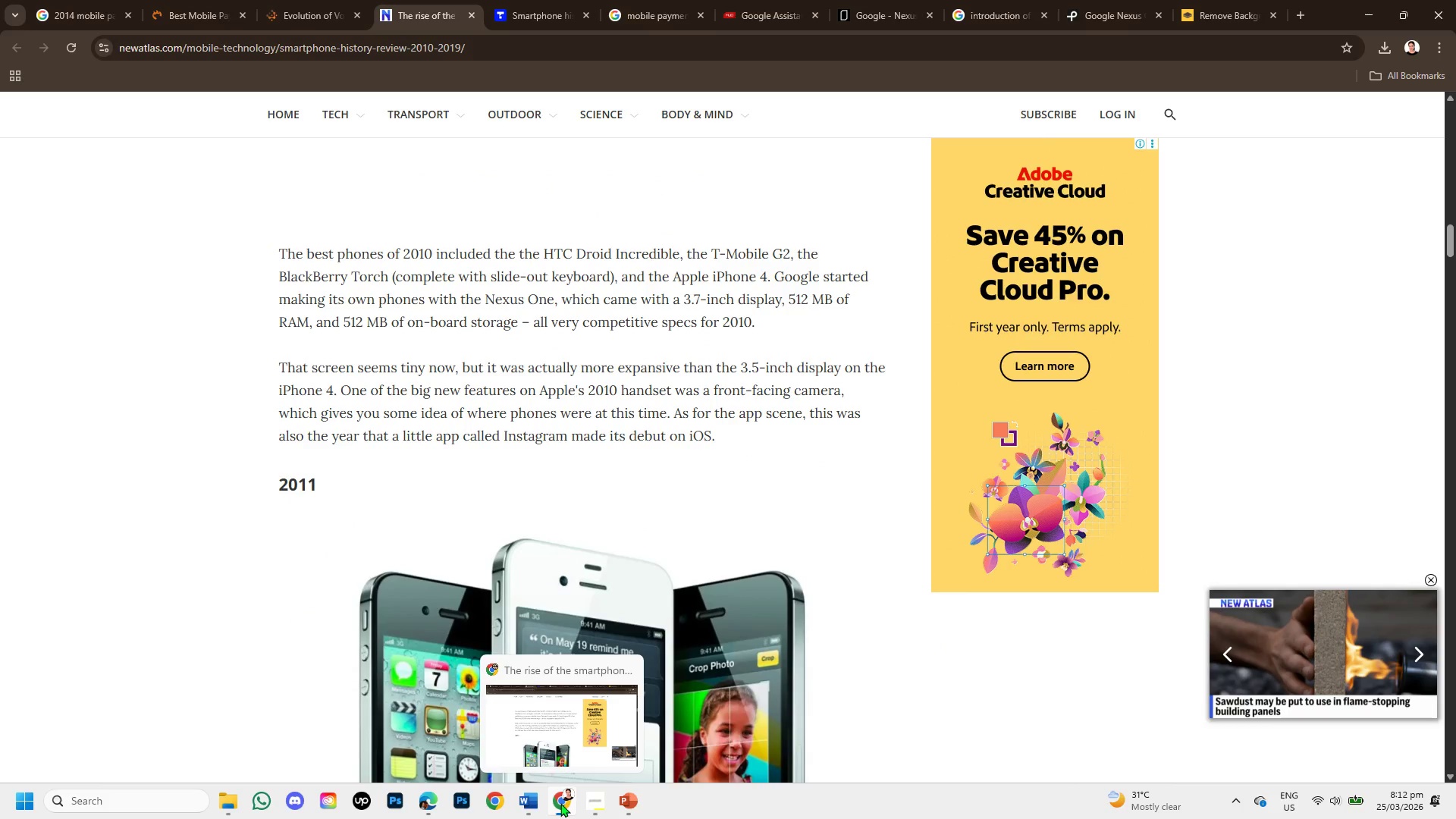 
wait(5.13)
 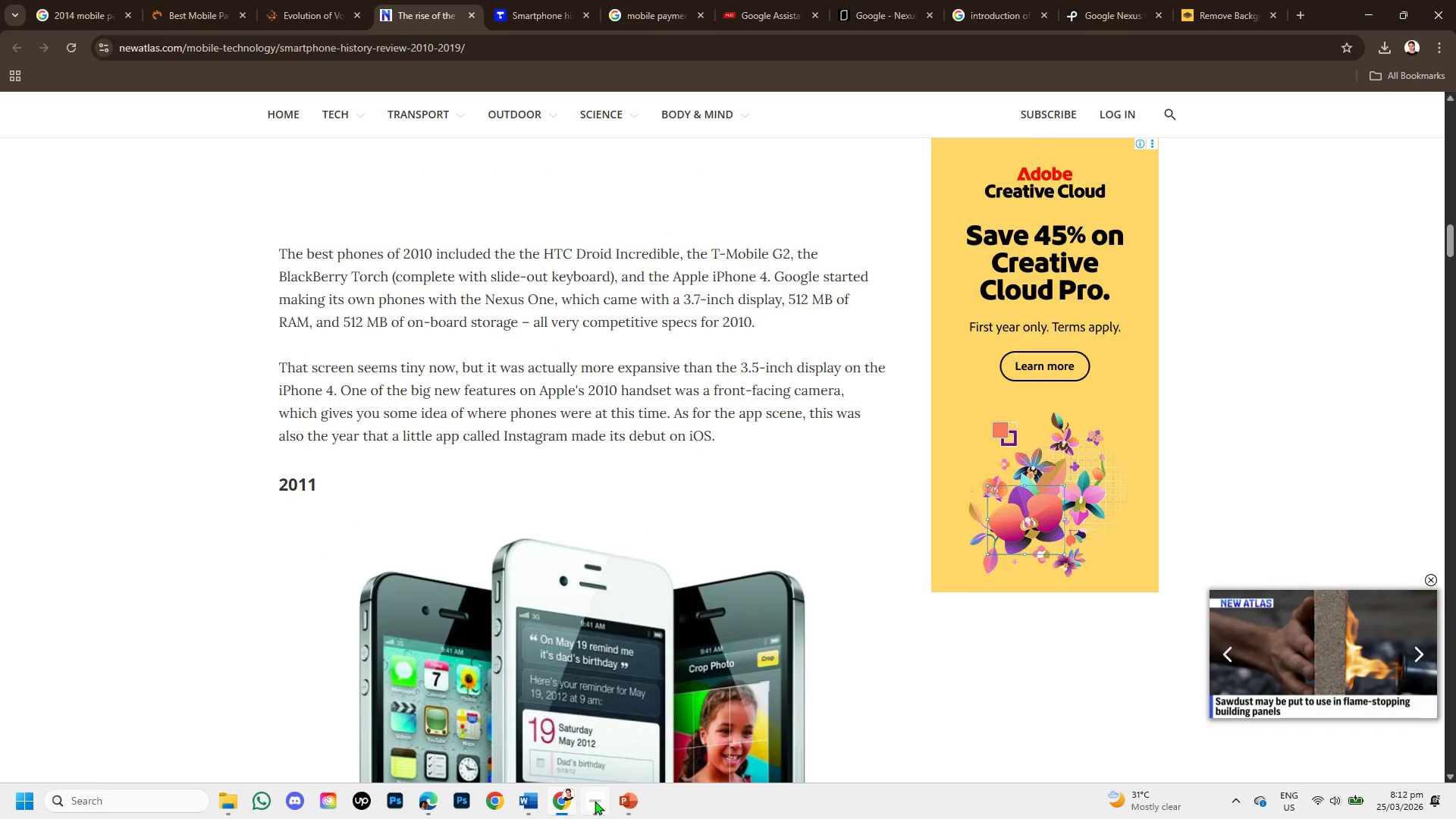 
left_click_drag(start_coordinate=[627, 808], to_coordinate=[563, 801])
 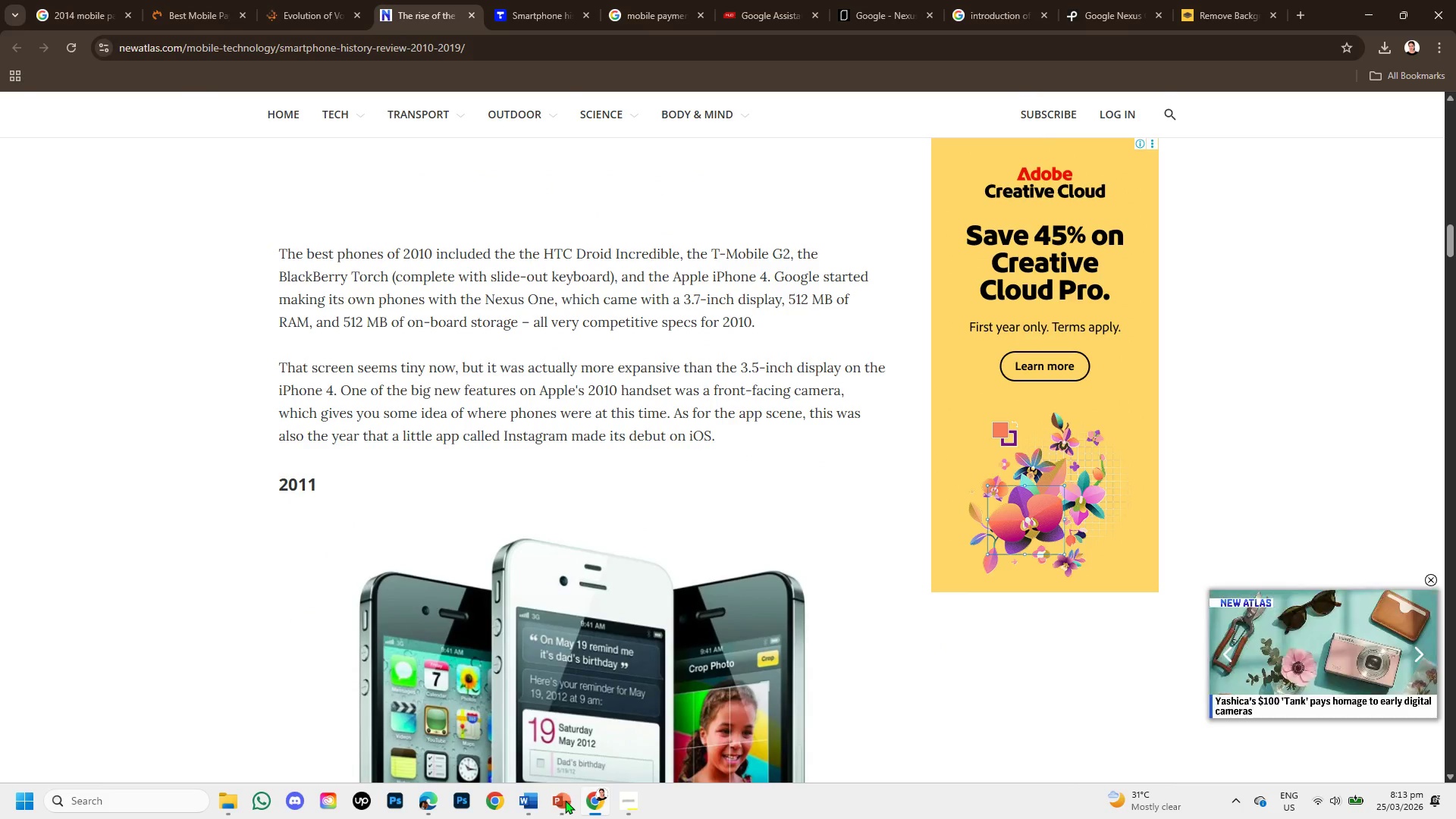 
left_click([565, 800])
 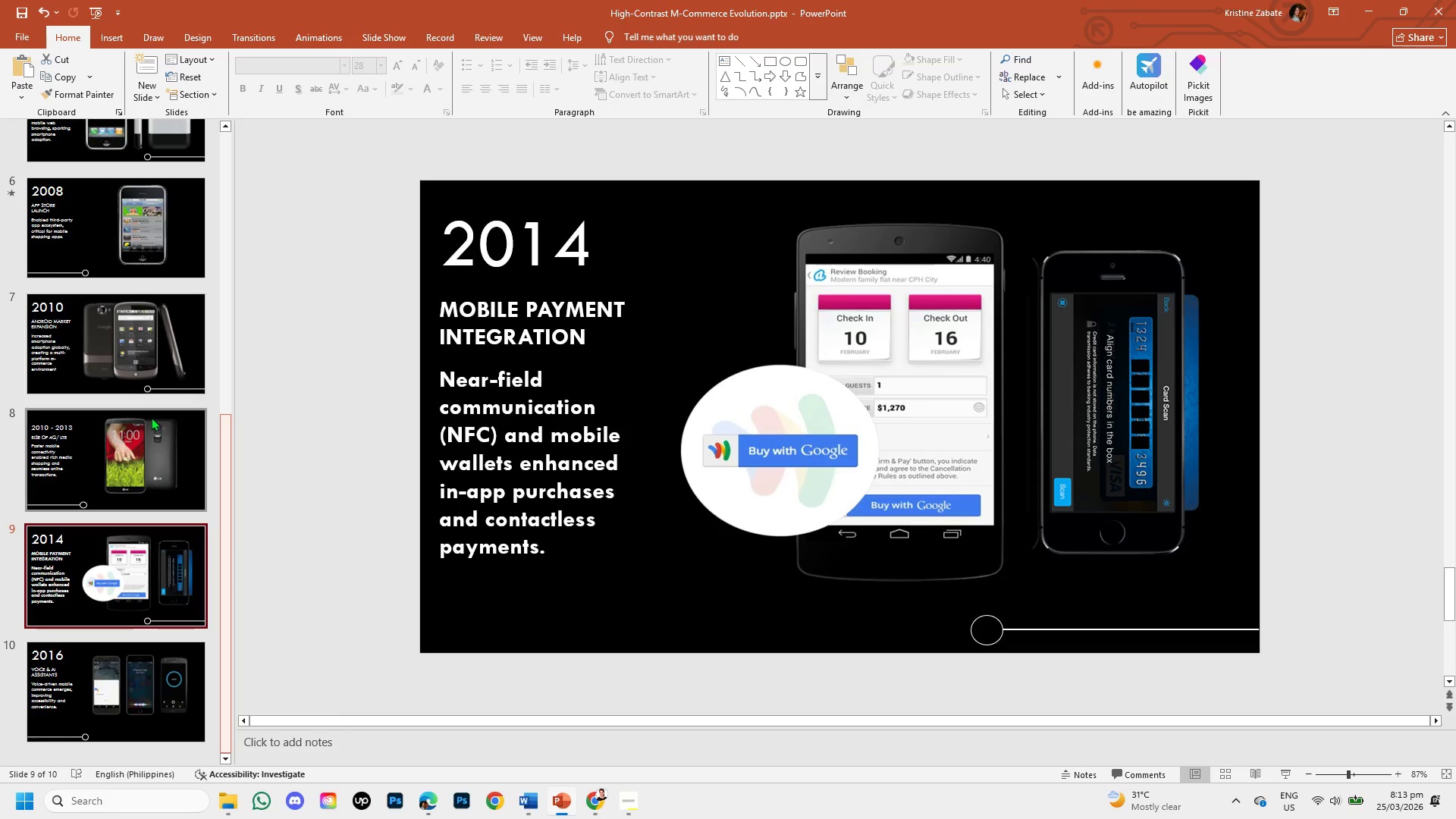 
left_click([114, 469])
 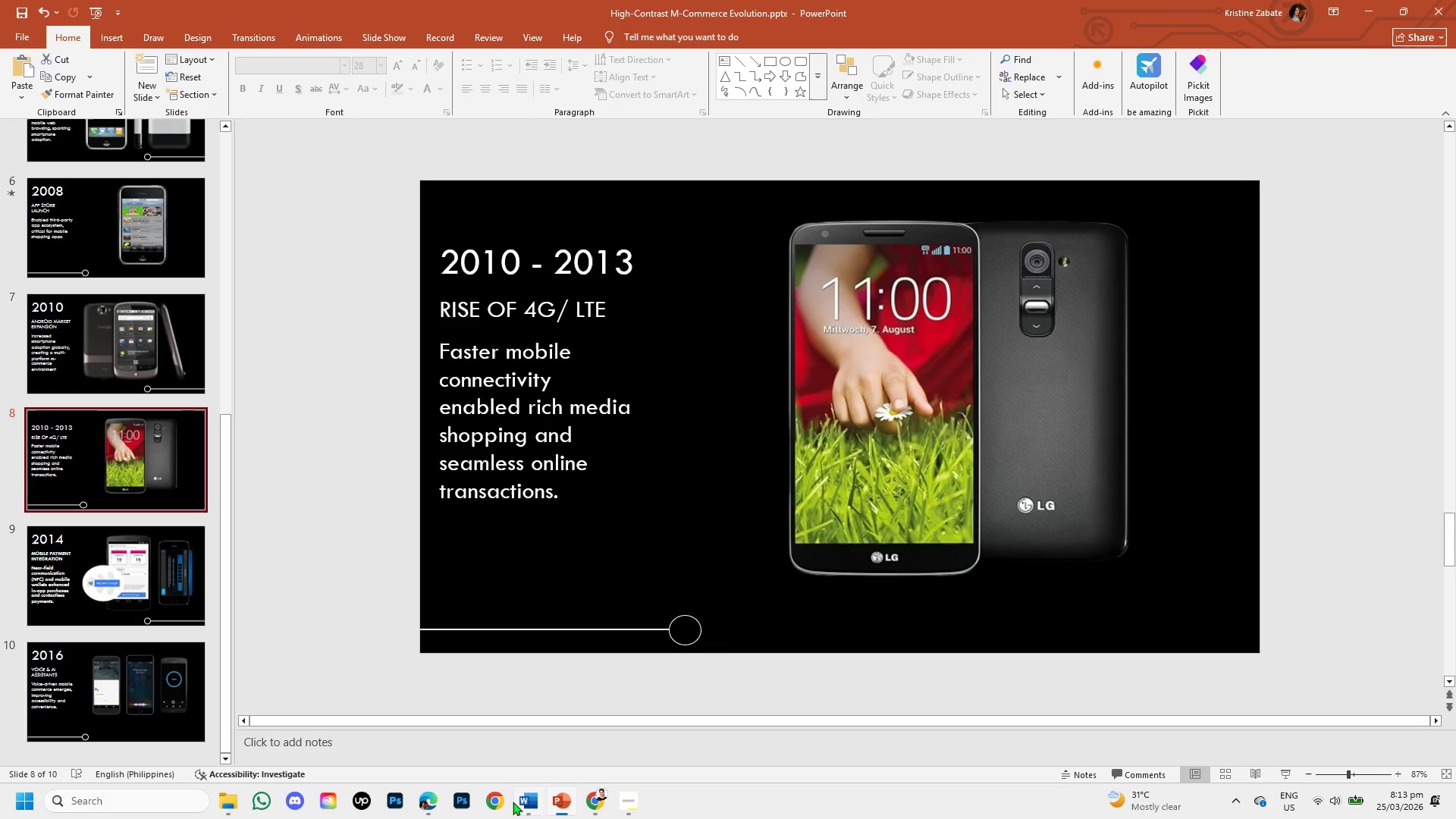 
mouse_move([551, 805])
 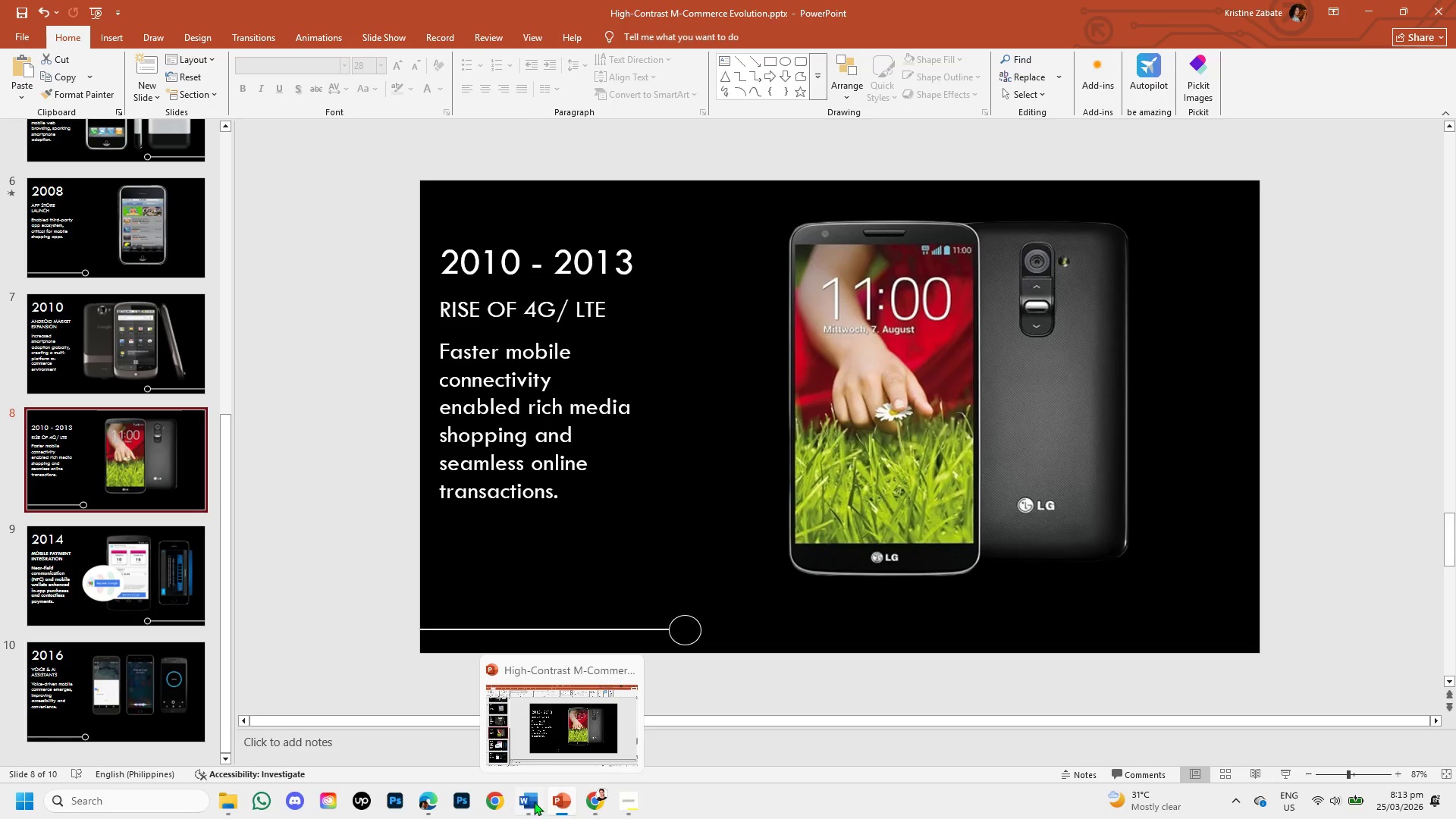 
left_click([530, 802])
 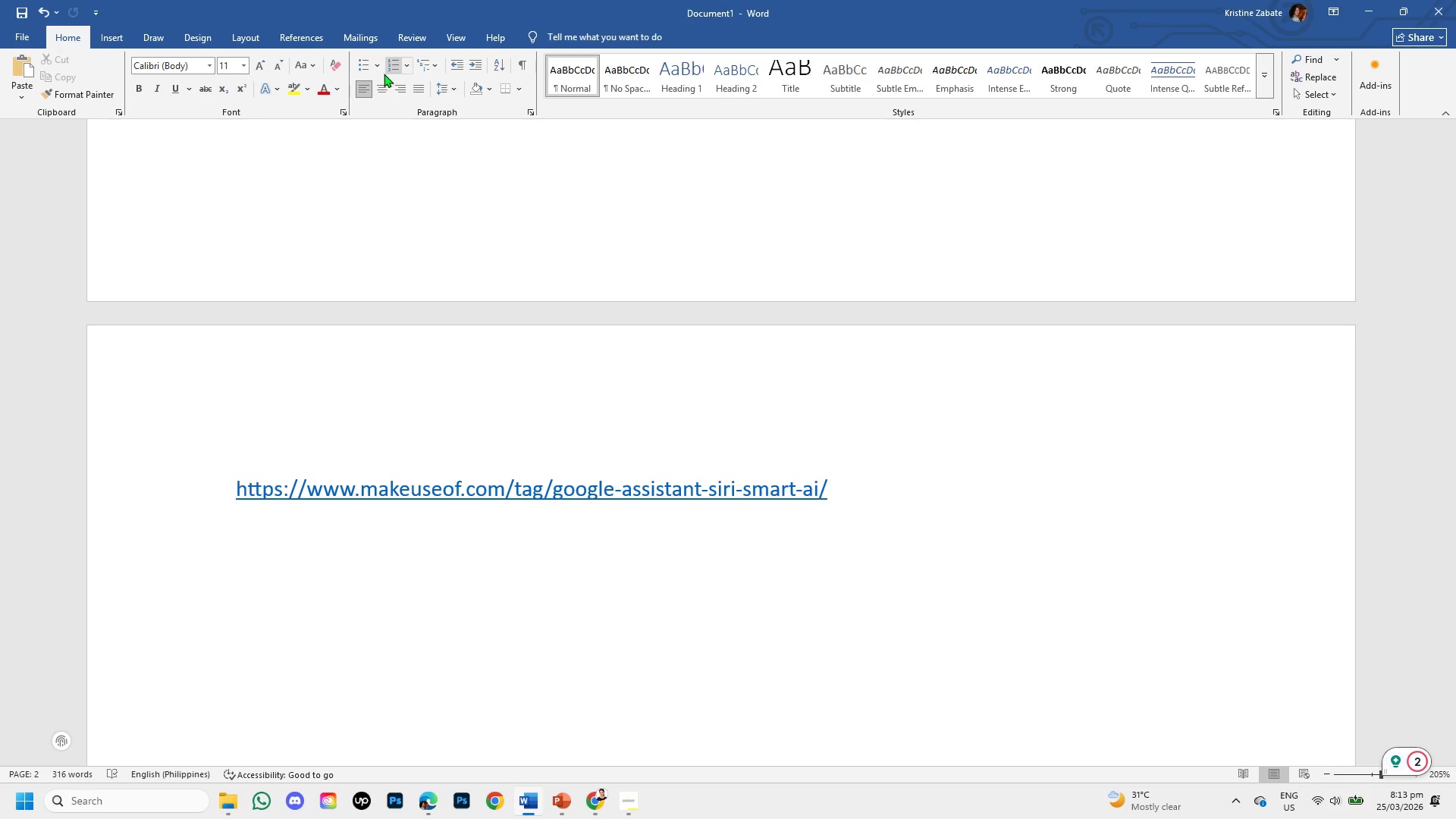 
left_click([376, 71])
 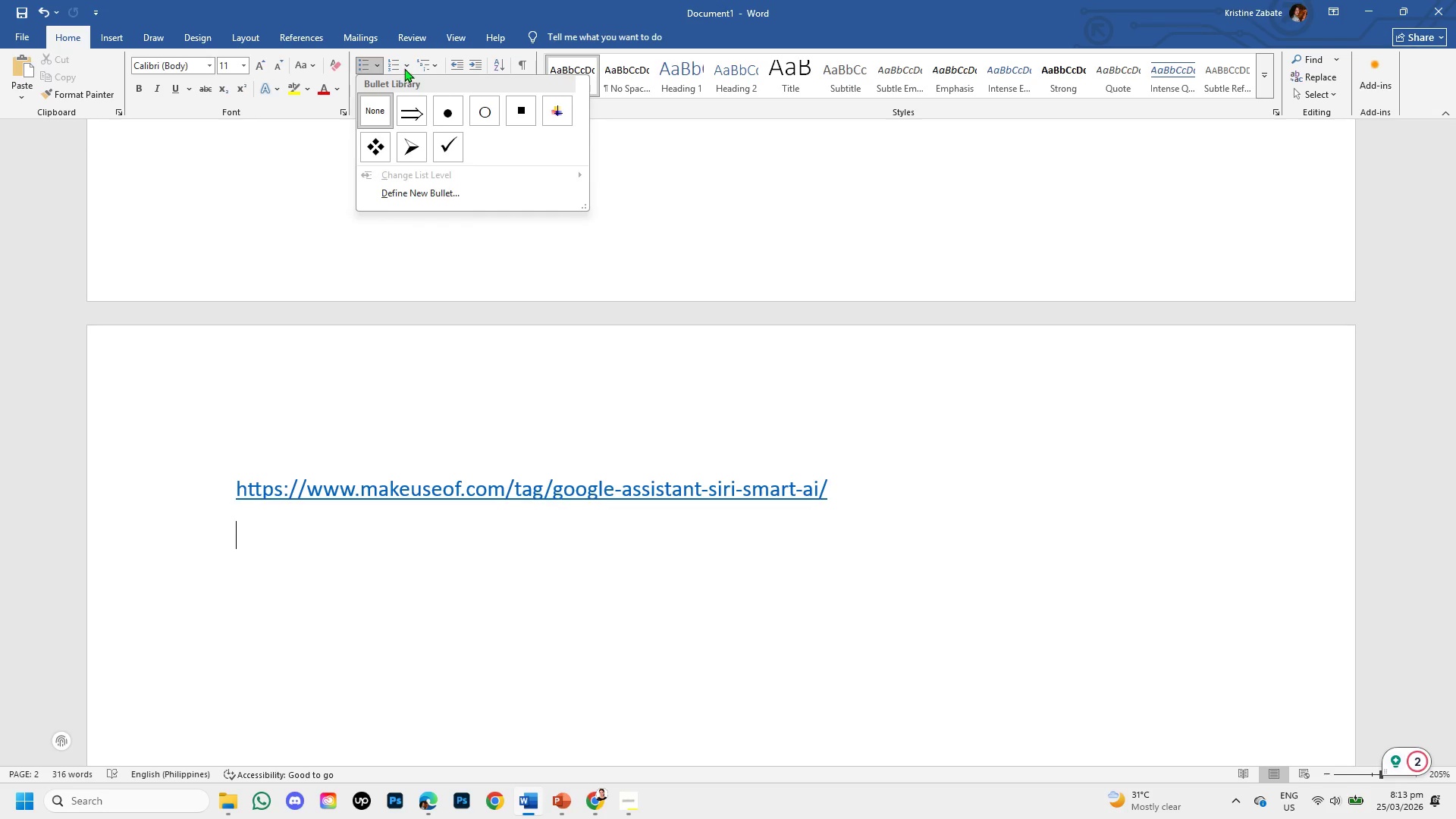 
left_click([404, 68])
 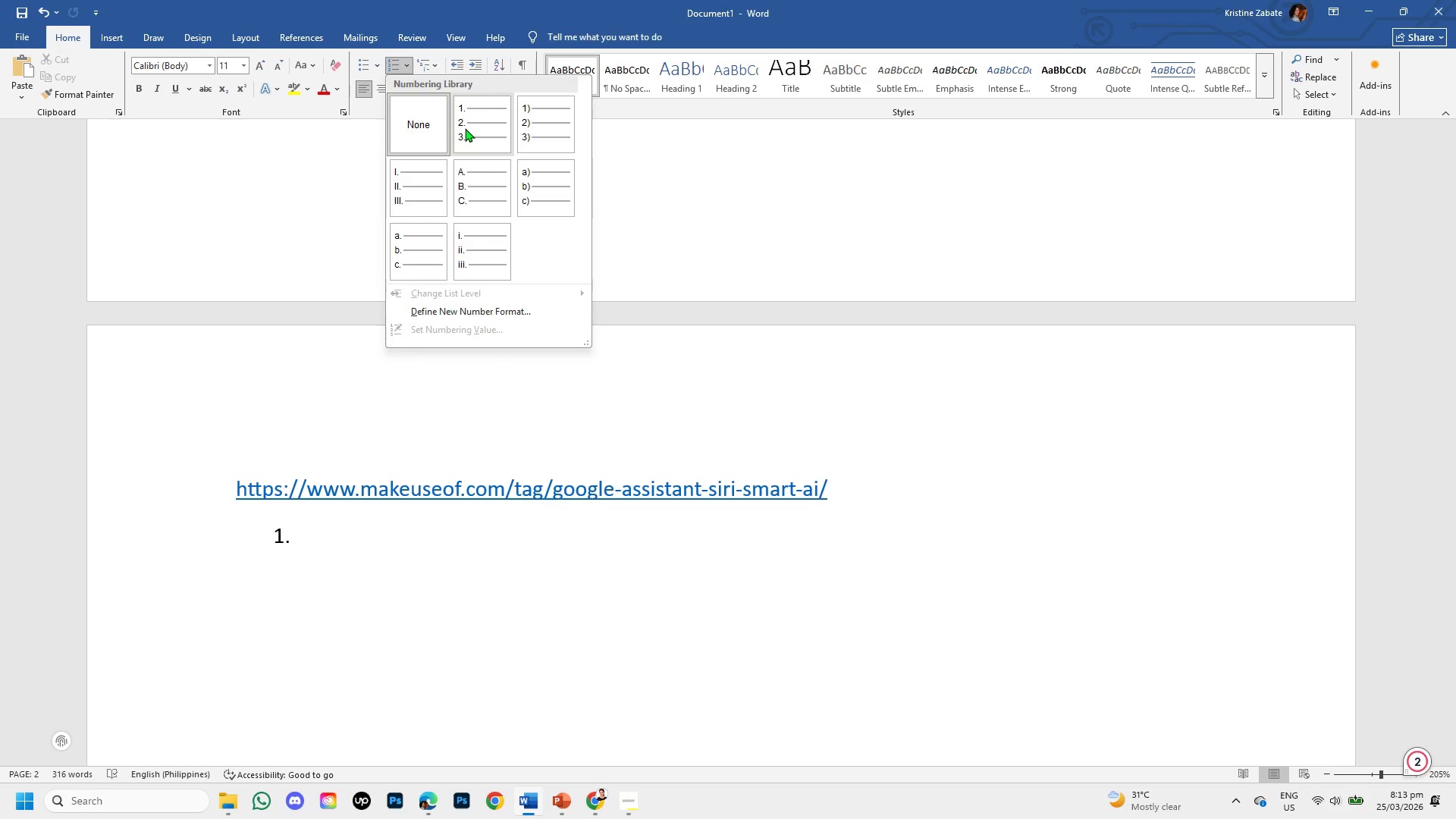 
left_click([465, 128])
 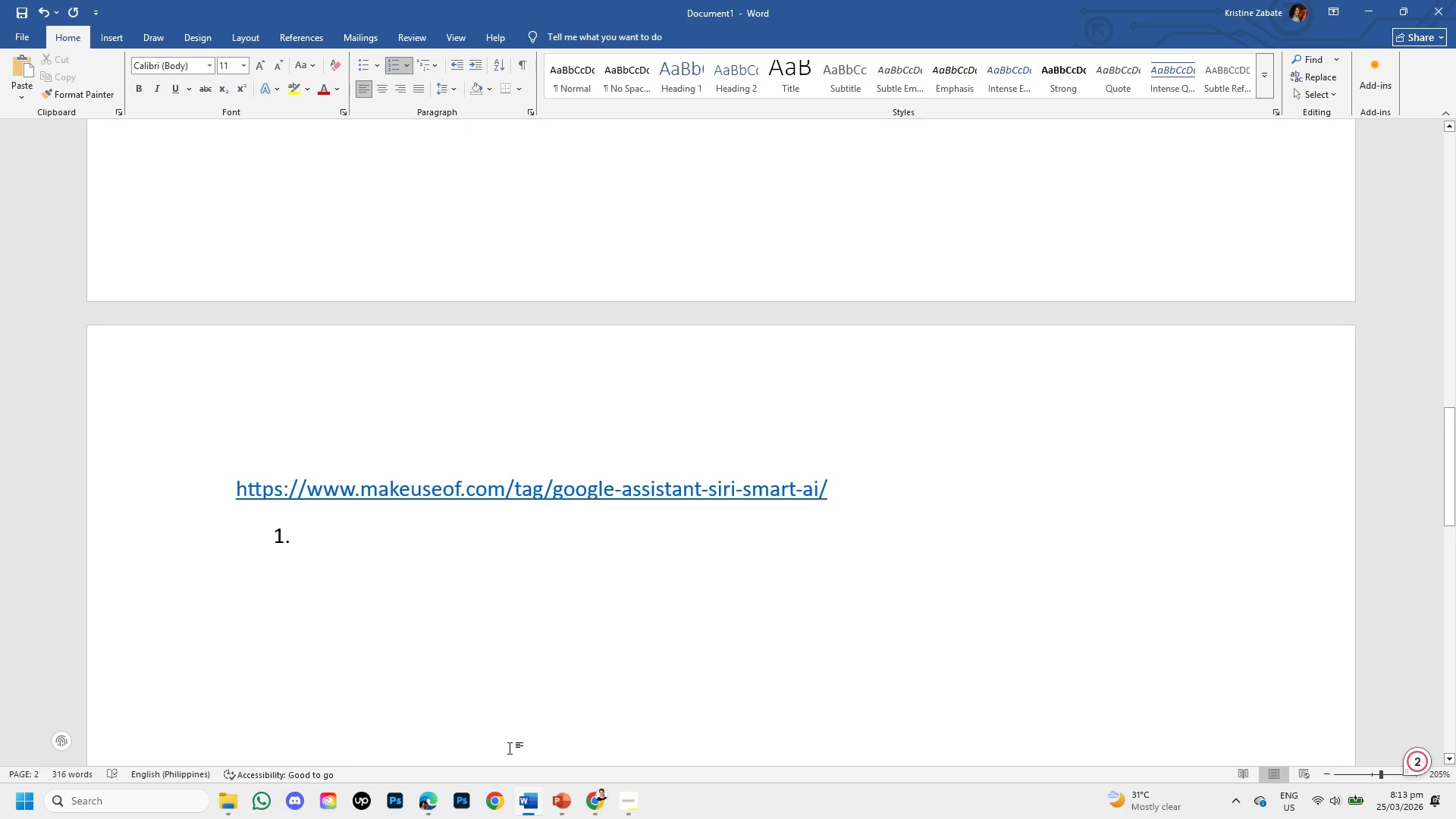 
key(Enter)
 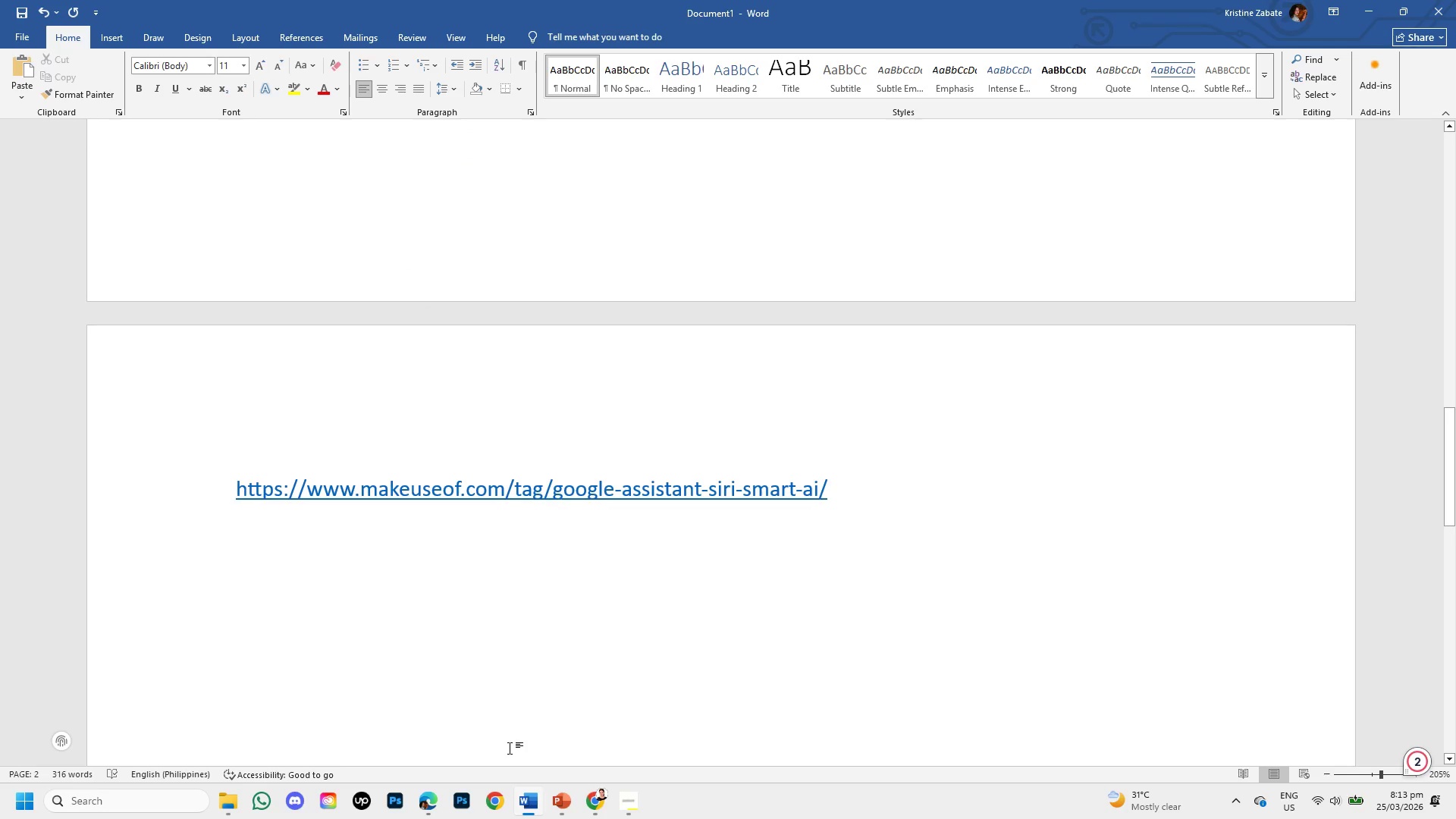 
key(Control+C)
 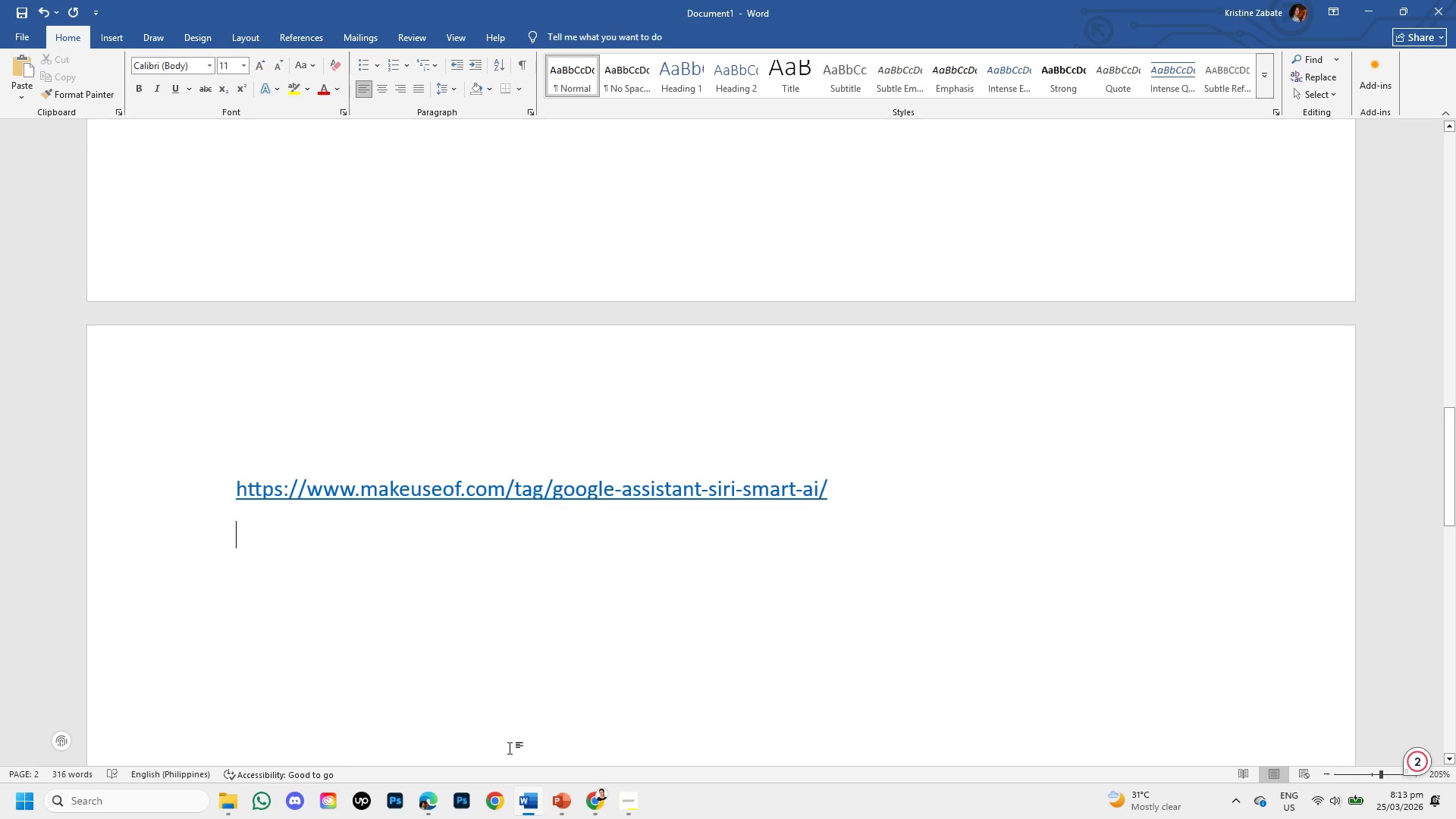 
key(Control+X)
 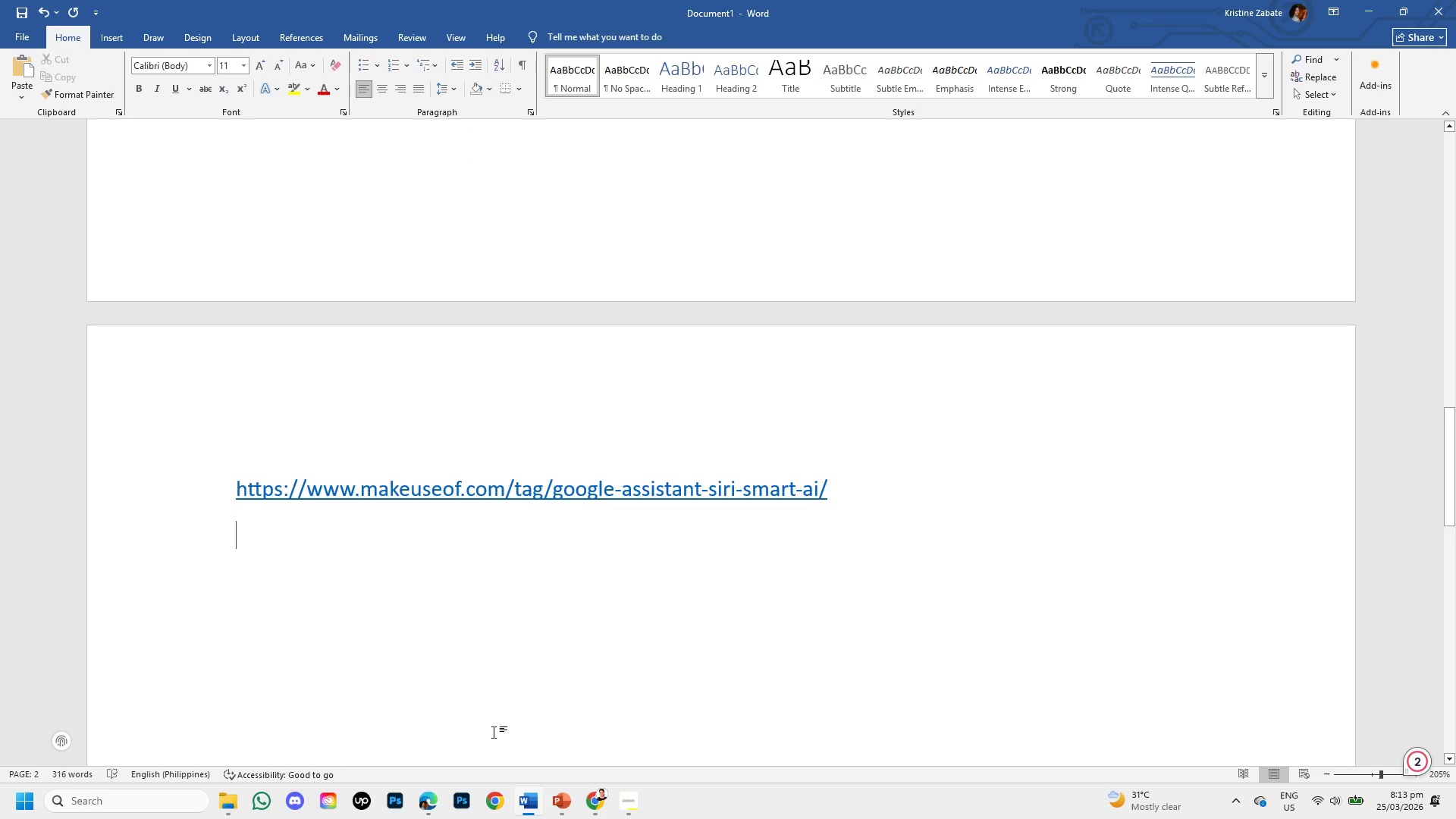 
hold_key(key=ControlLeft, duration=0.36)
 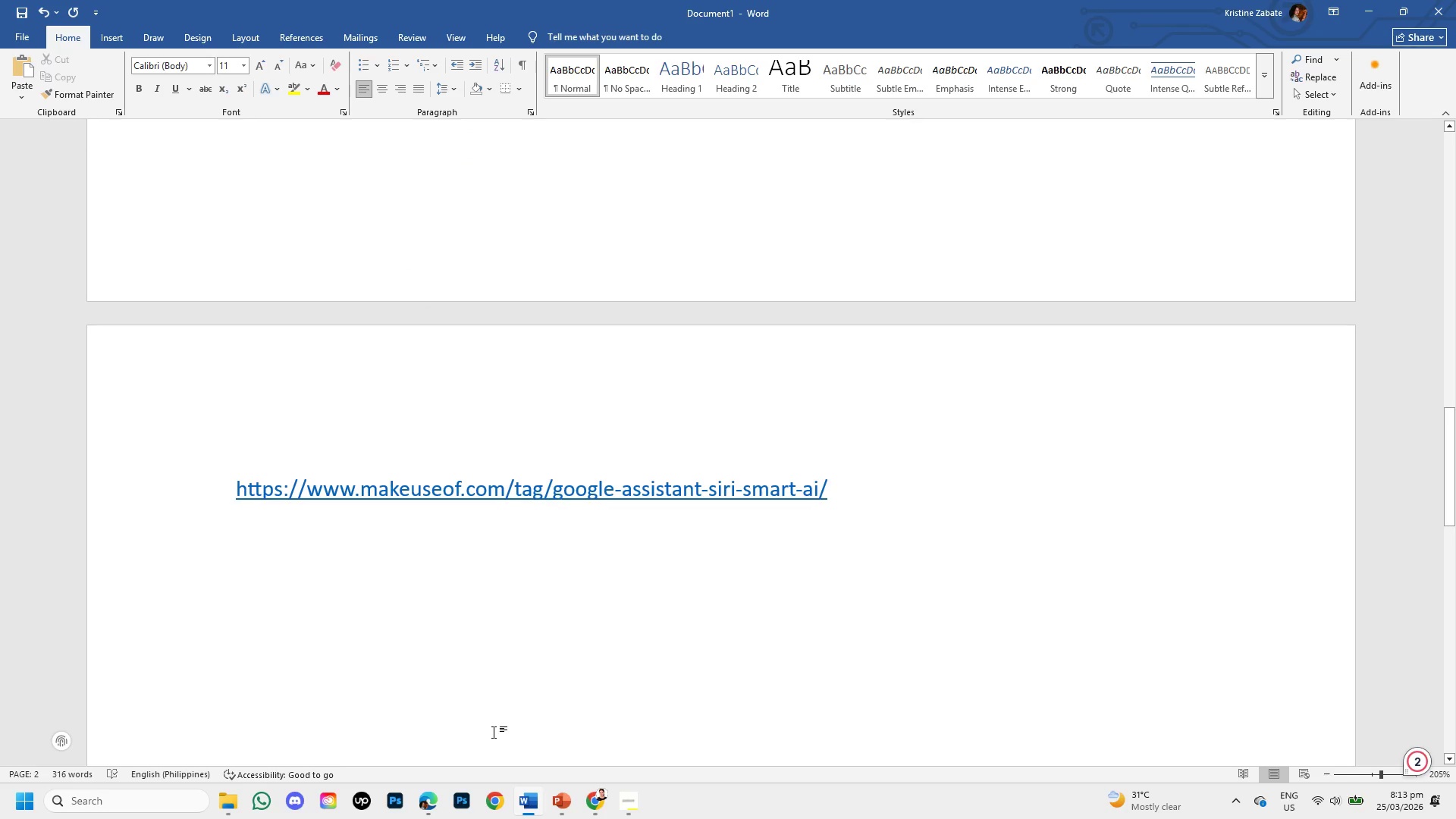 
key(Control+Z)
 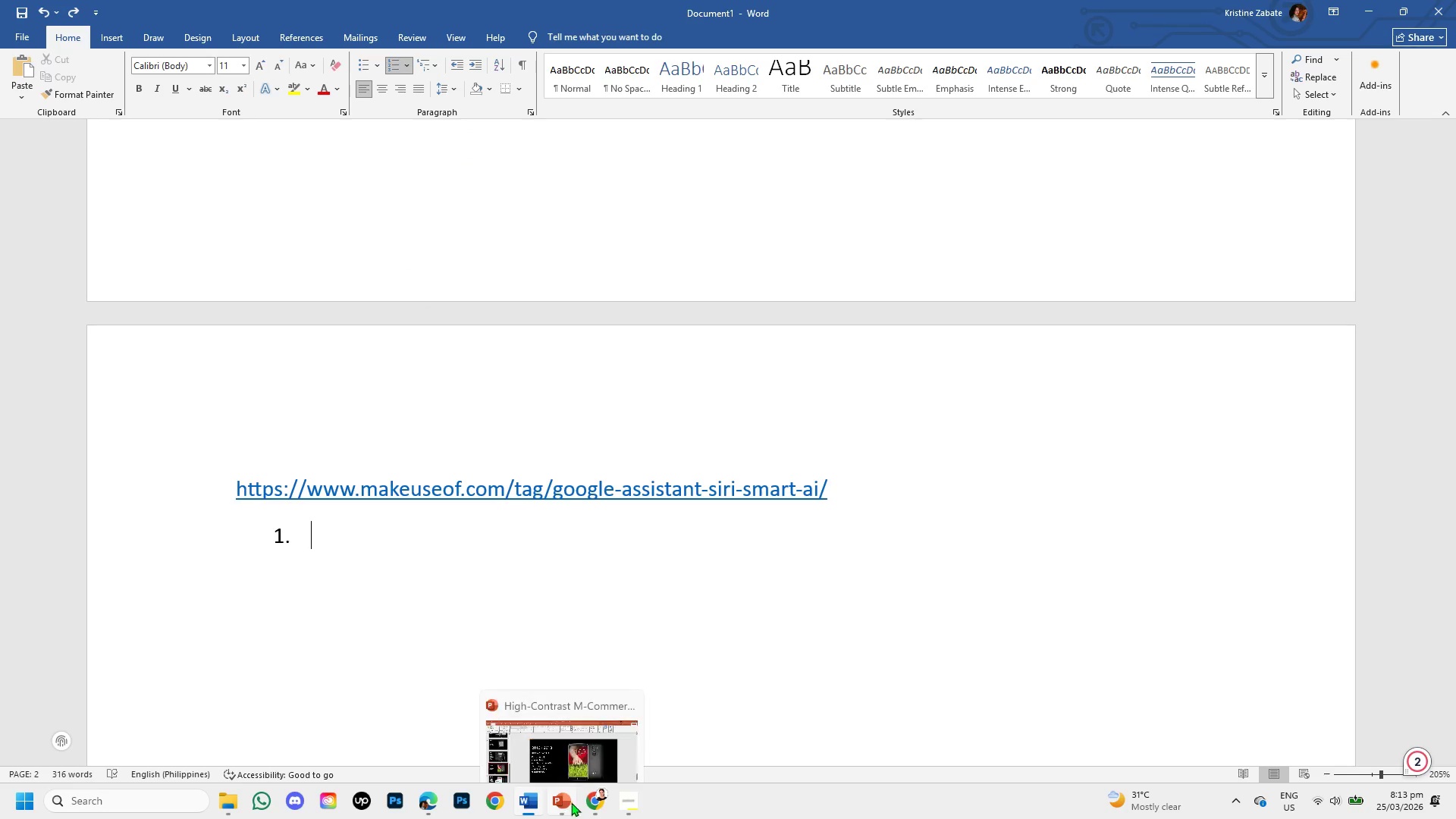 
left_click([587, 805])
 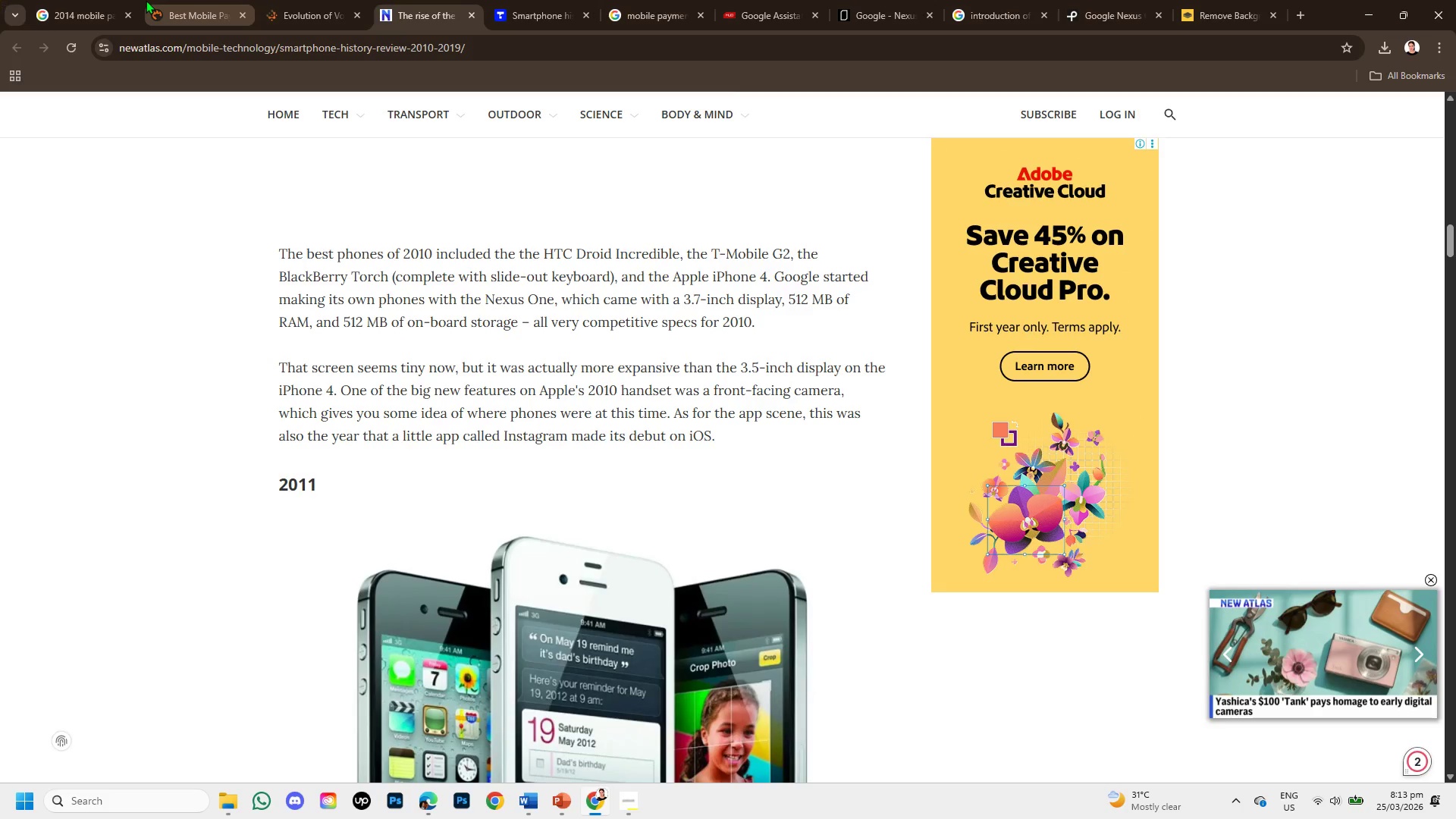 
left_click([146, 0])
 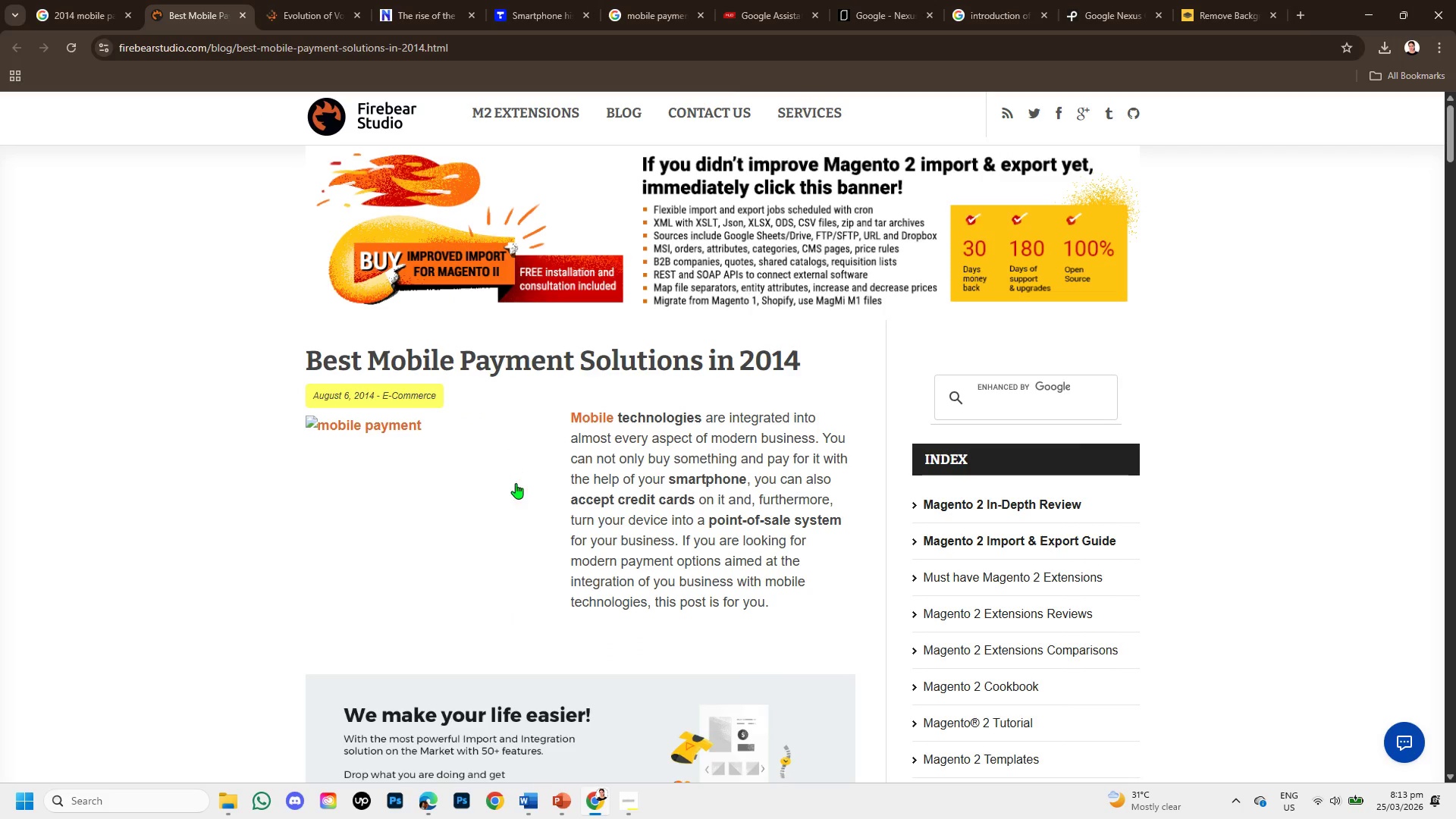 
scroll: coordinate [508, 518], scroll_direction: down, amount: 9.0
 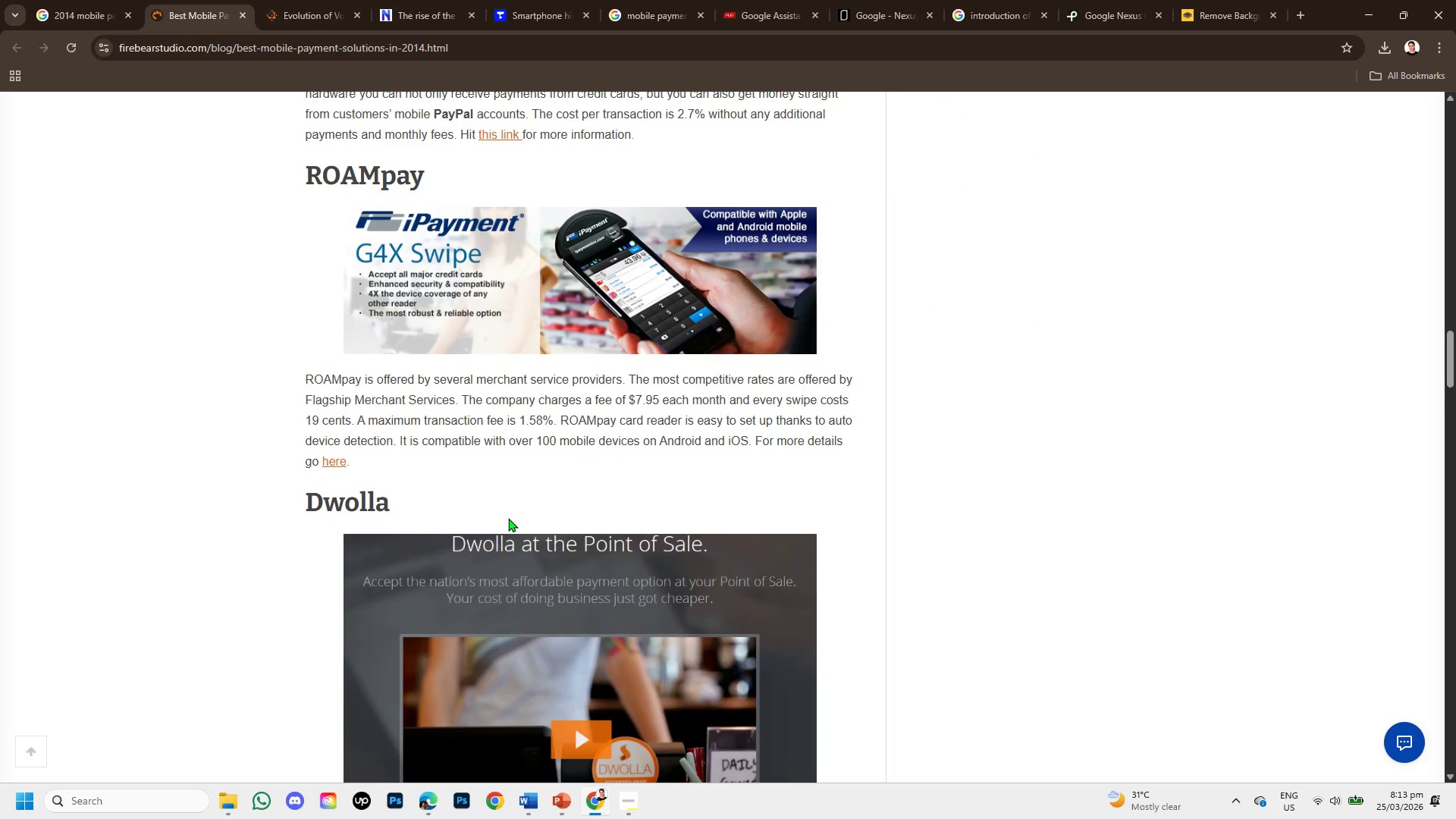 
scroll: coordinate [508, 518], scroll_direction: up, amount: 4.0
 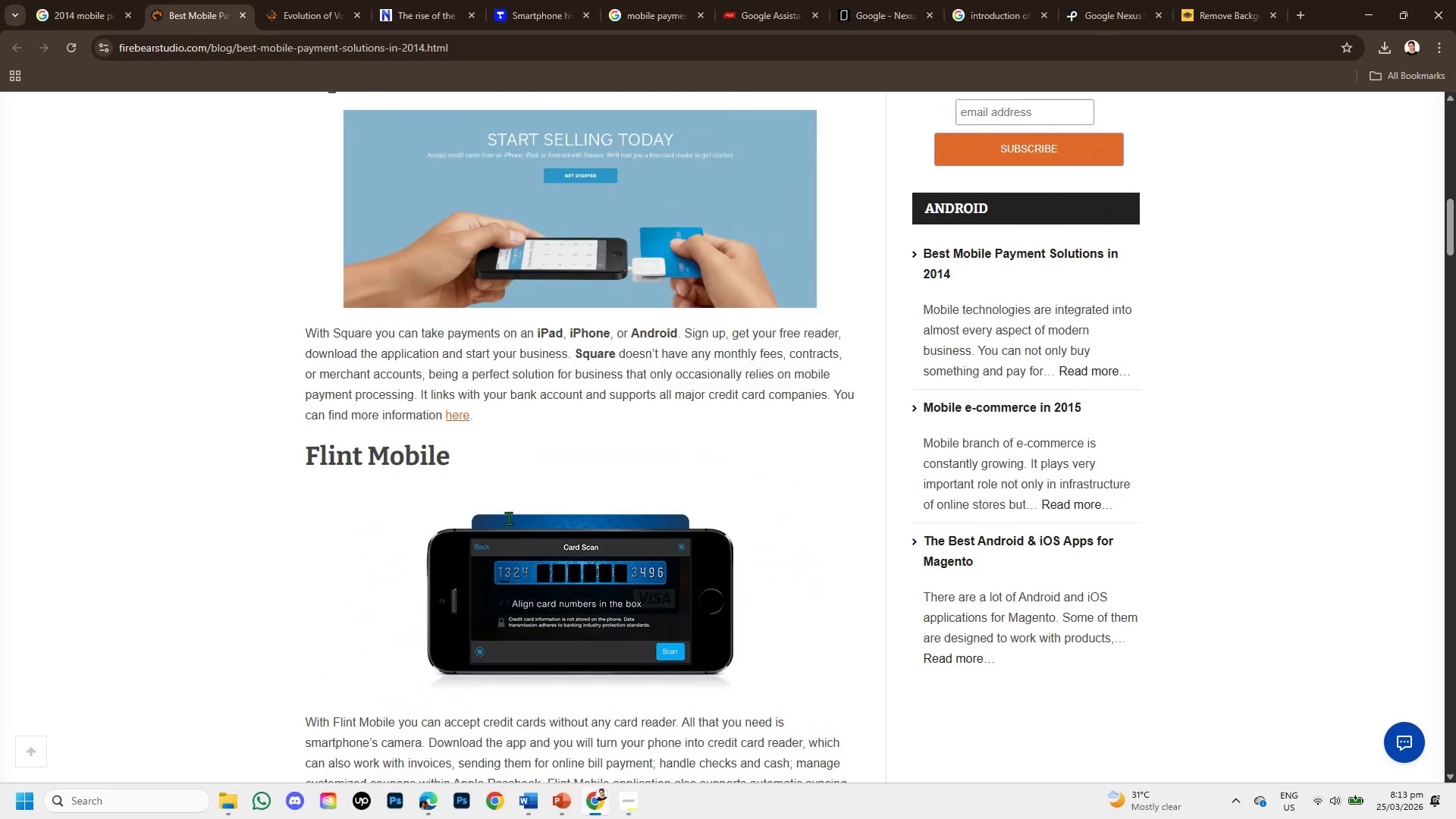 
scroll: coordinate [508, 518], scroll_direction: down, amount: 12.0
 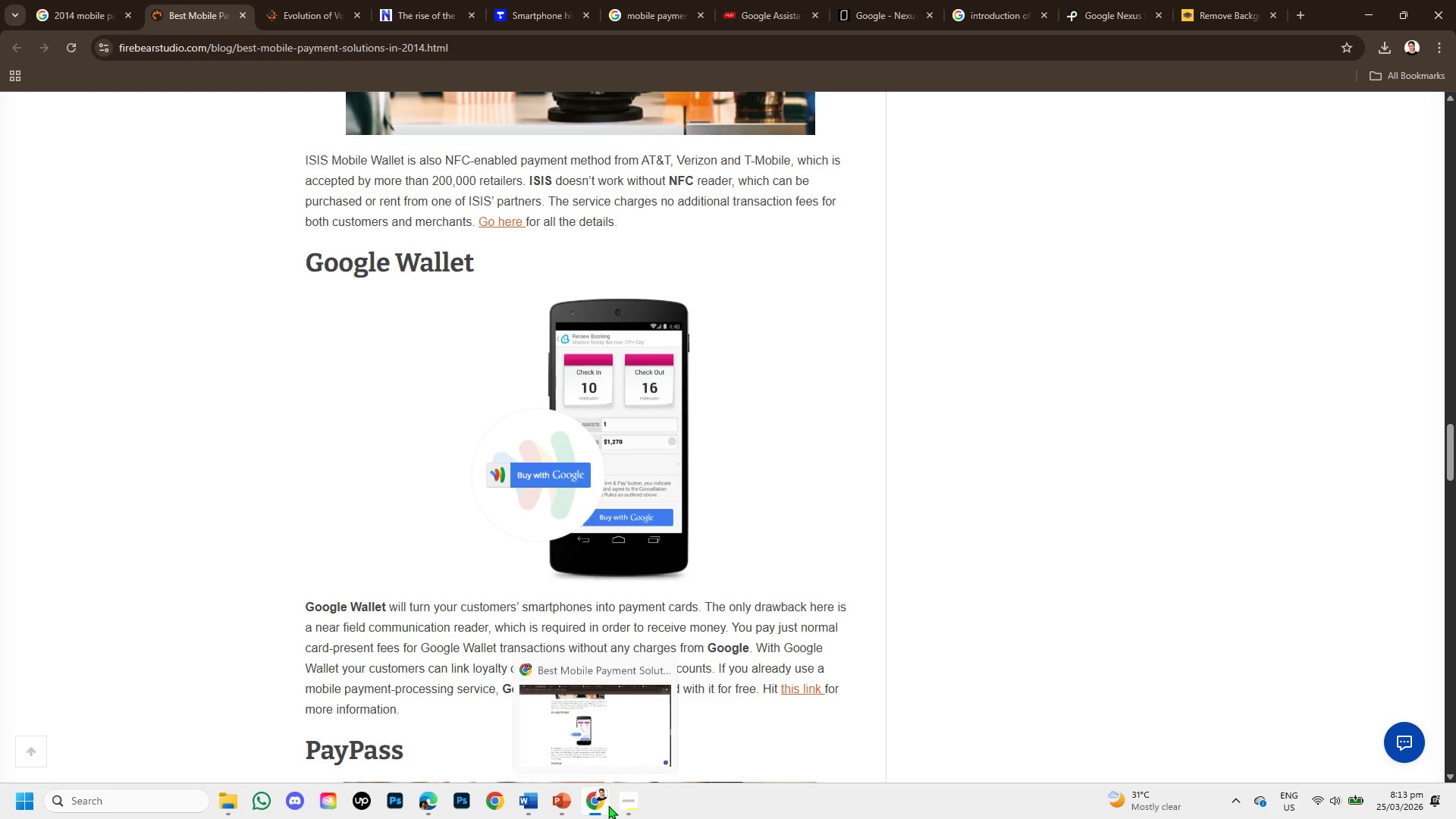 
mouse_move([553, 799])
 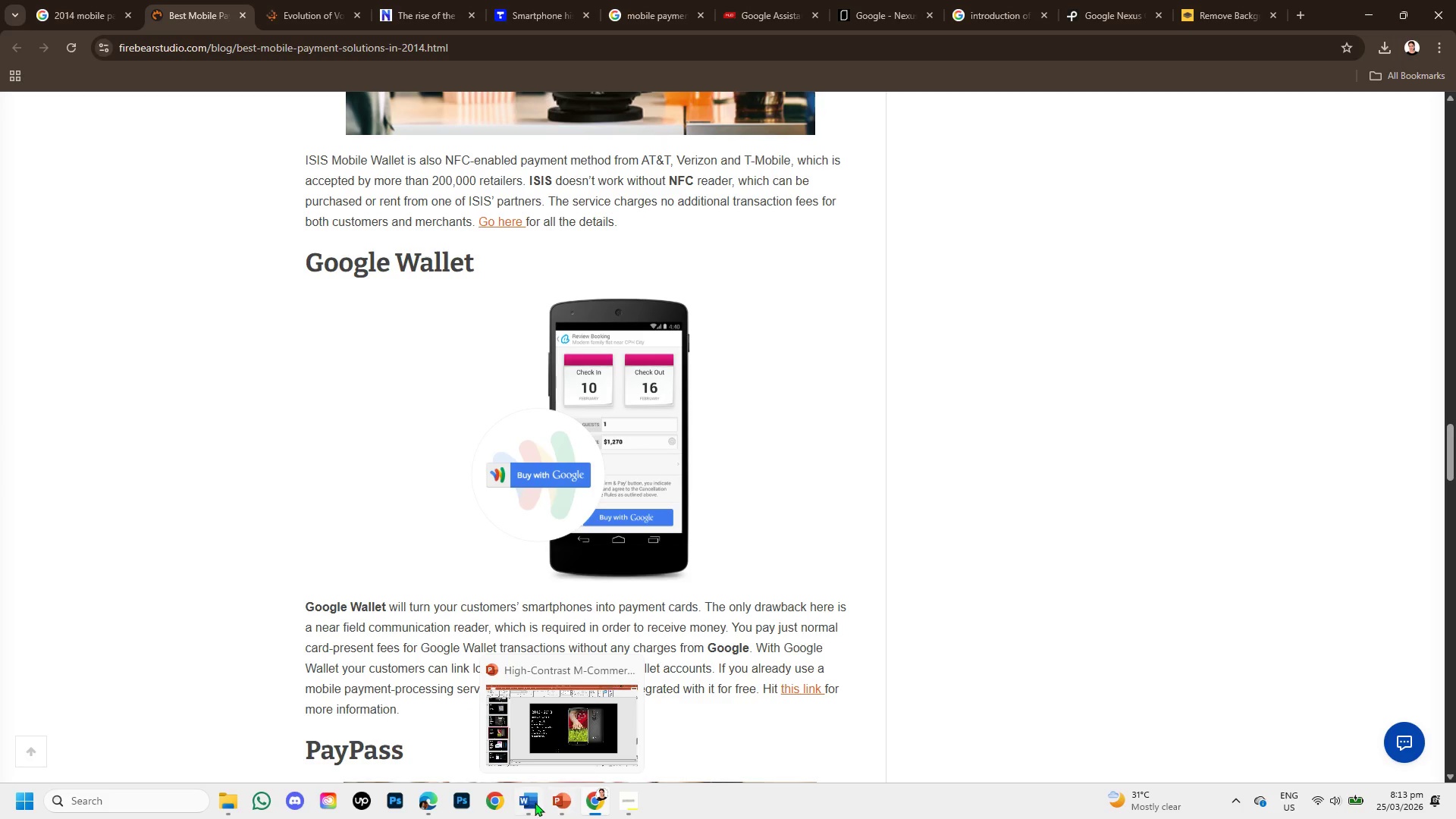 
left_click([532, 802])
 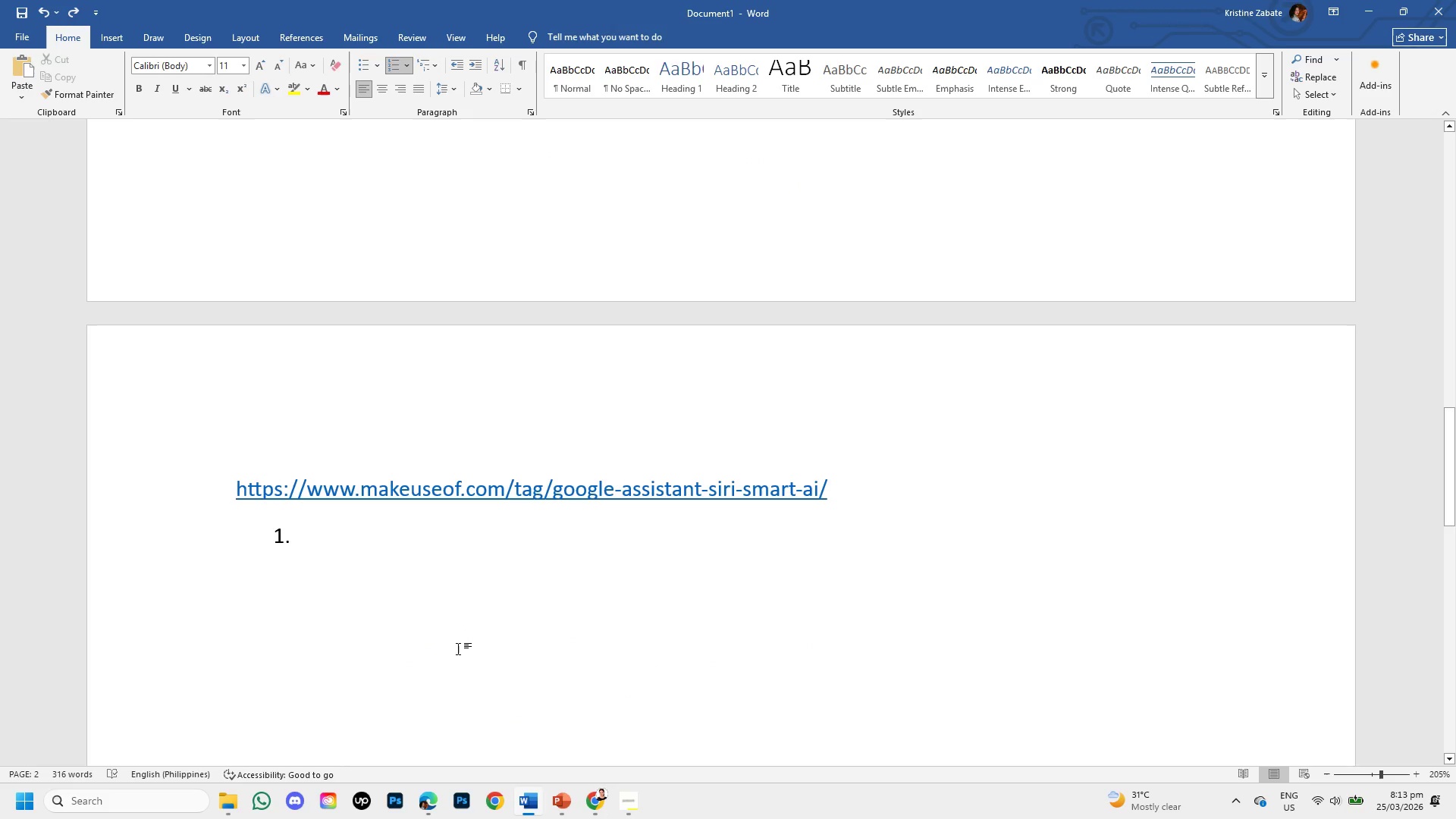 
key(M)
 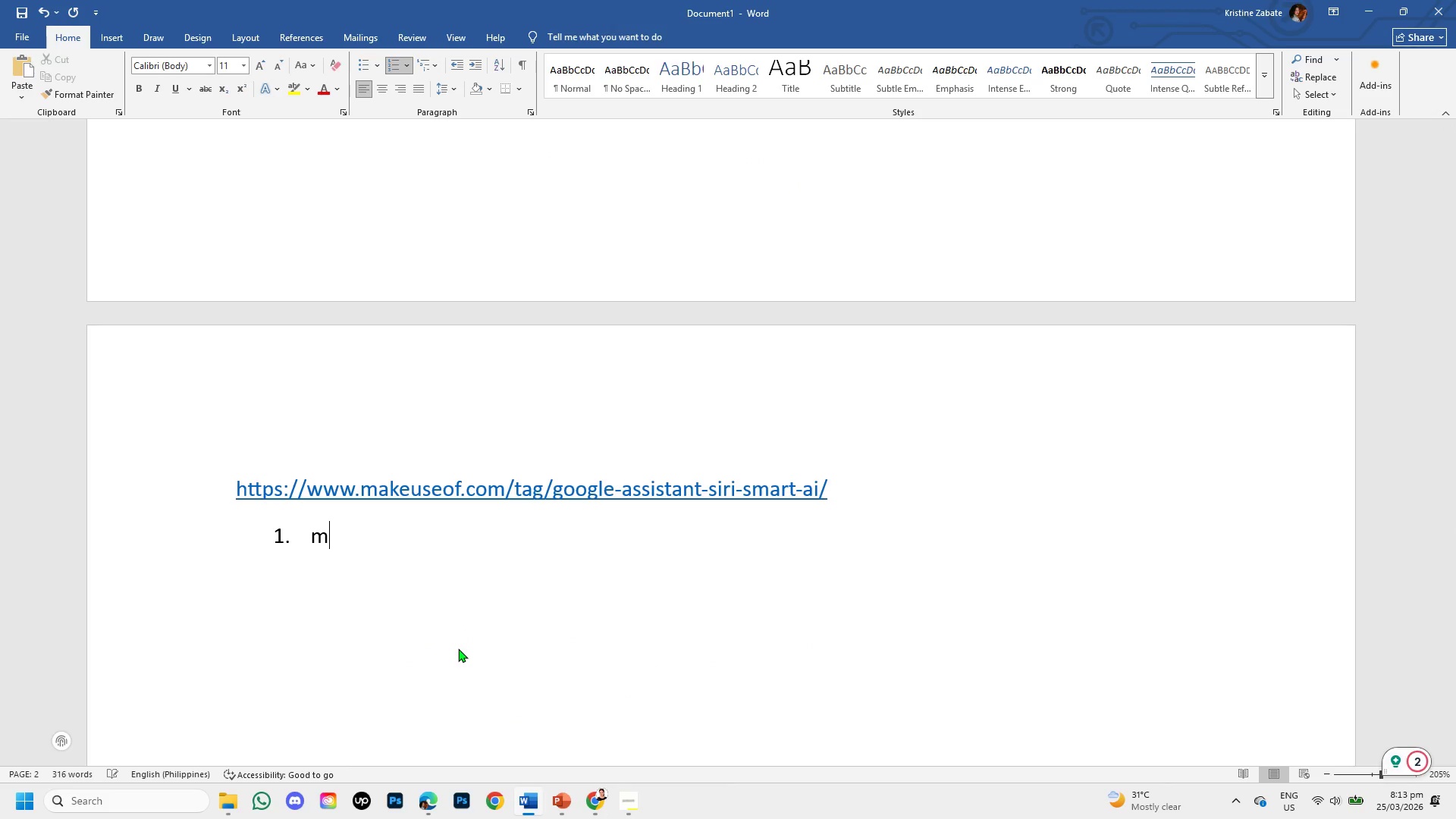 
key(Enter)
 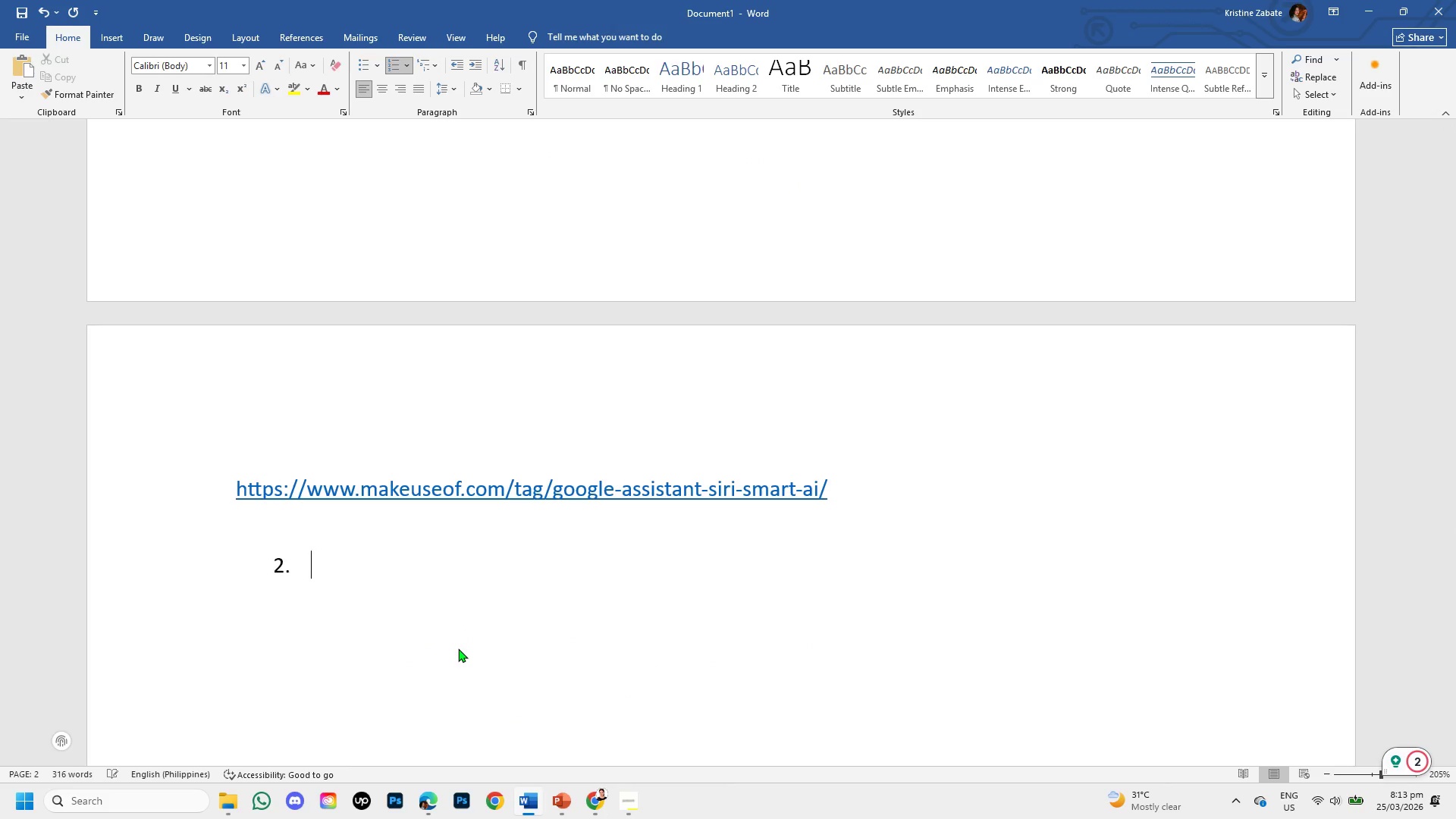 
key(M)
 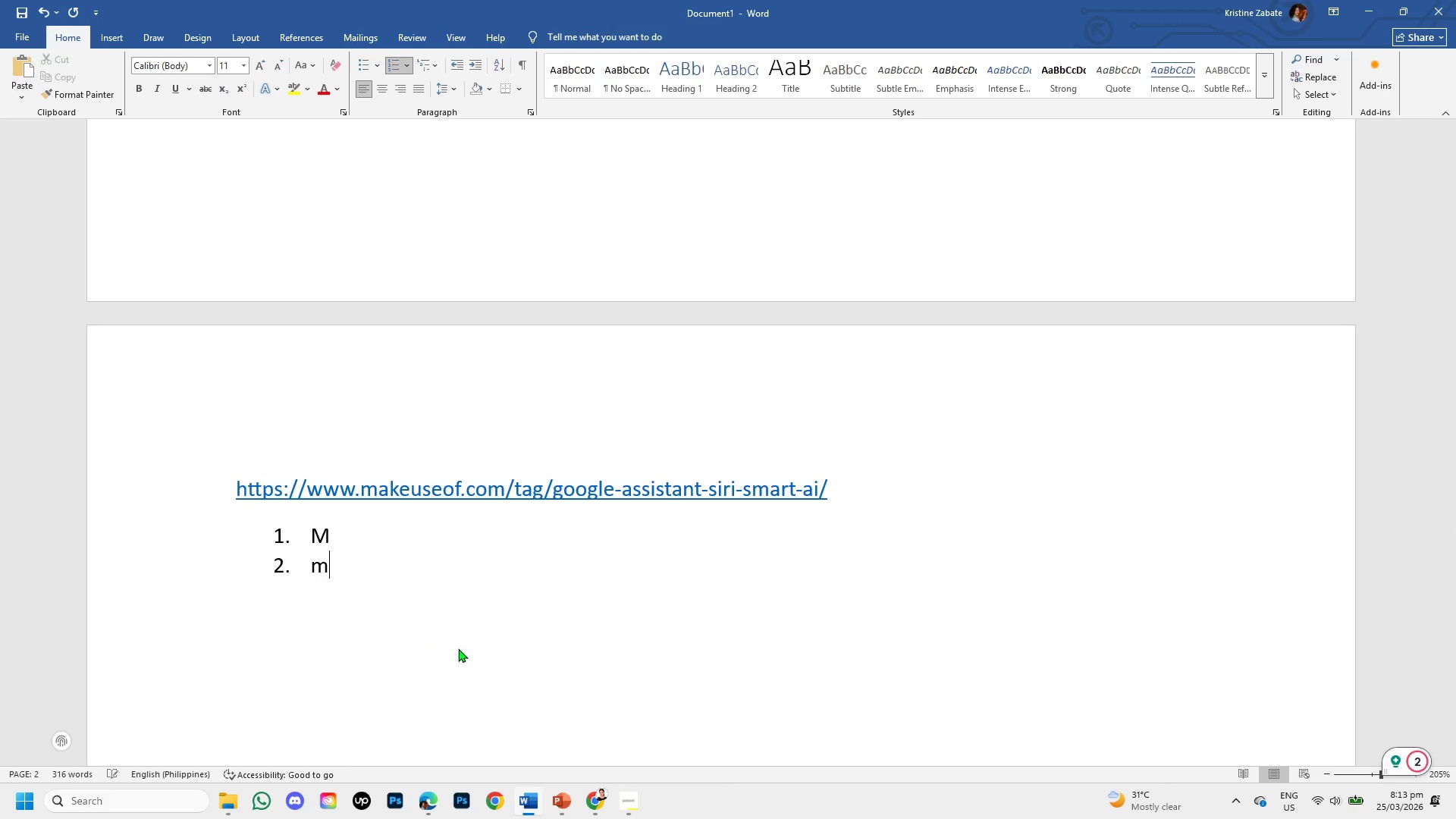 
key(Enter)
 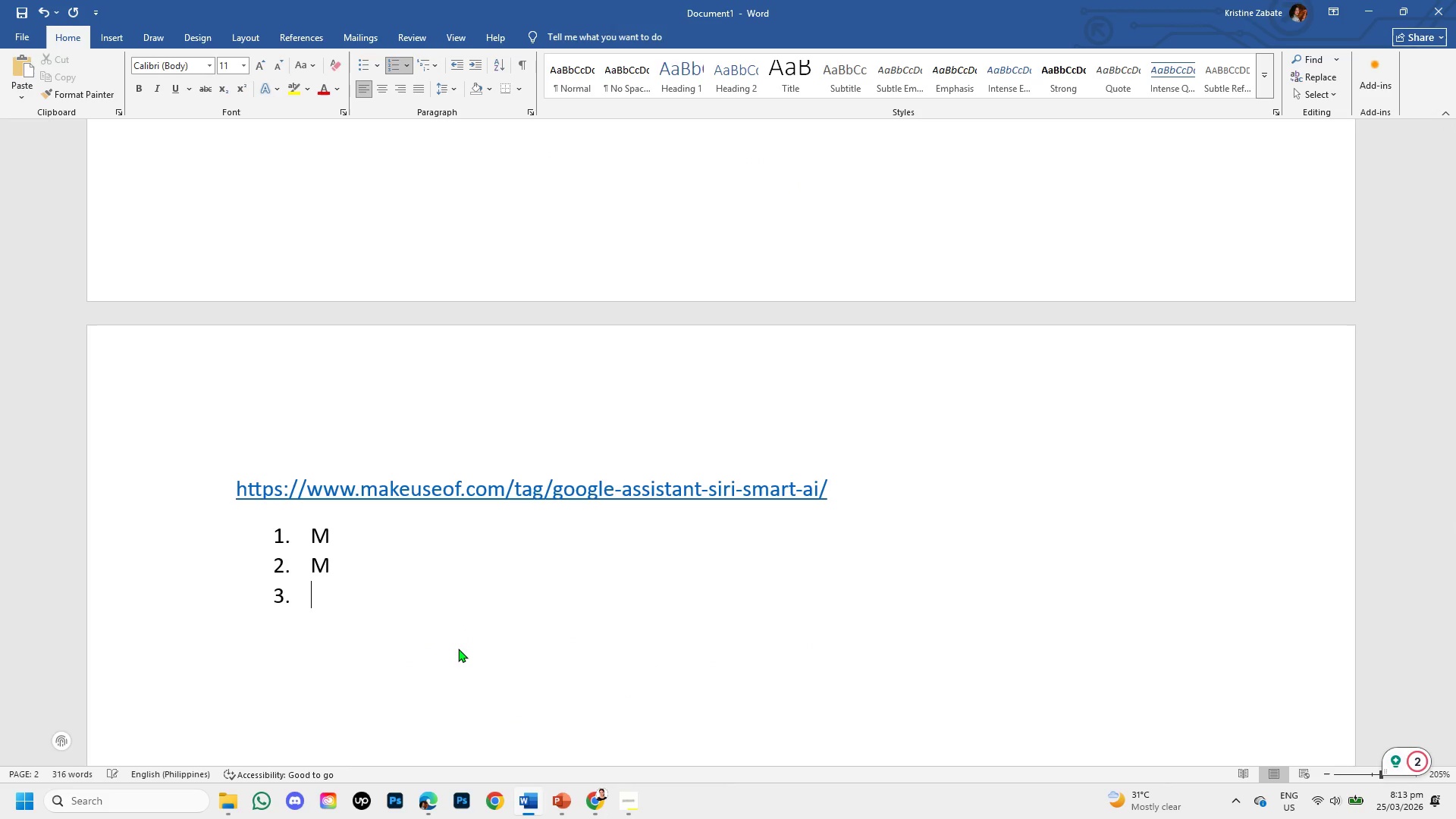 
key(M)
 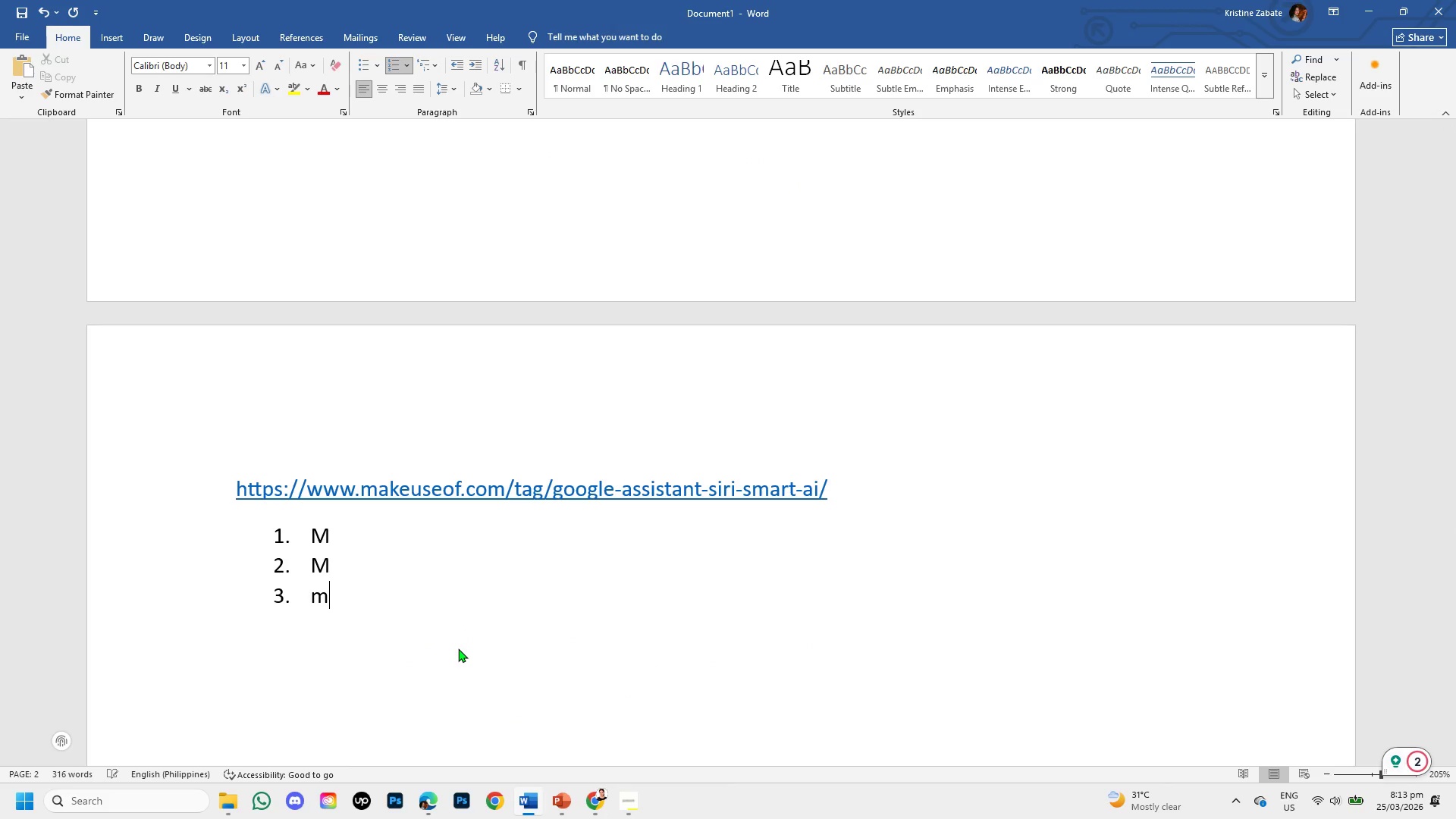 
key(Enter)
 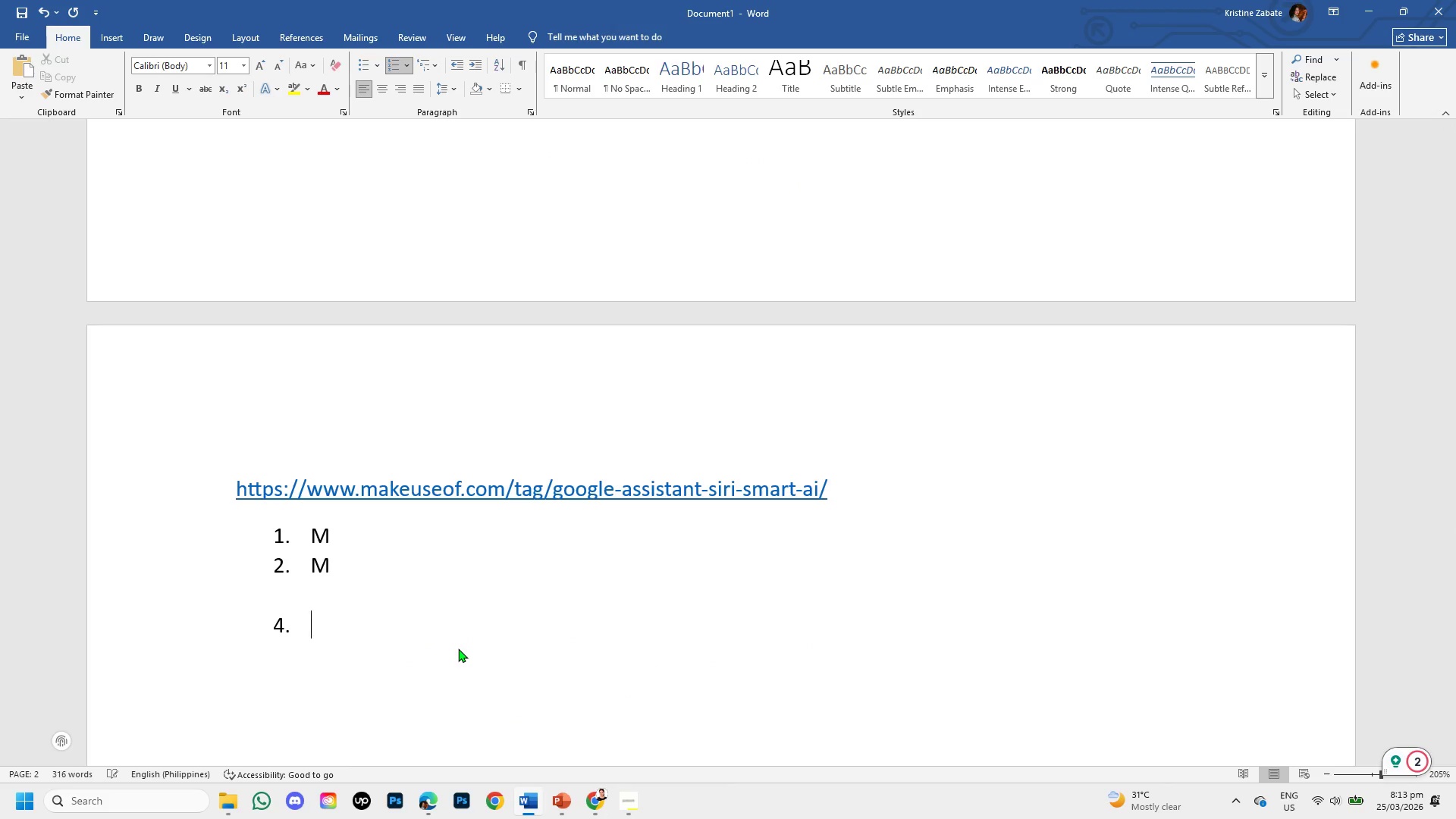 
key(M)
 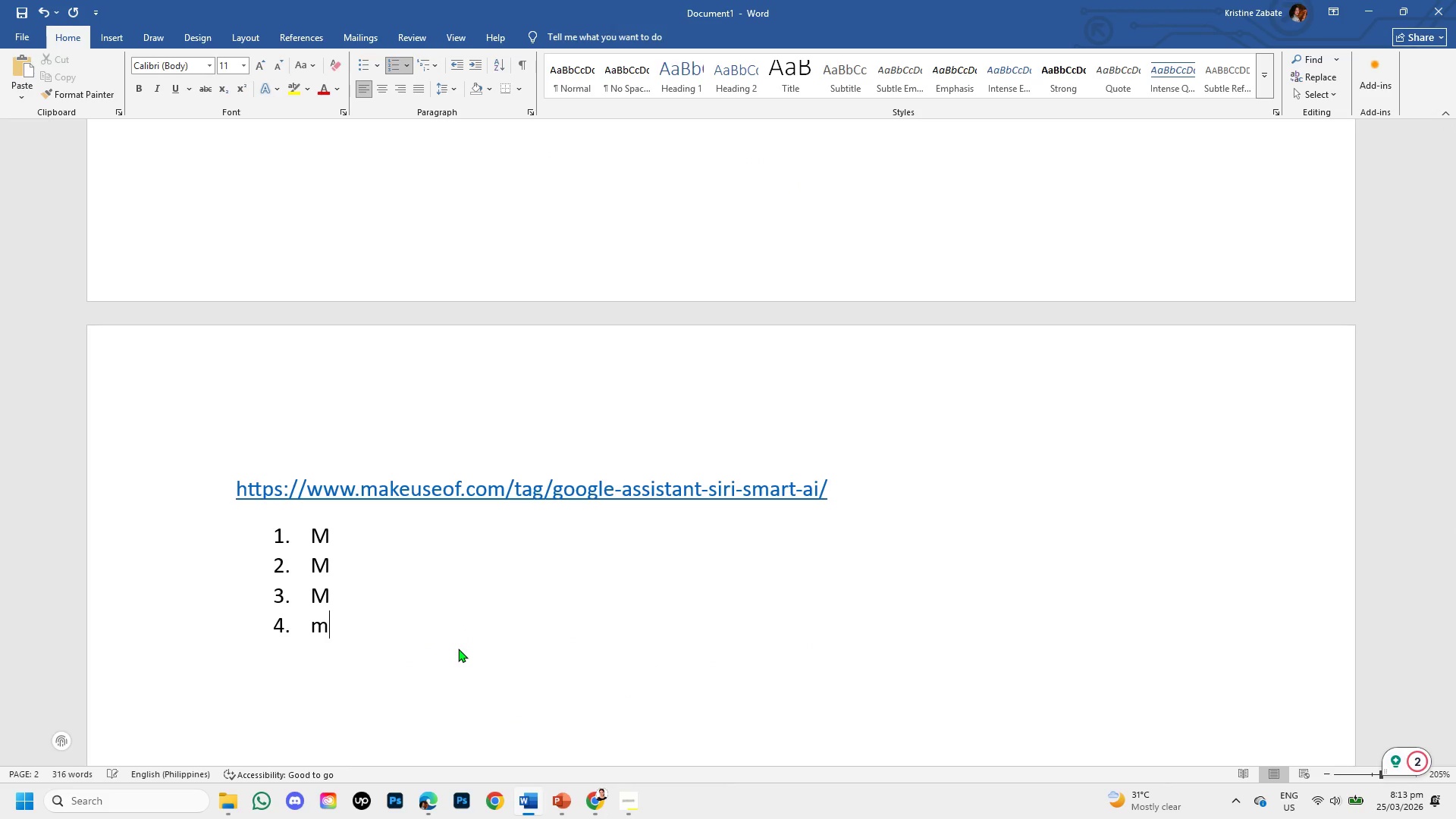 
key(Enter)
 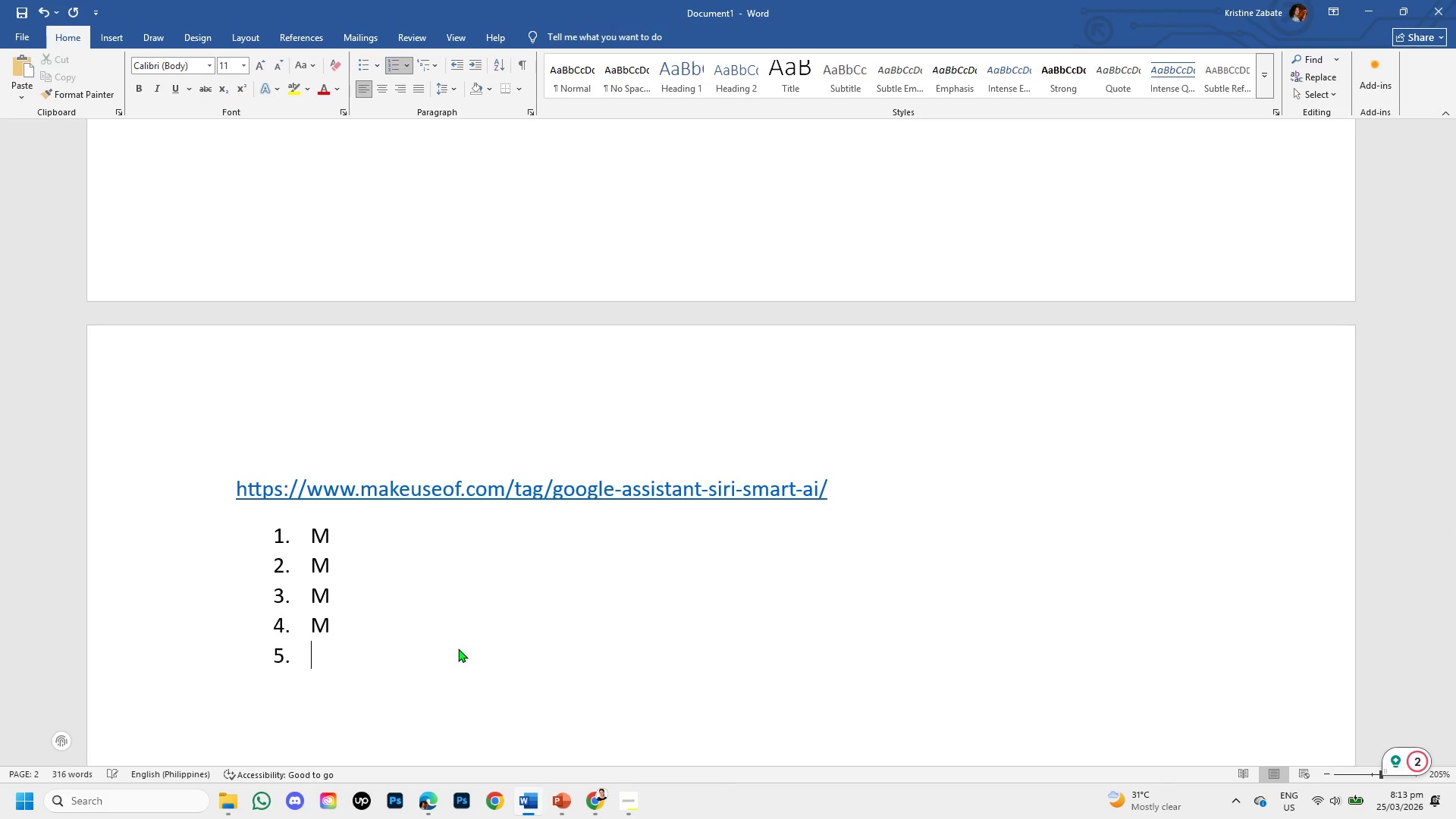 
key(M)
 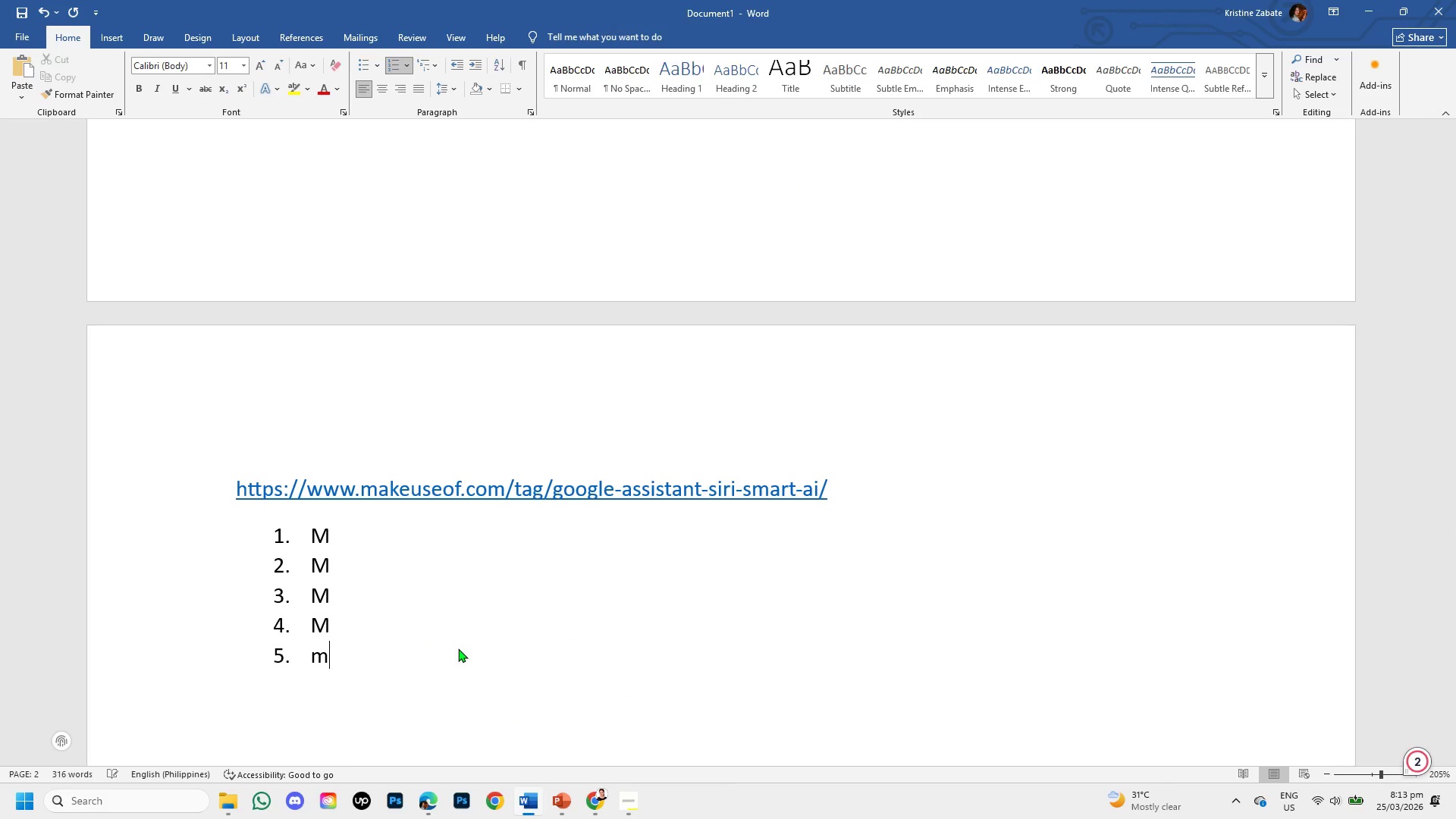 
key(Enter)
 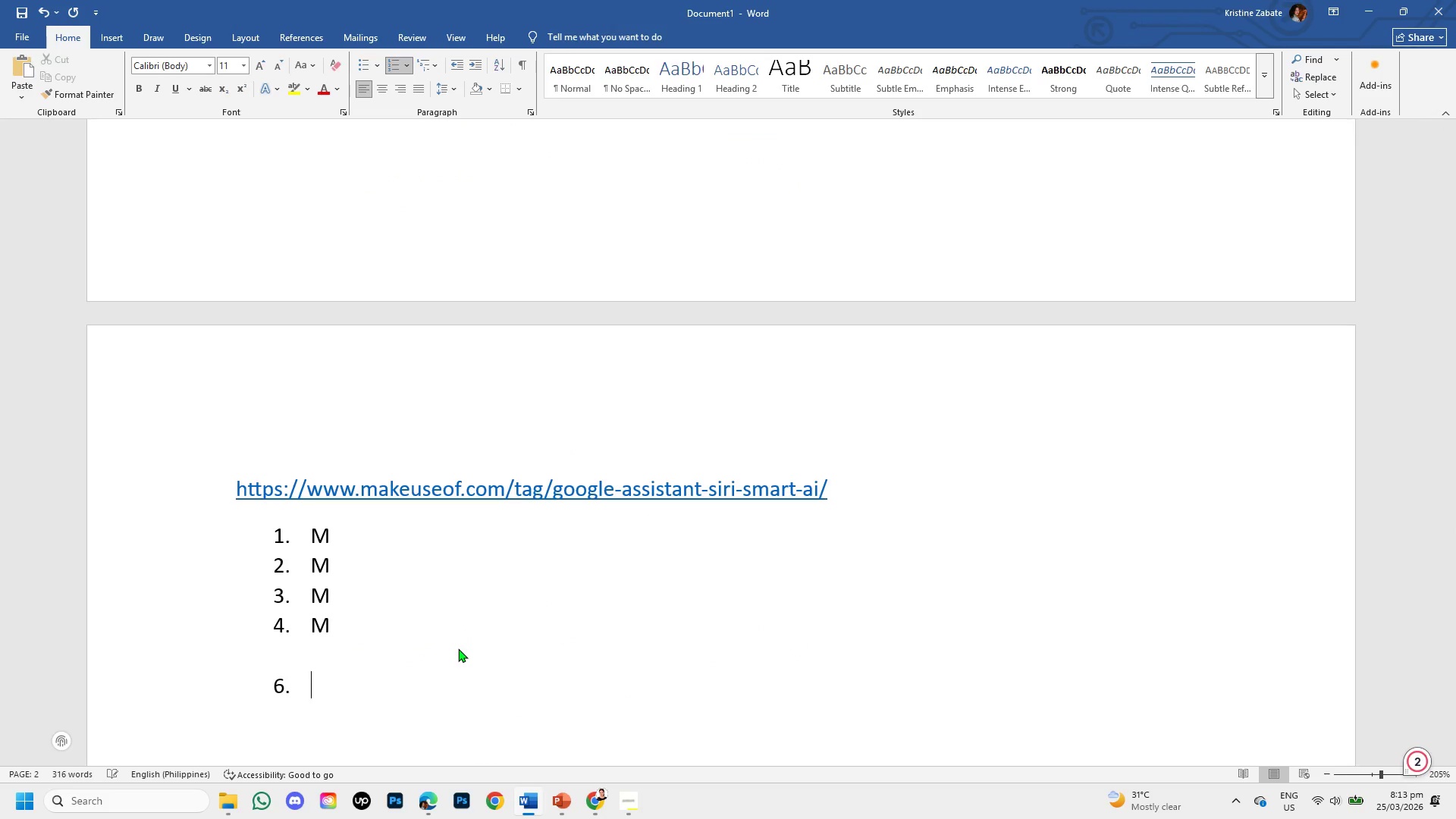 
key(M)
 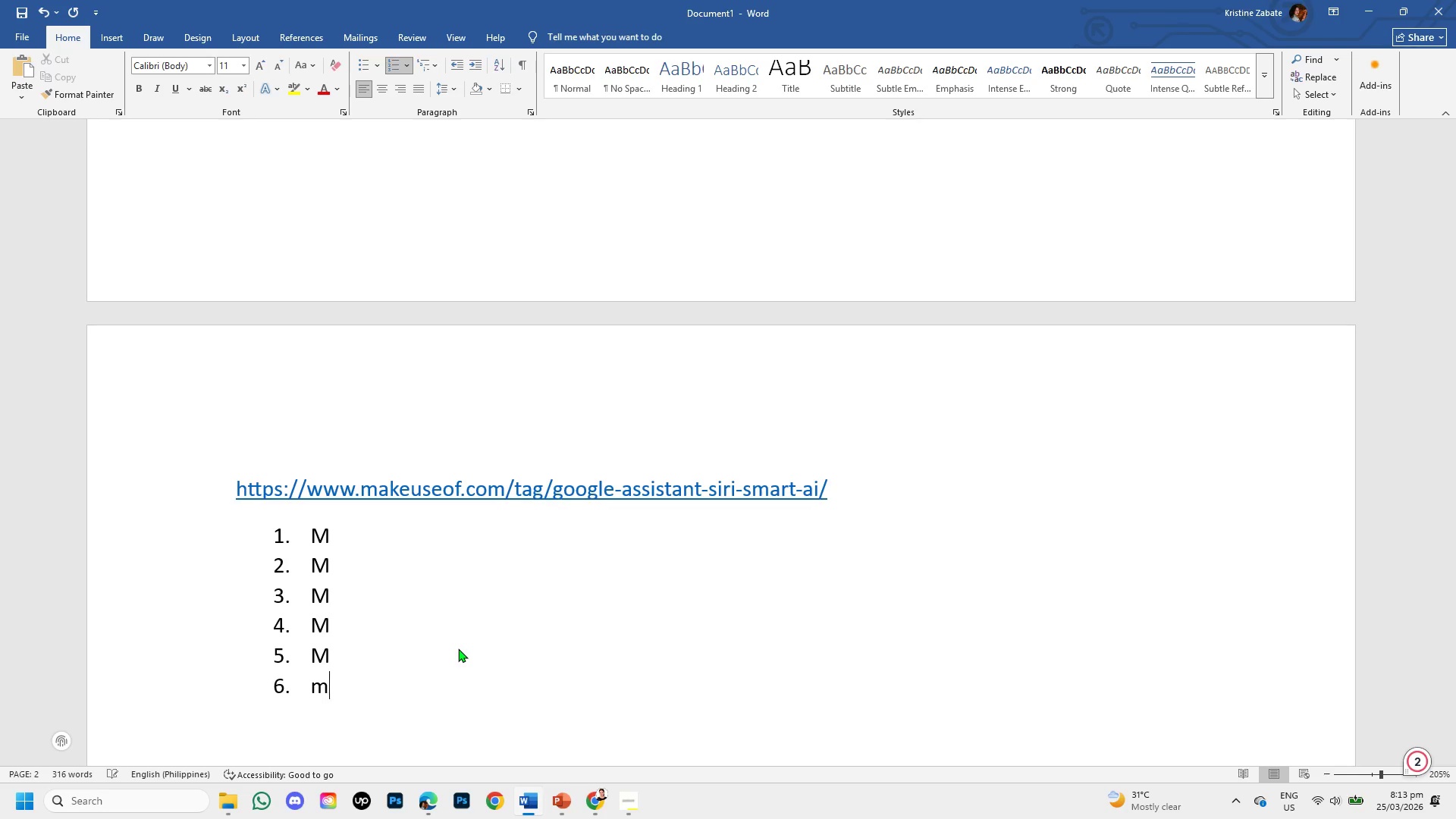 
key(Enter)
 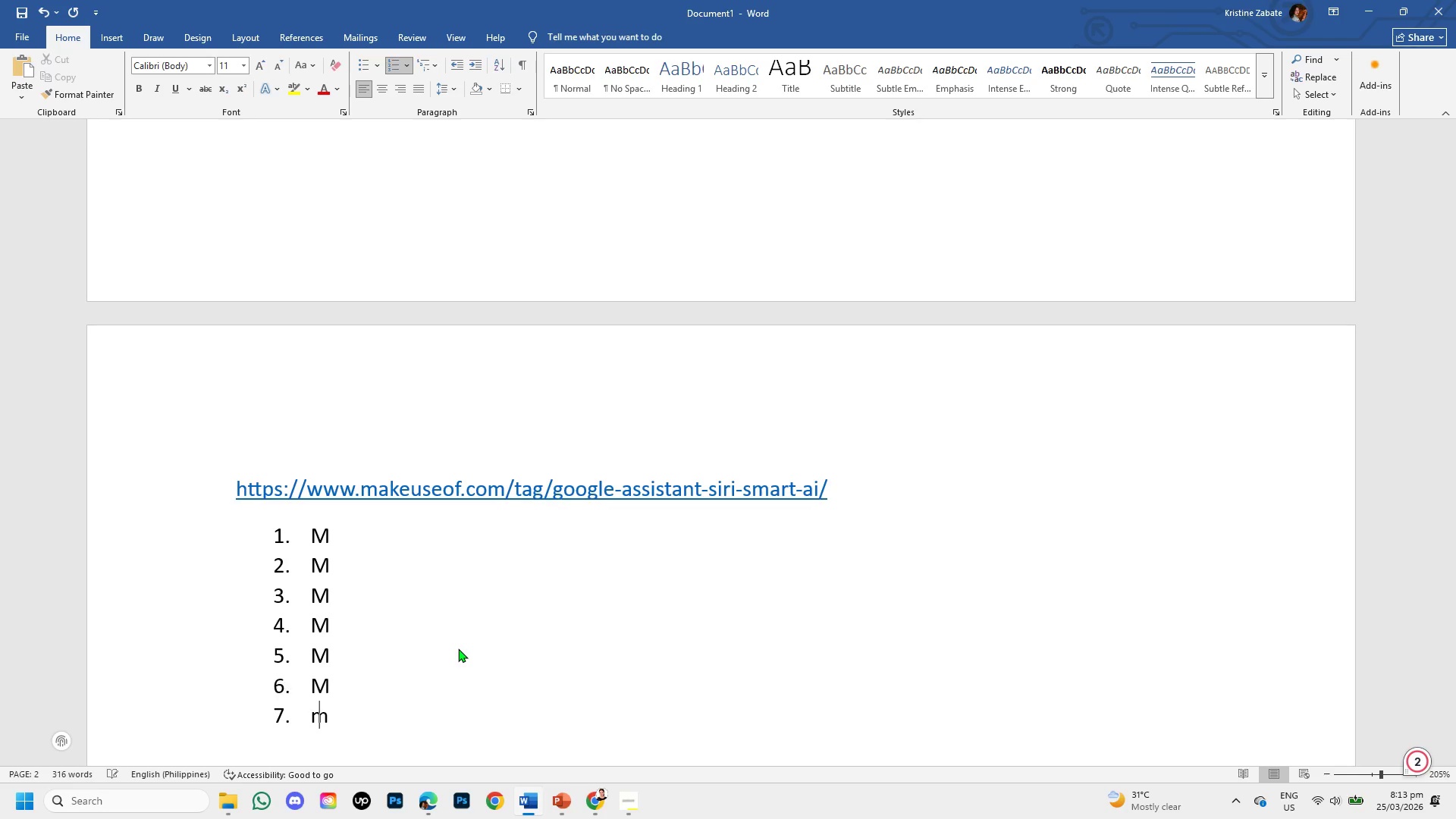 
key(M)
 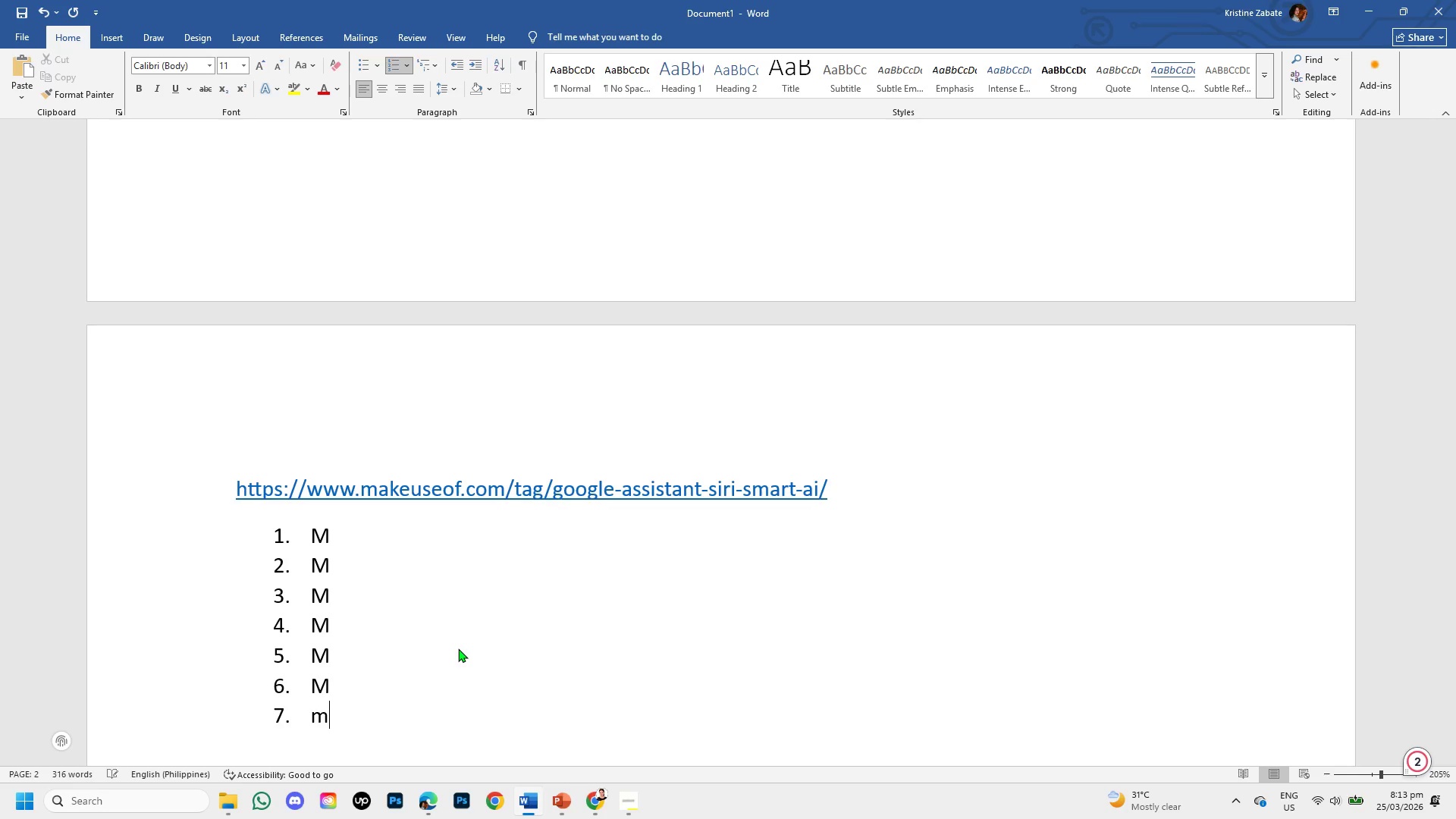 
key(Enter)
 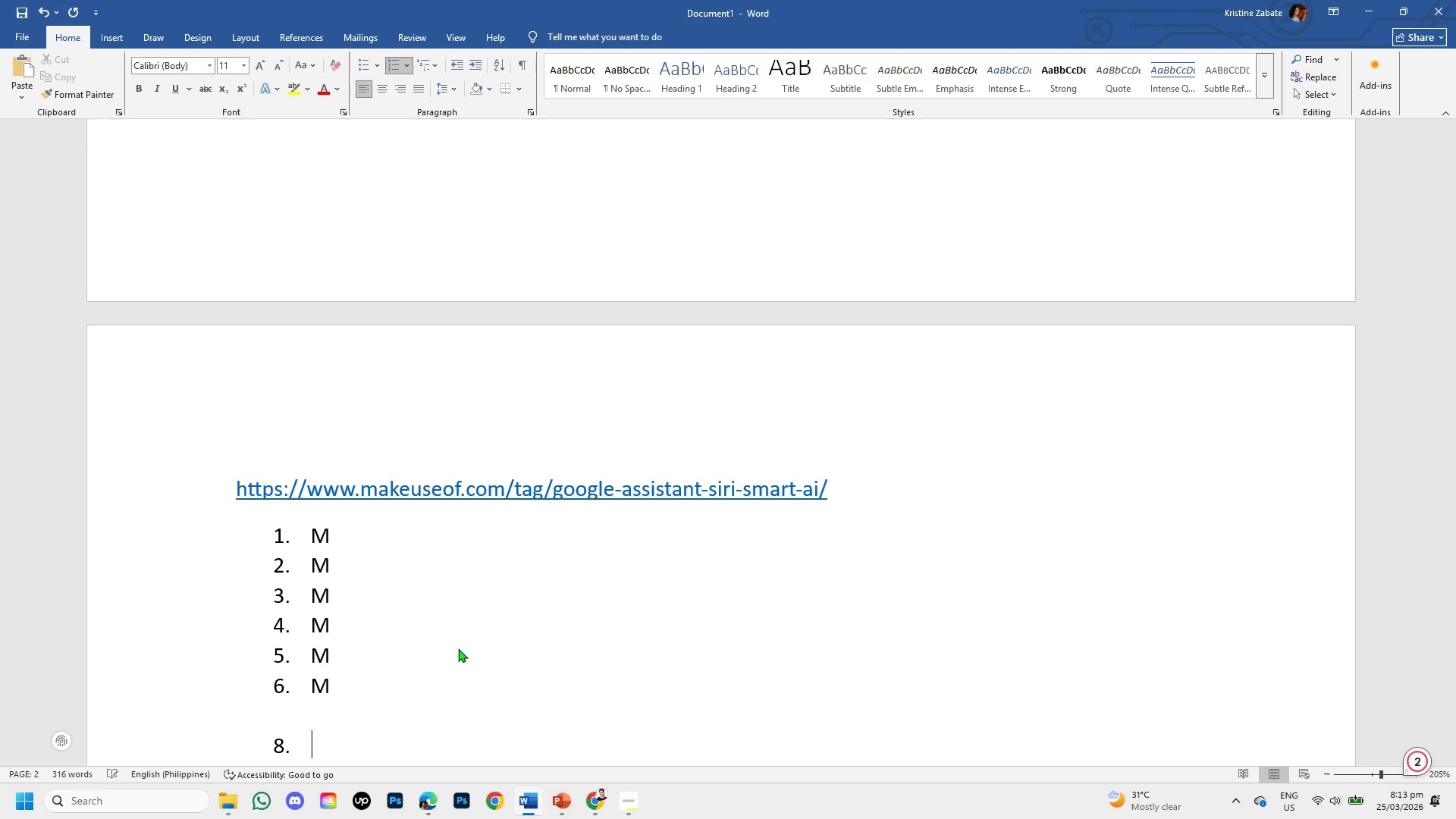 
key(M)
 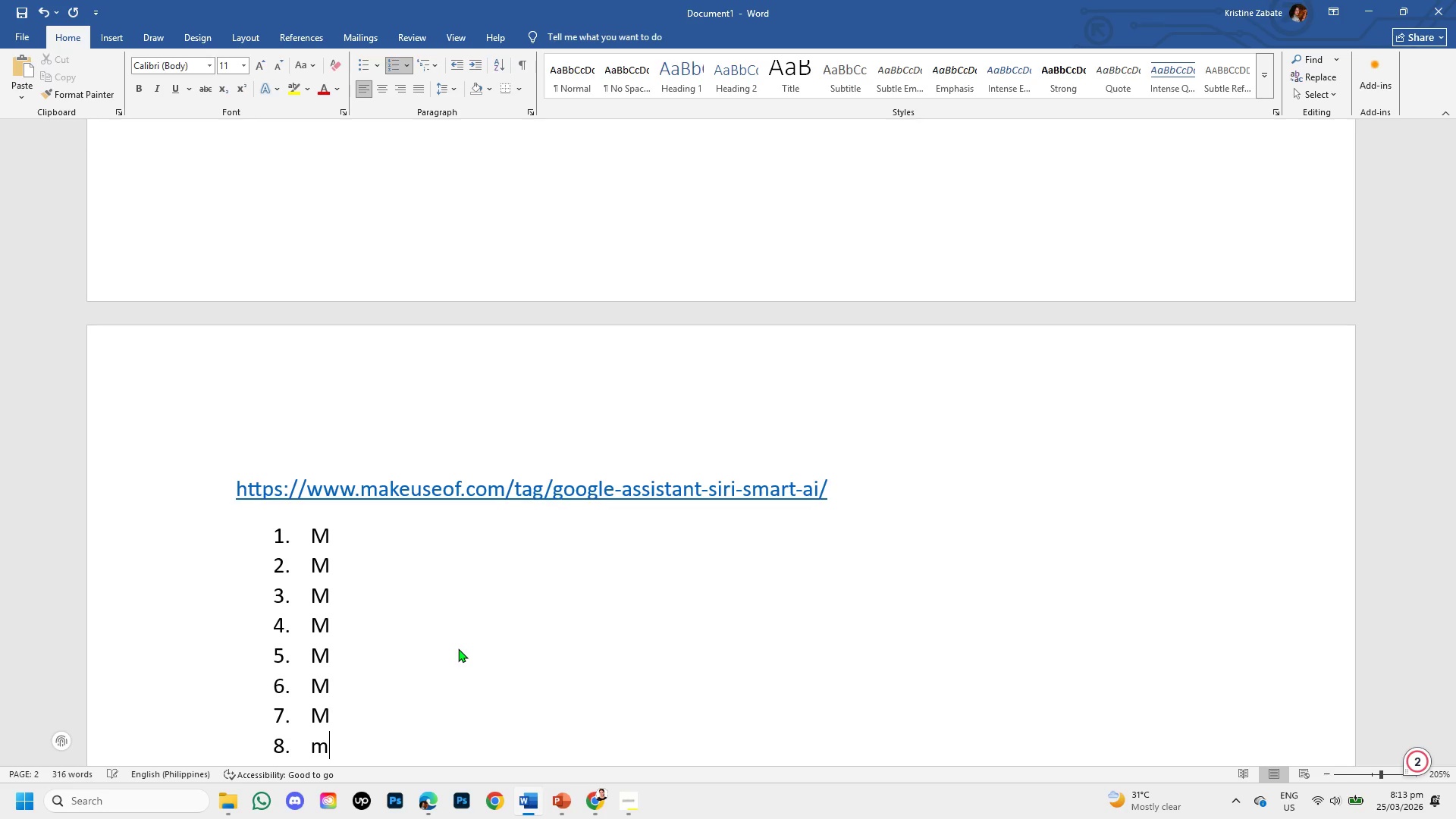 
key(Enter)
 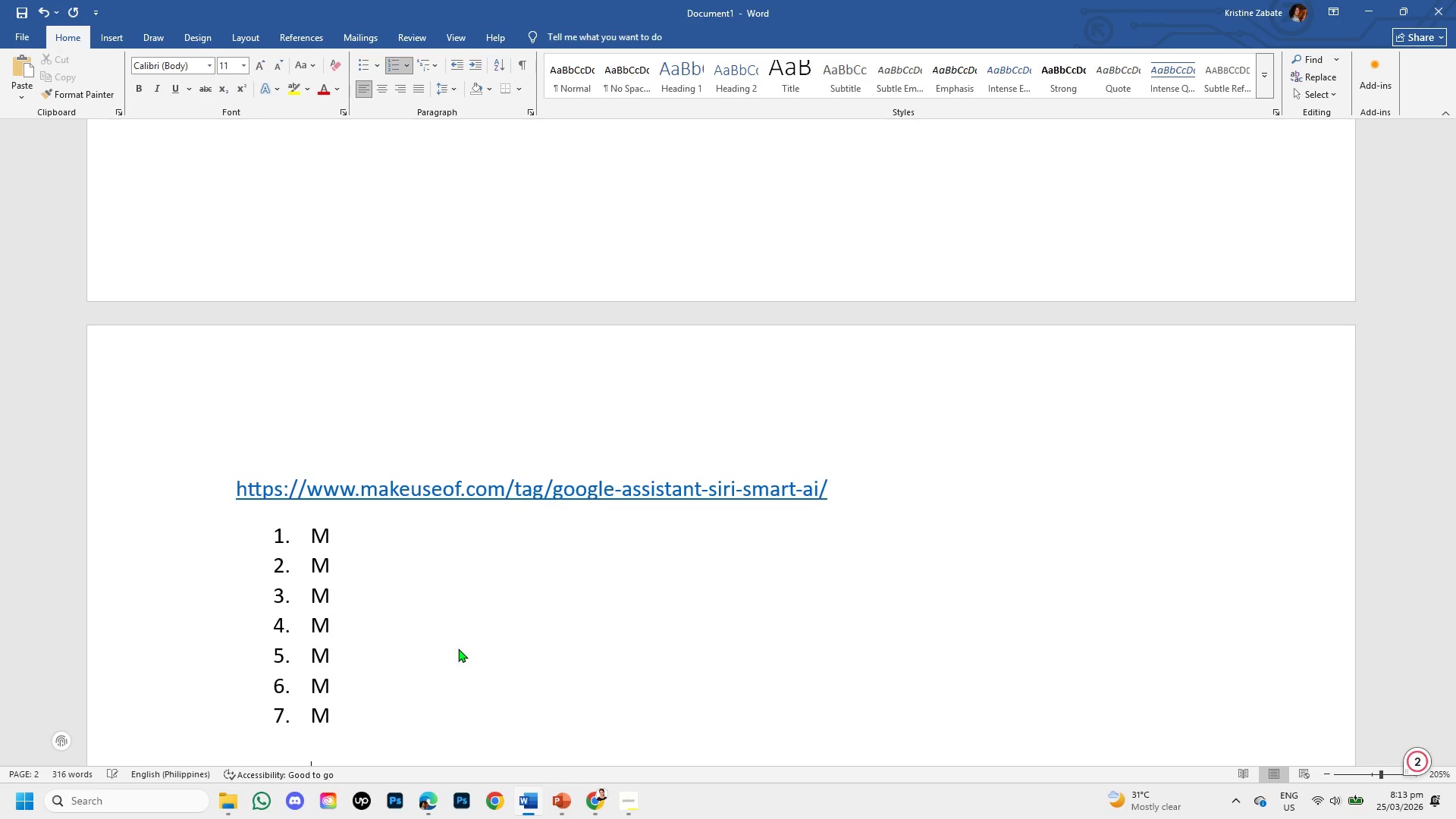 
key(M)
 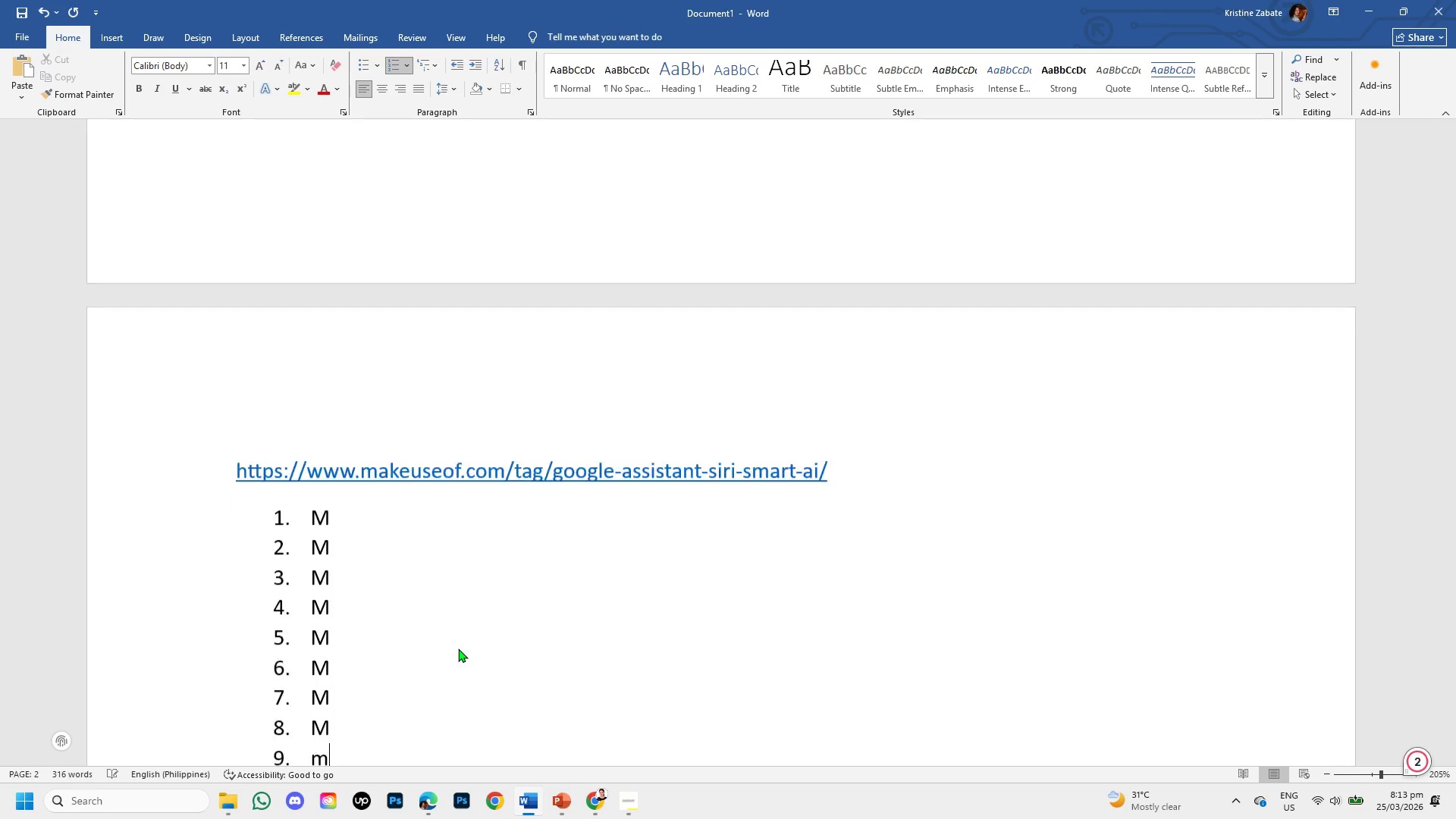 
key(Enter)
 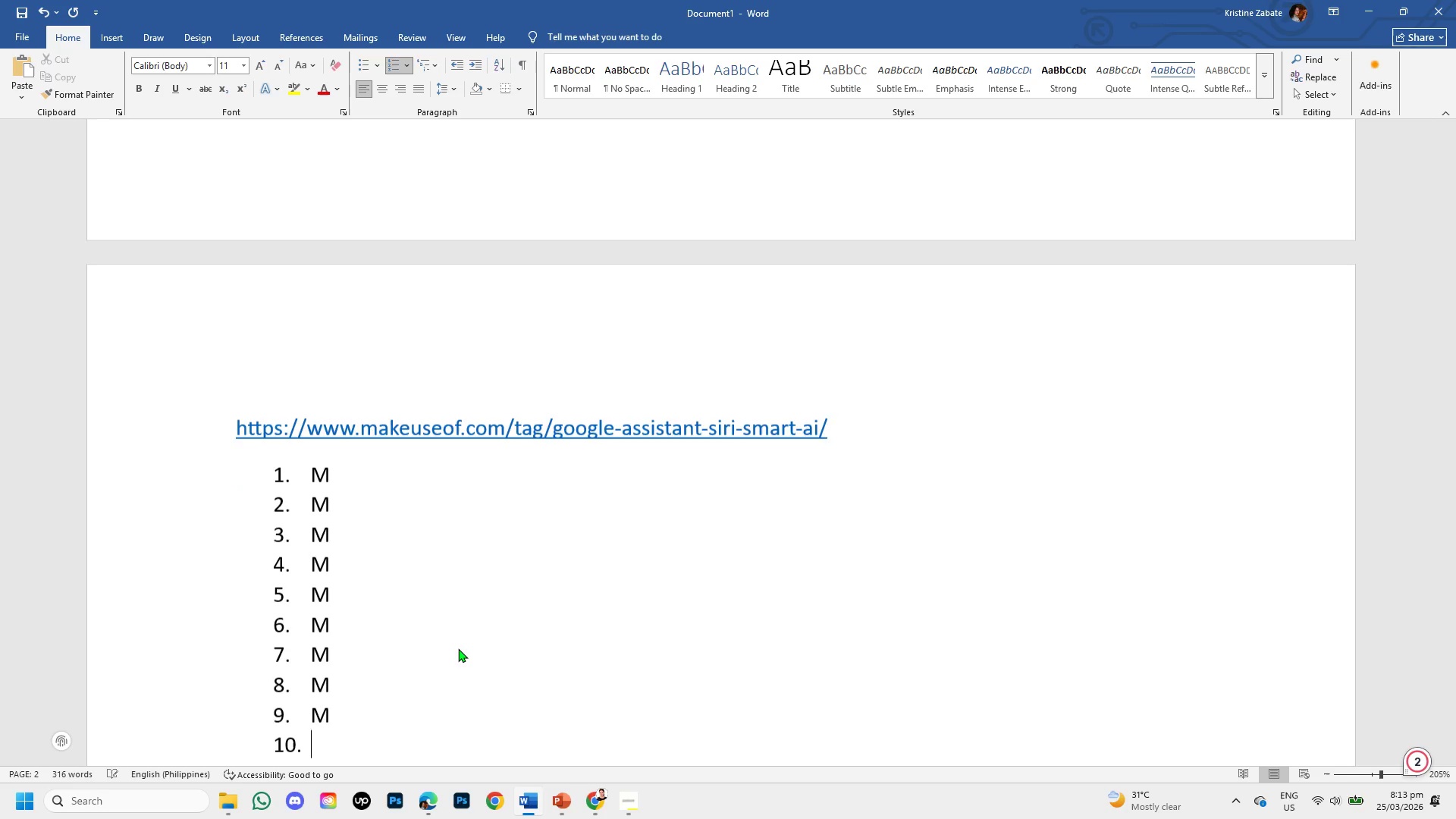 
key(M)
 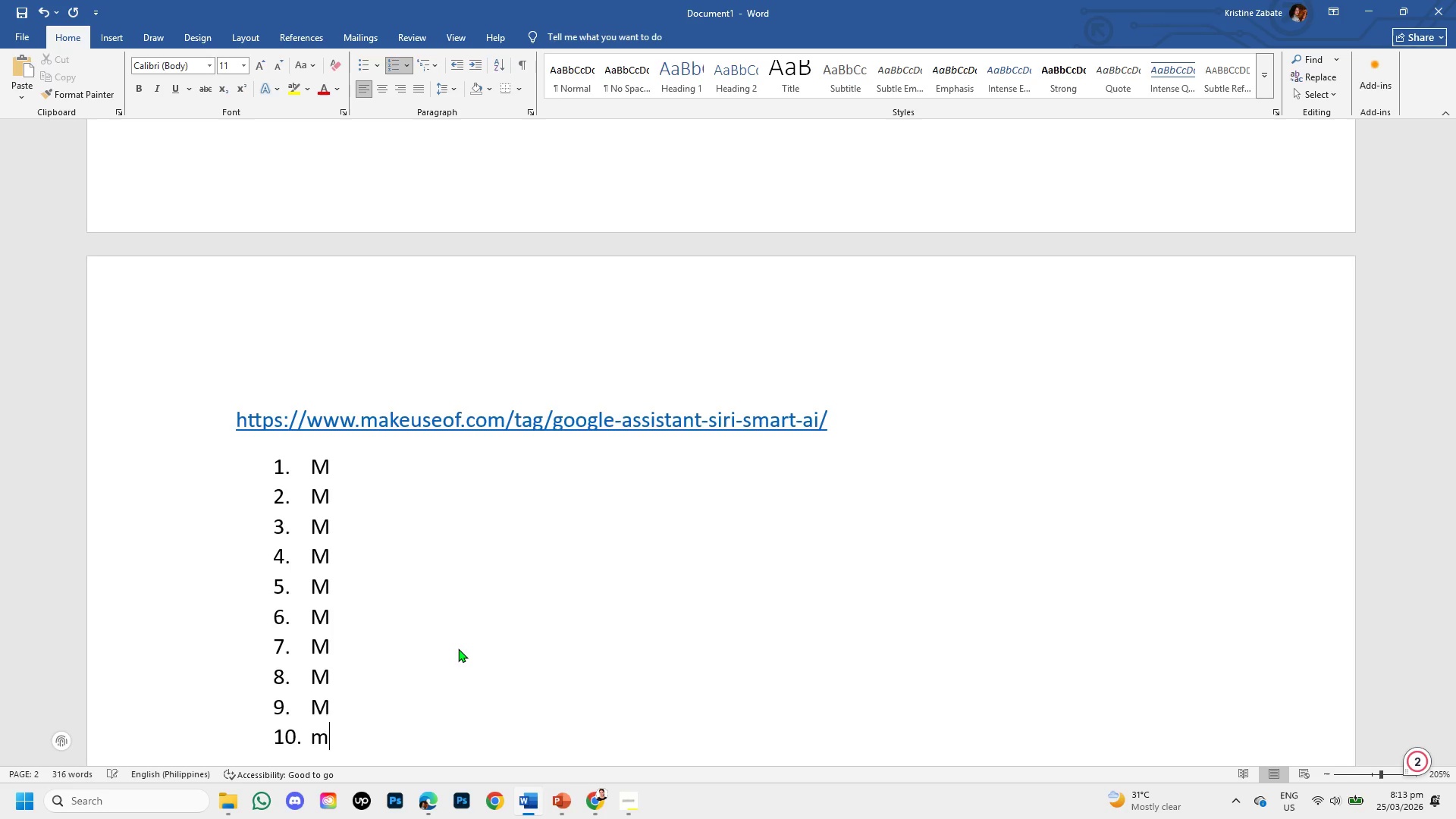 
key(Enter)
 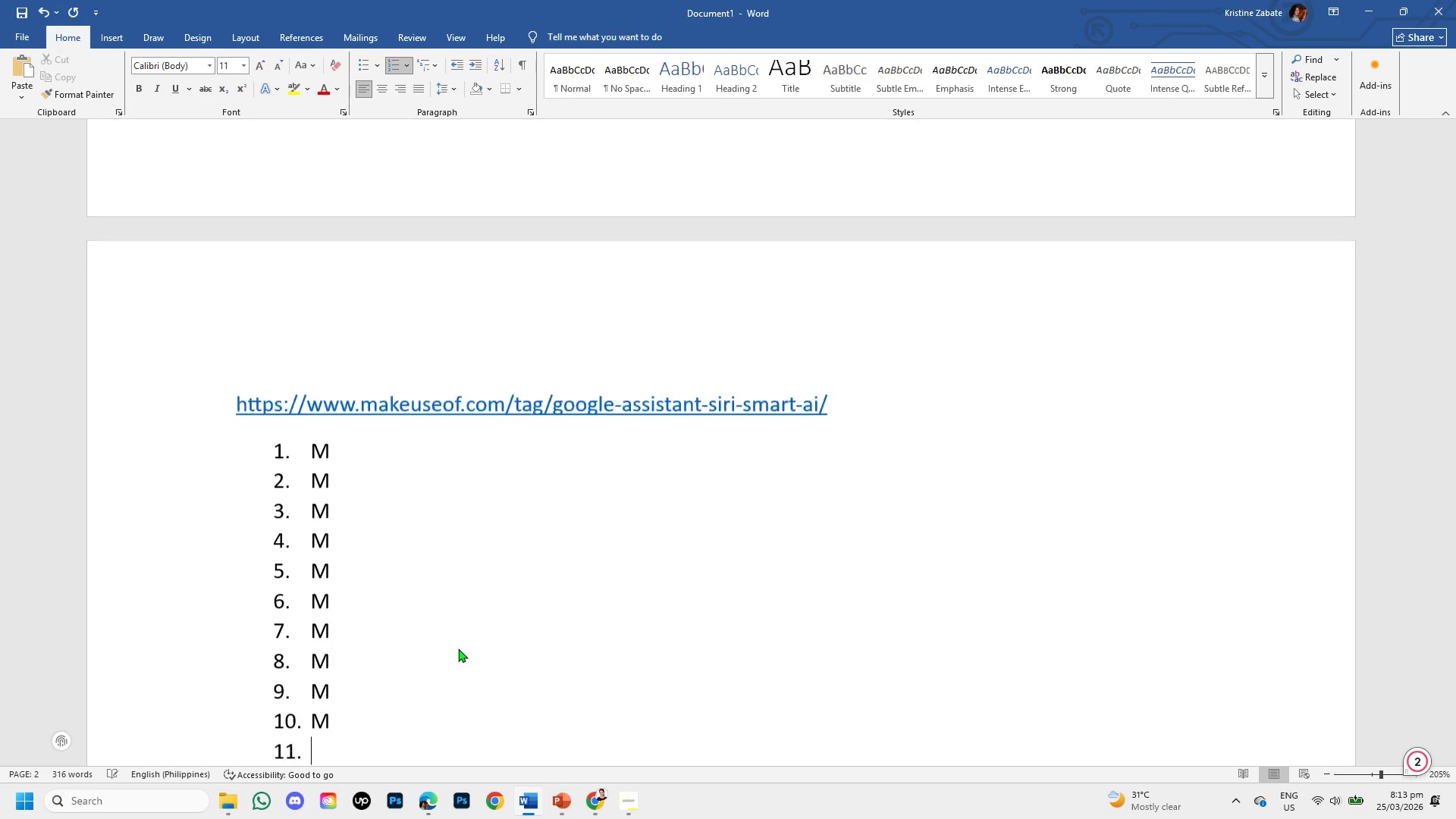 
key(M)
 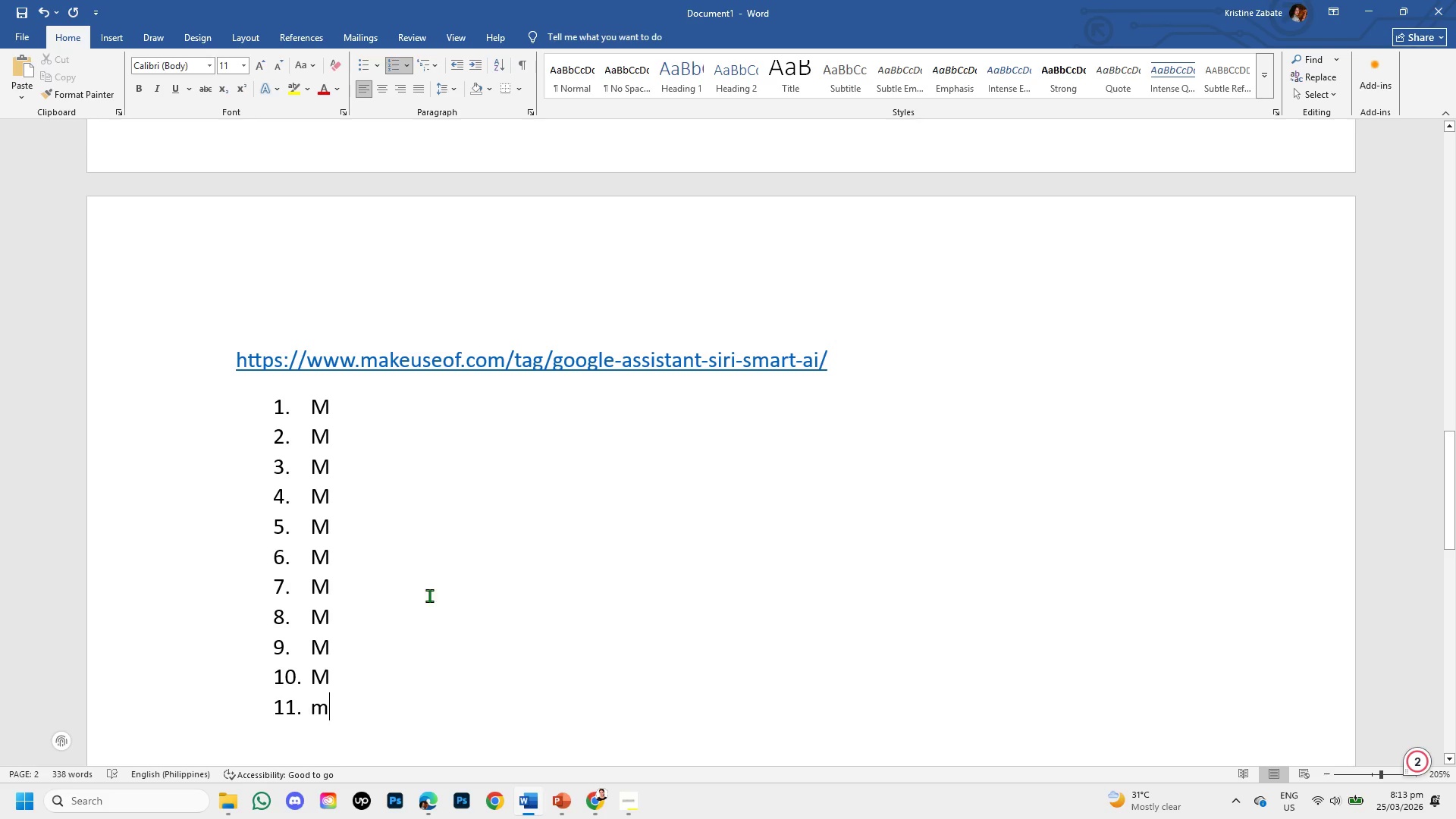 
left_click([337, 592])
 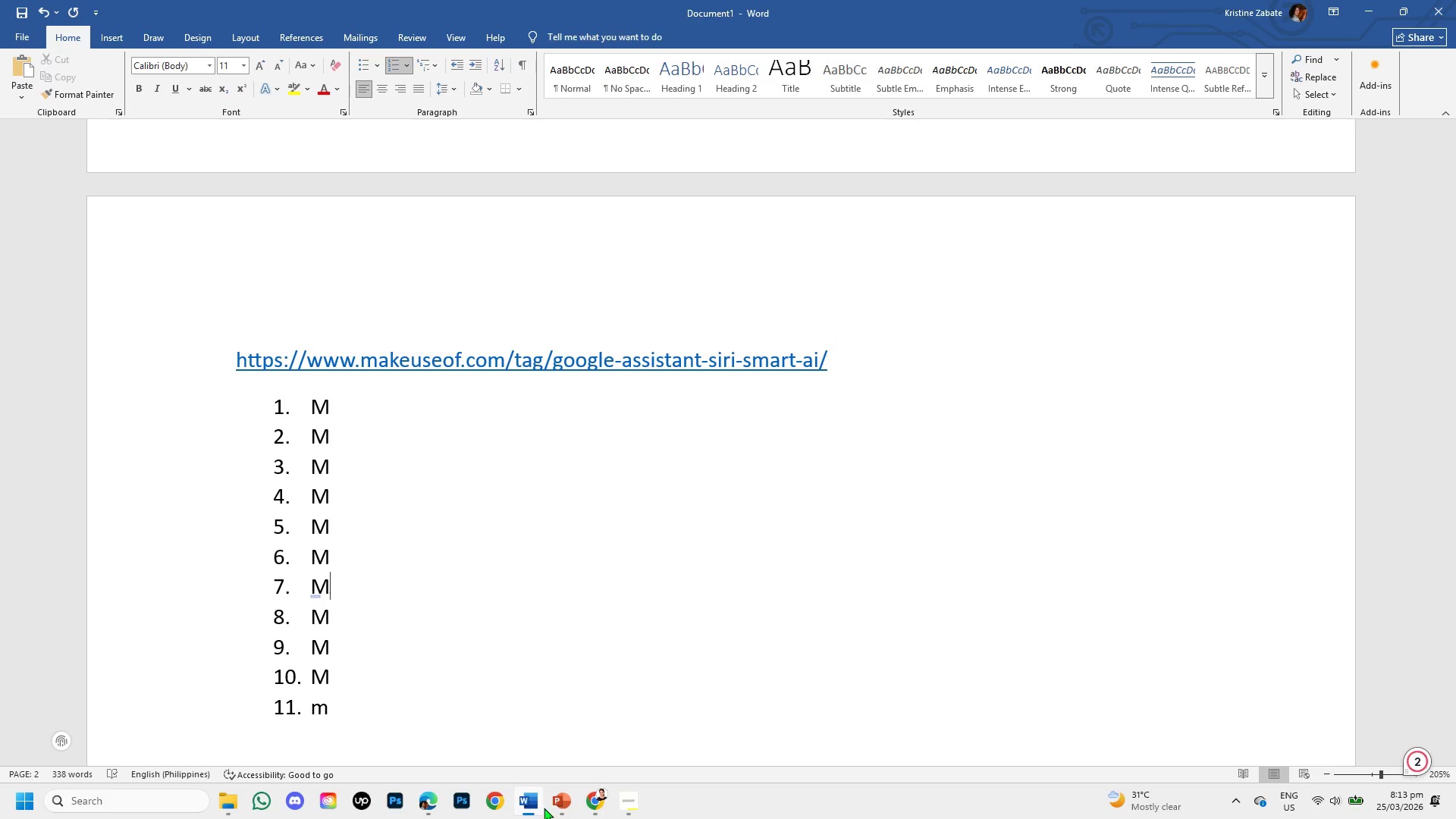 
left_click([552, 808])
 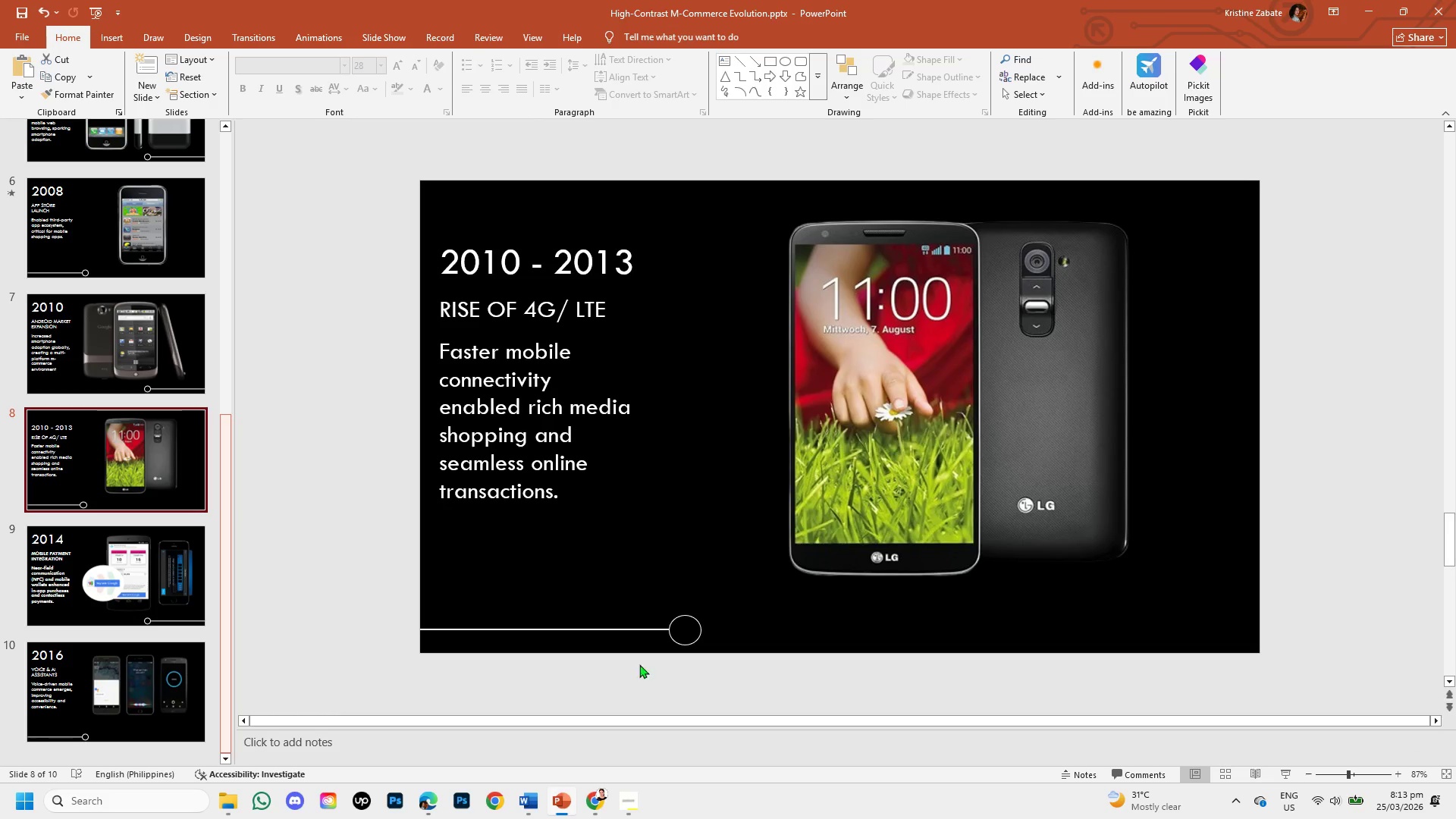 
left_click([592, 804])
 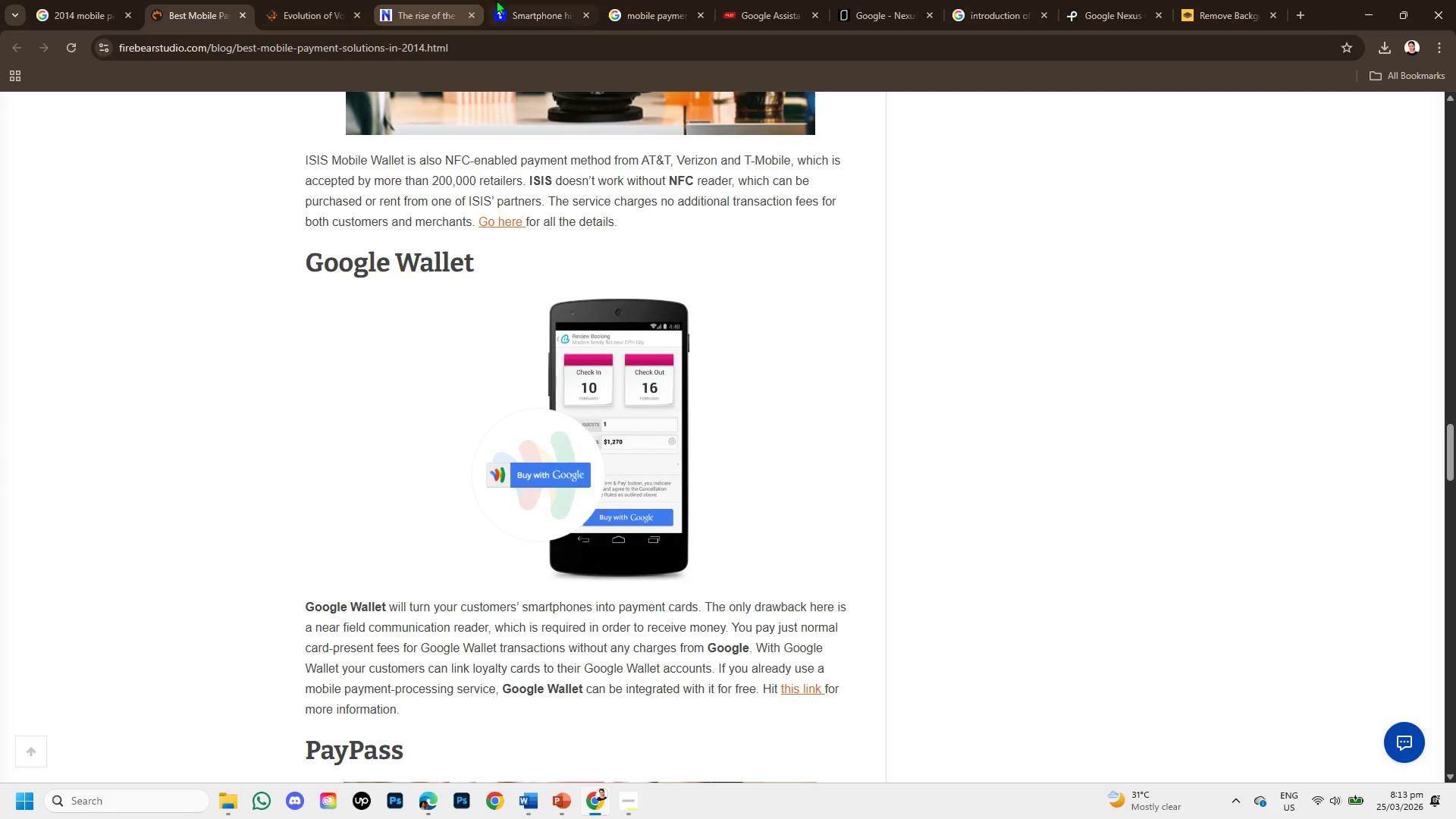 
left_click([497, 0])
 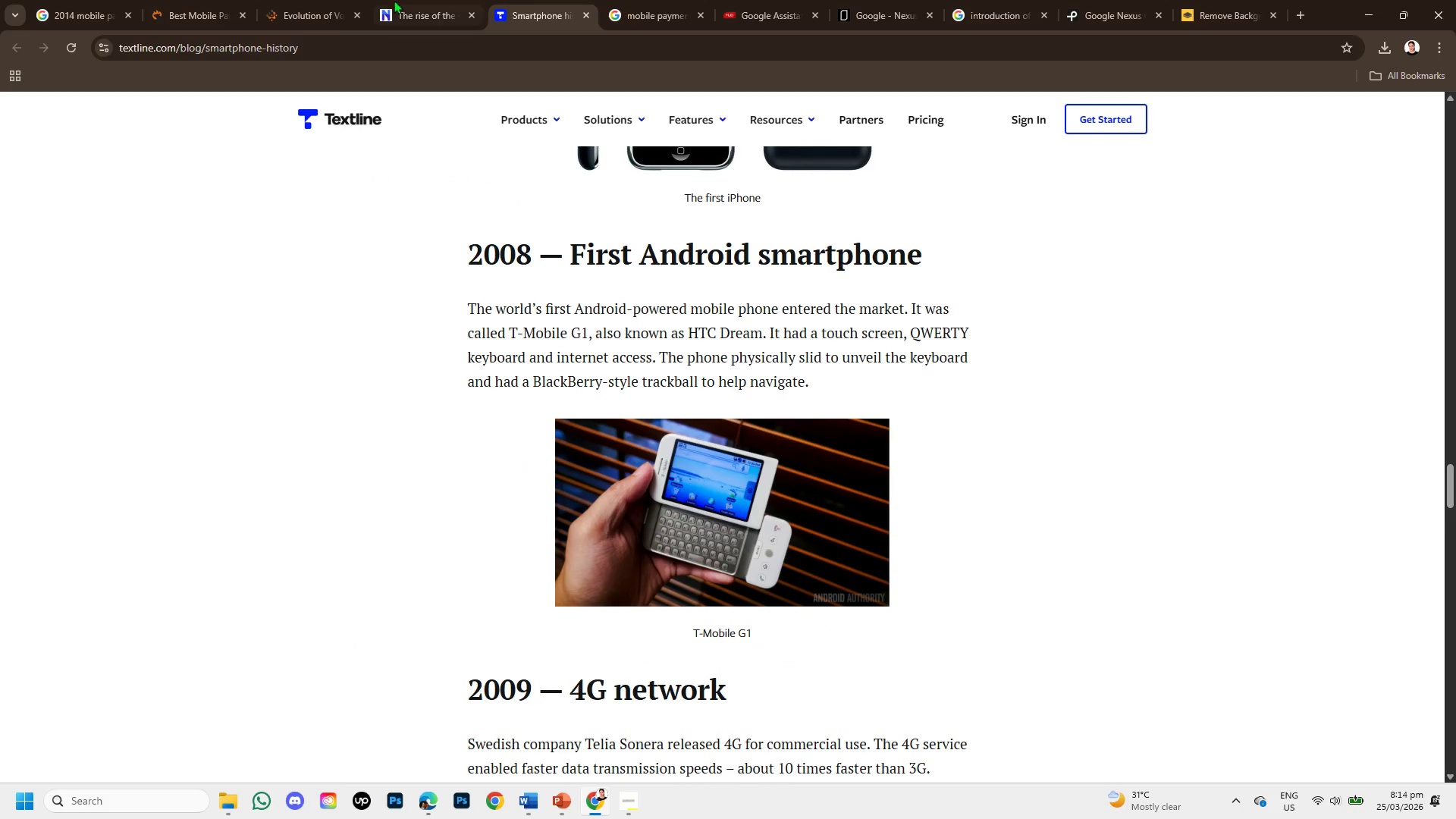 
left_click([384, 0])
 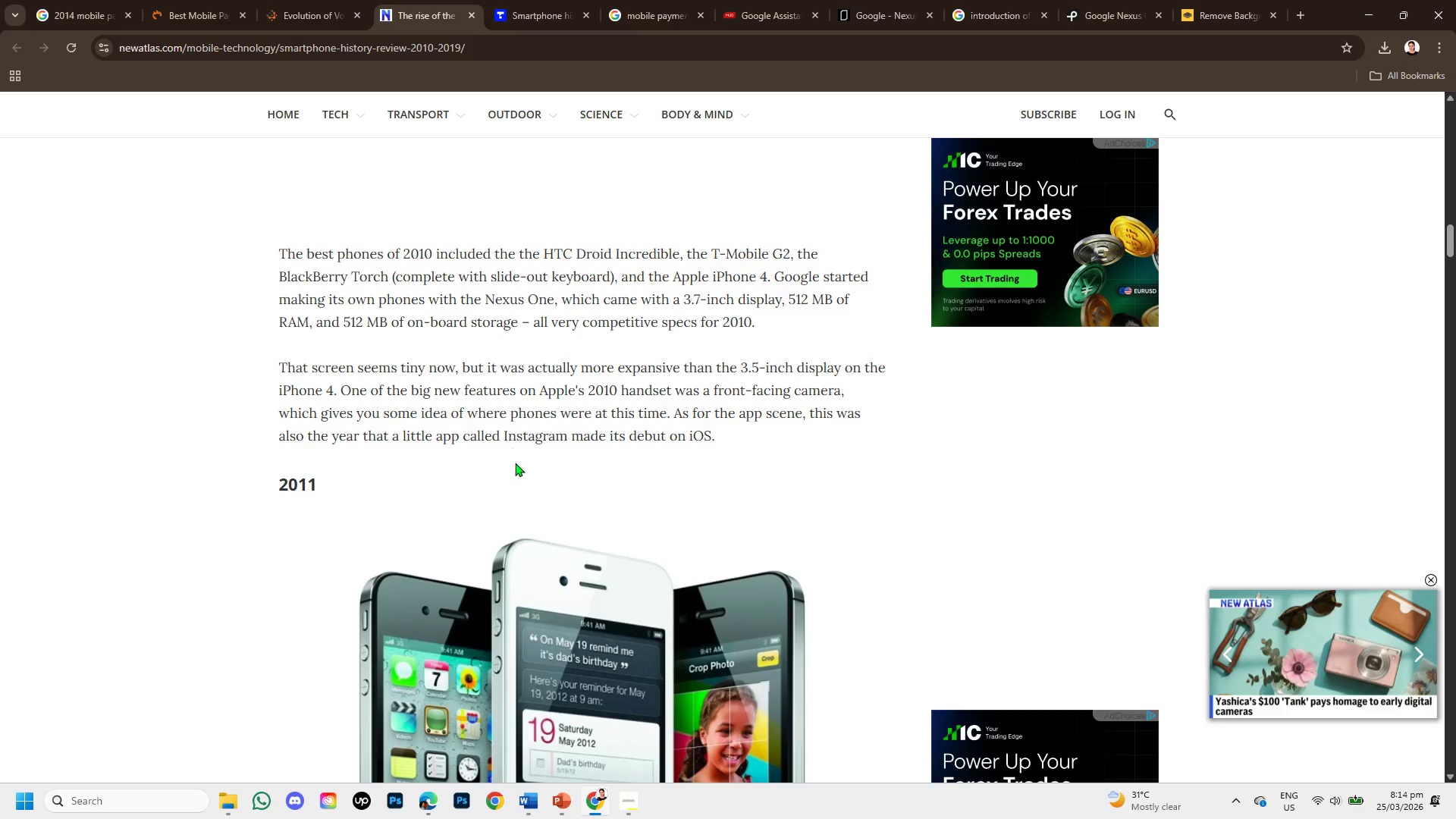 
scroll: coordinate [515, 469], scroll_direction: down, amount: 9.0
 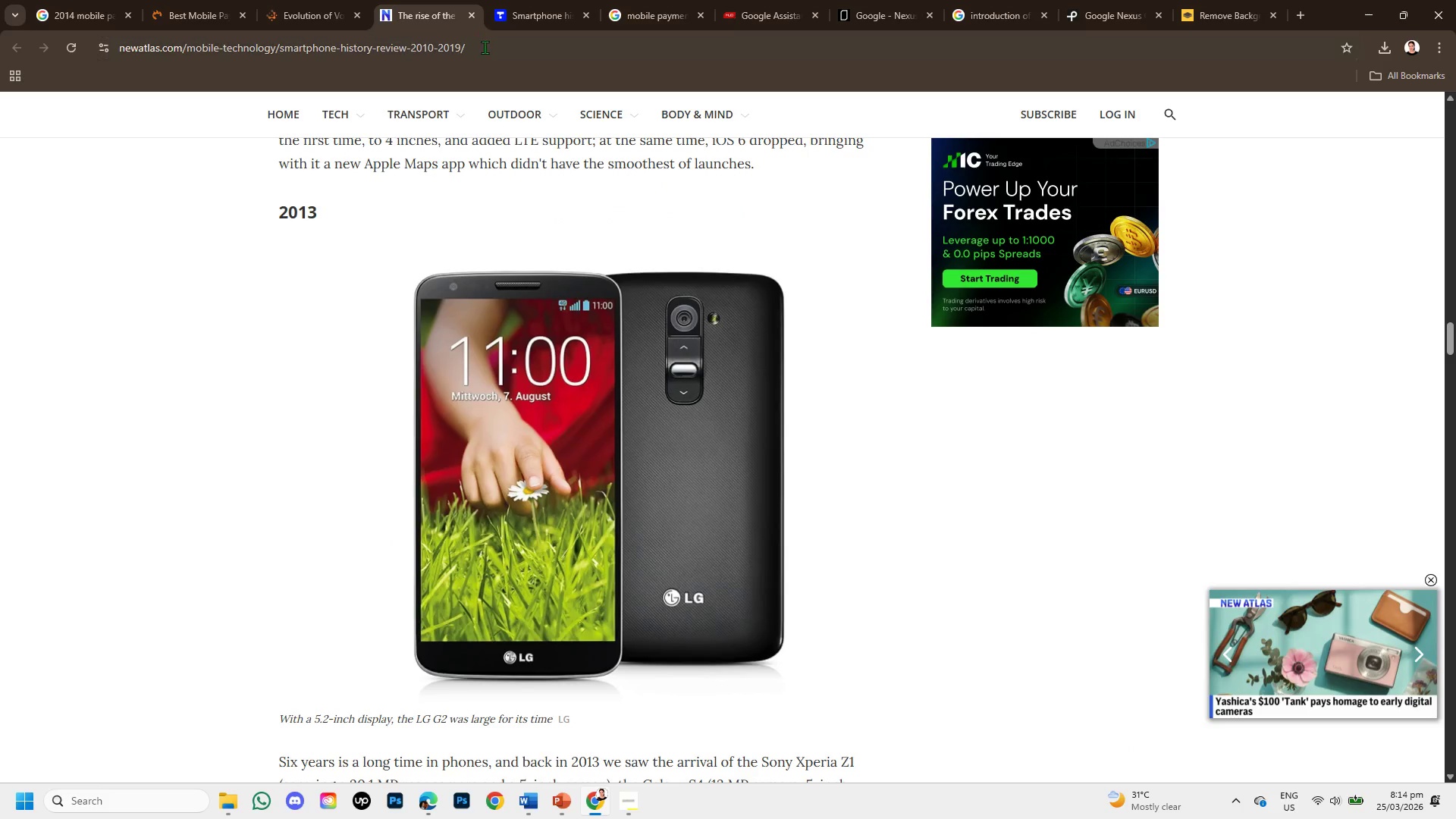 
left_click_drag(start_coordinate=[483, 48], to_coordinate=[95, 39])
 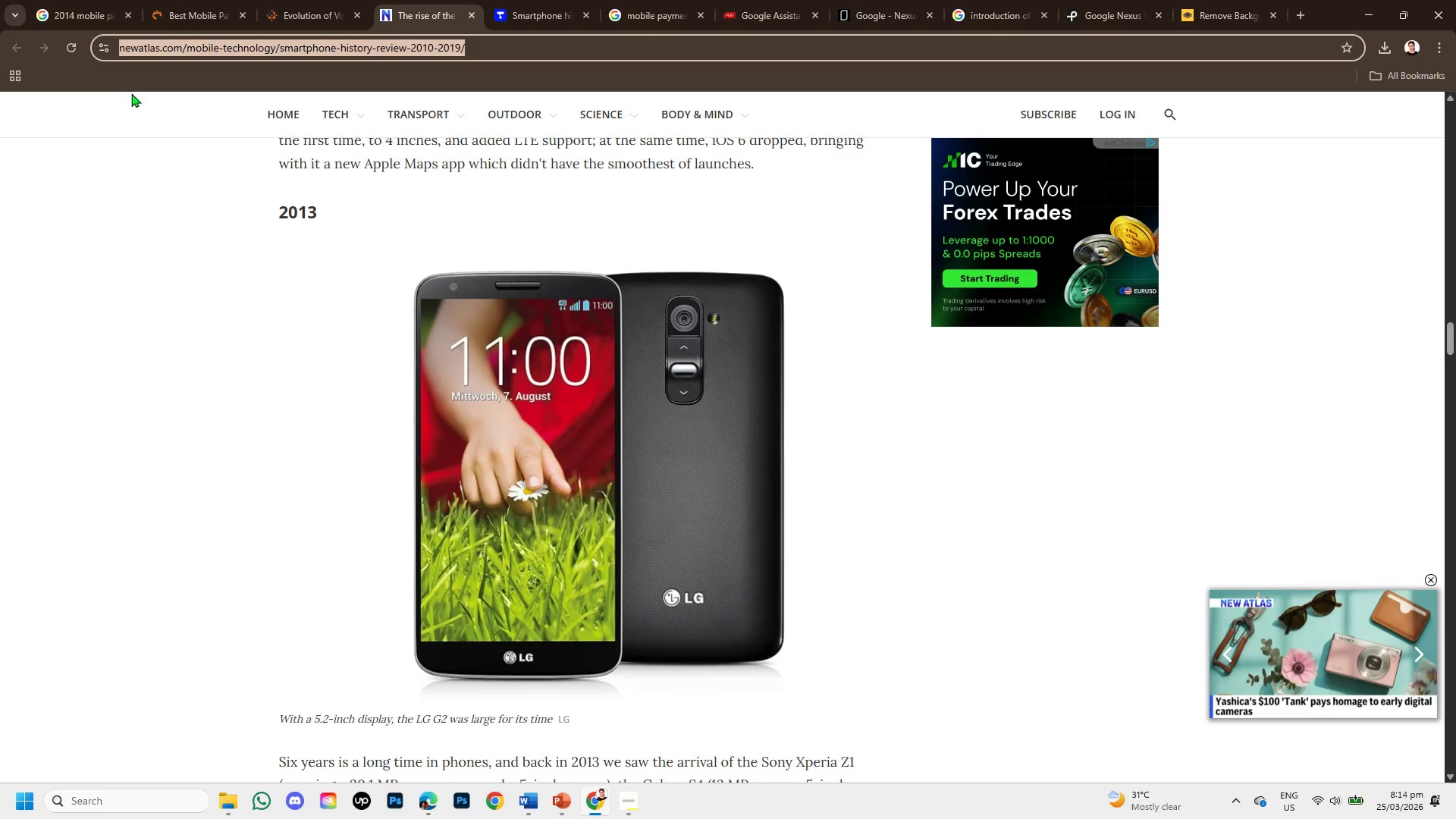 
key(Control+C)
 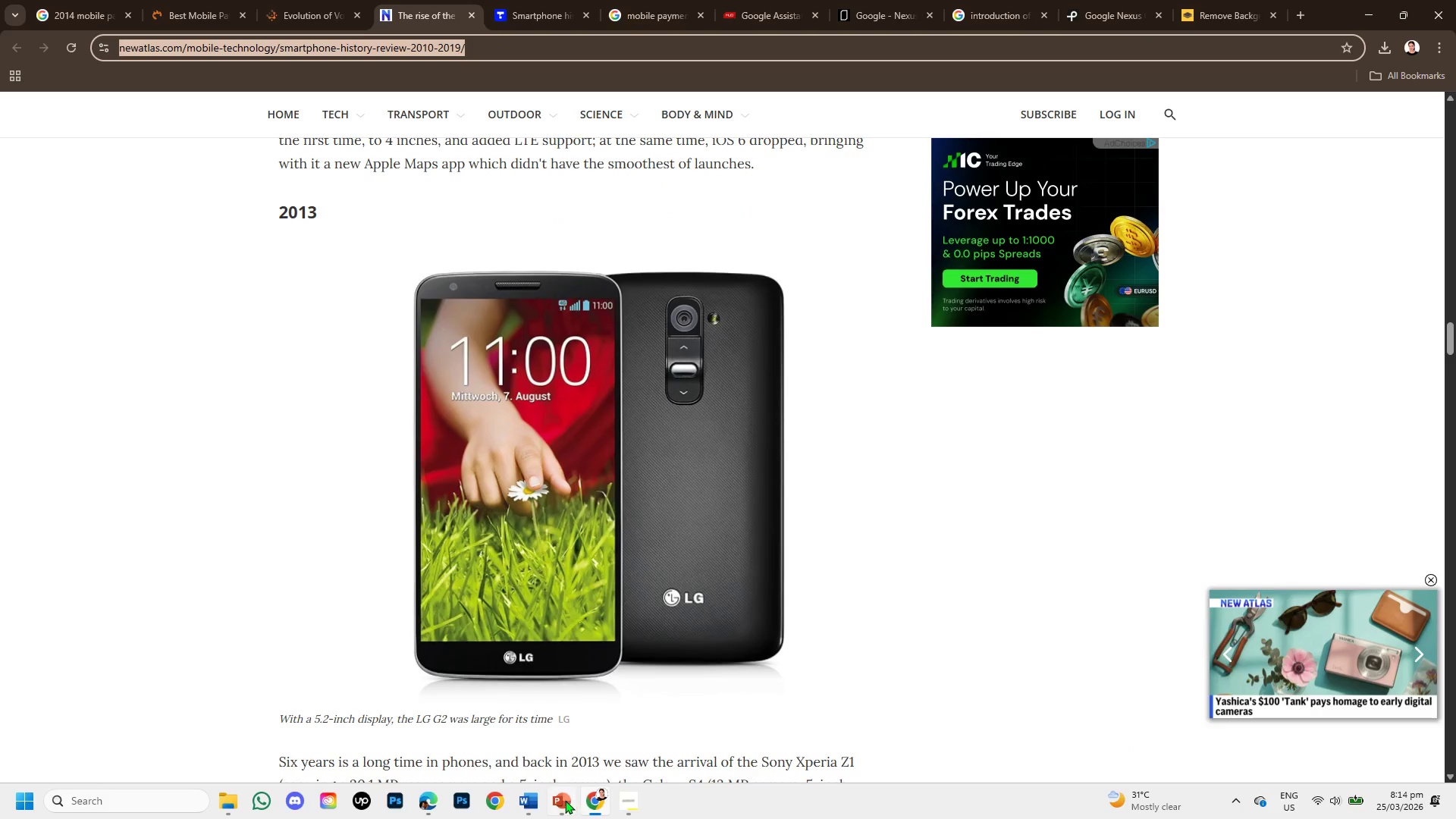 
left_click([531, 791])
 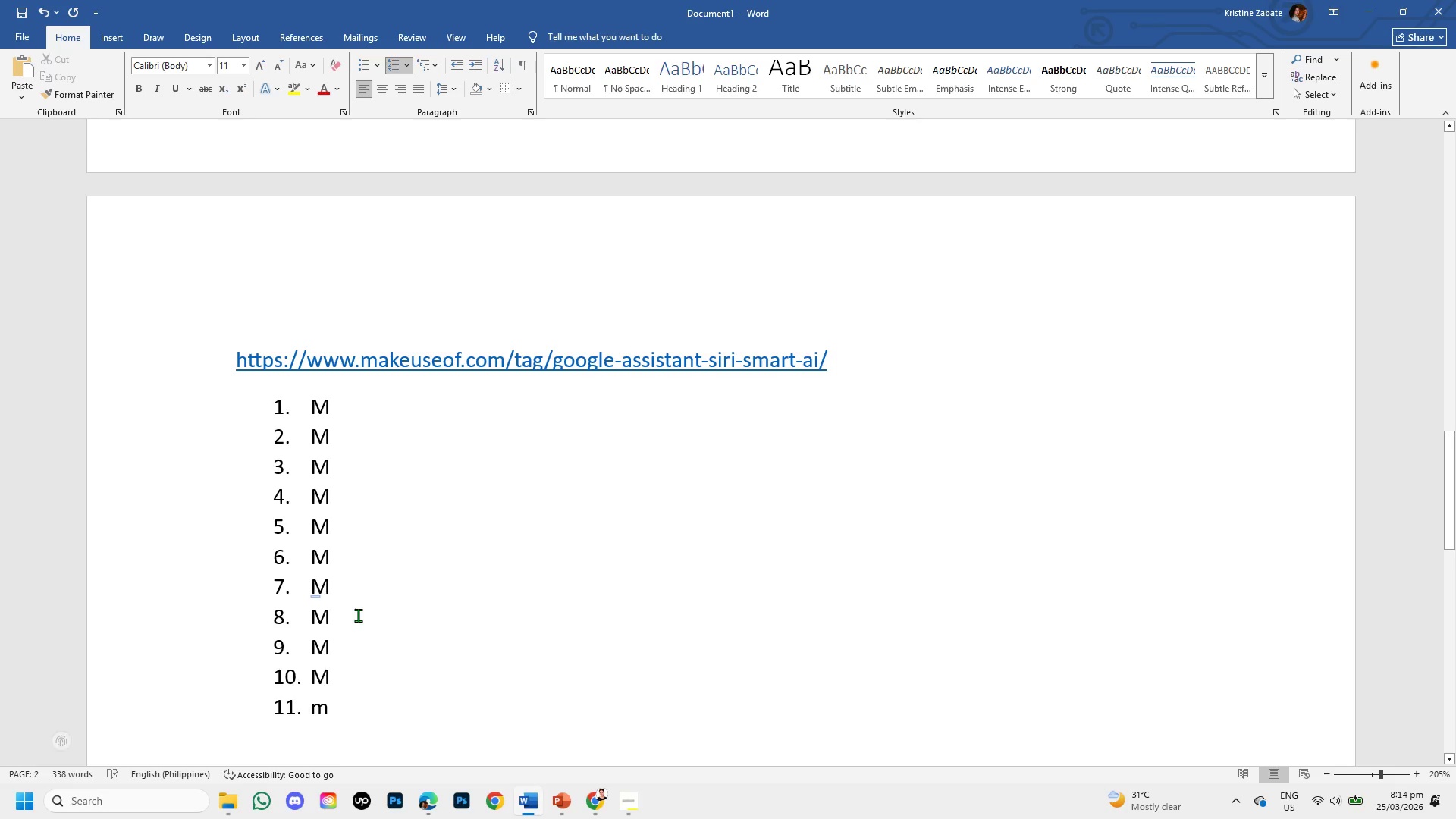 
left_click([337, 613])
 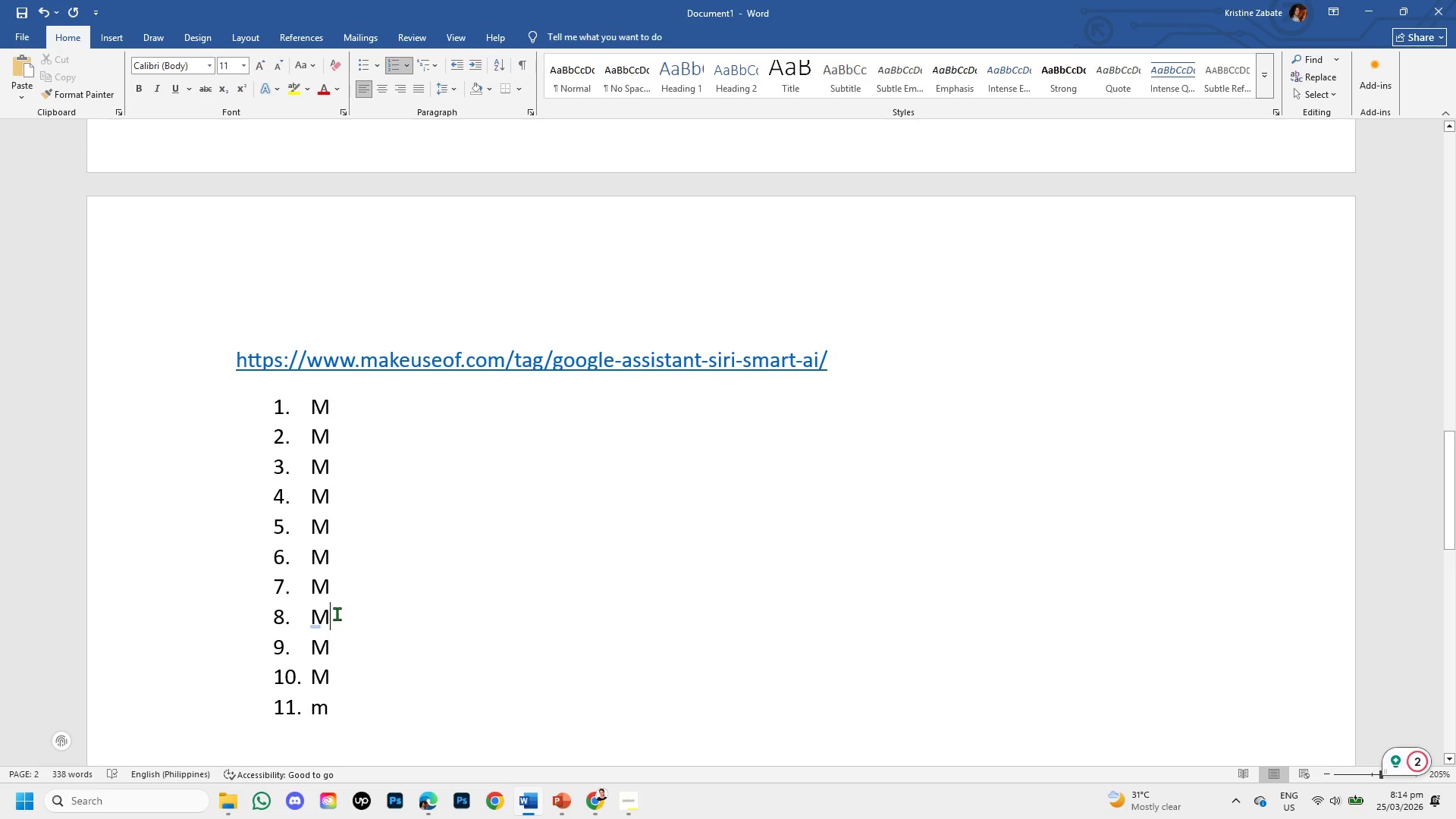 
key(Backspace)
 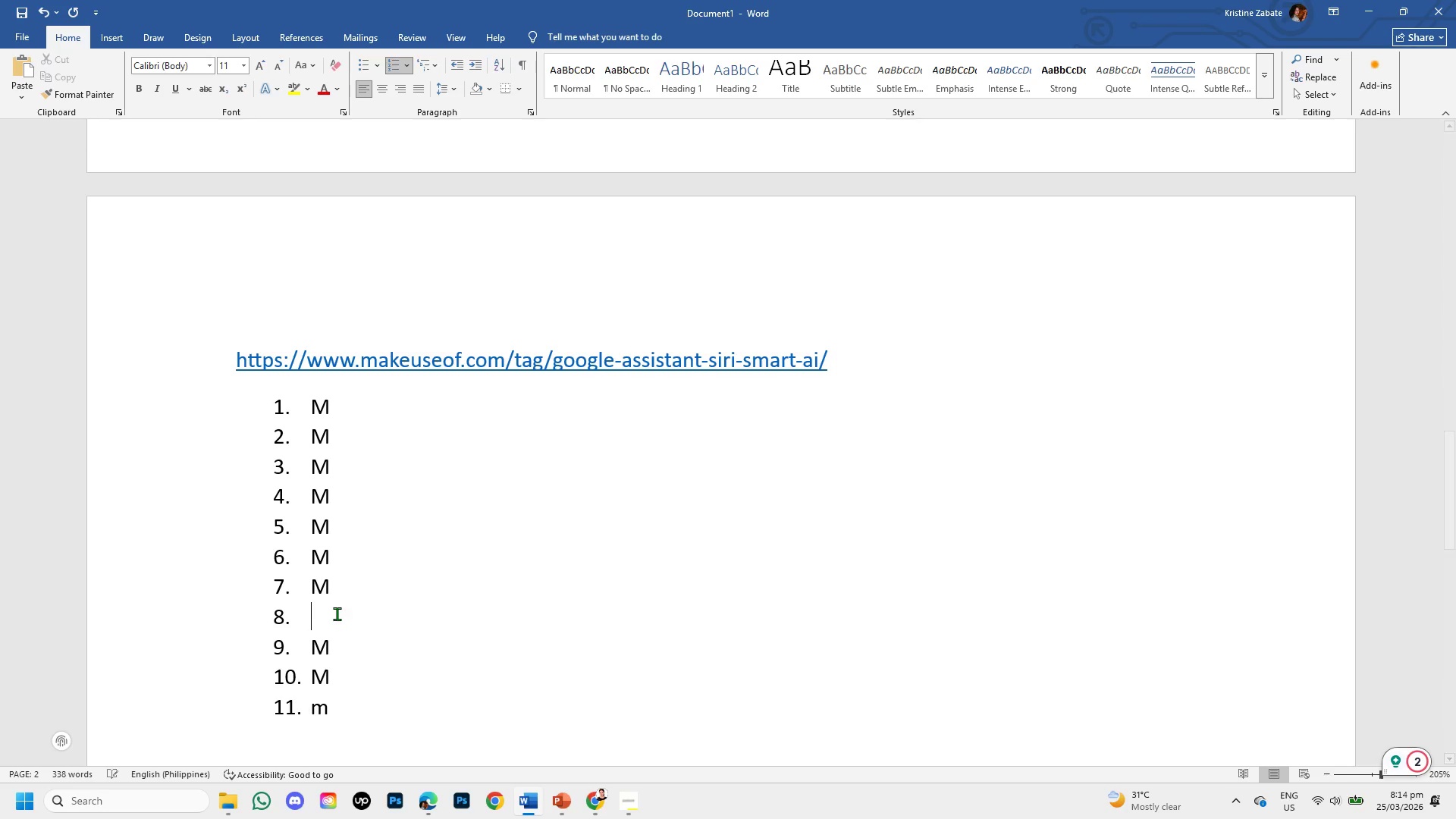 
key(Control+V)
 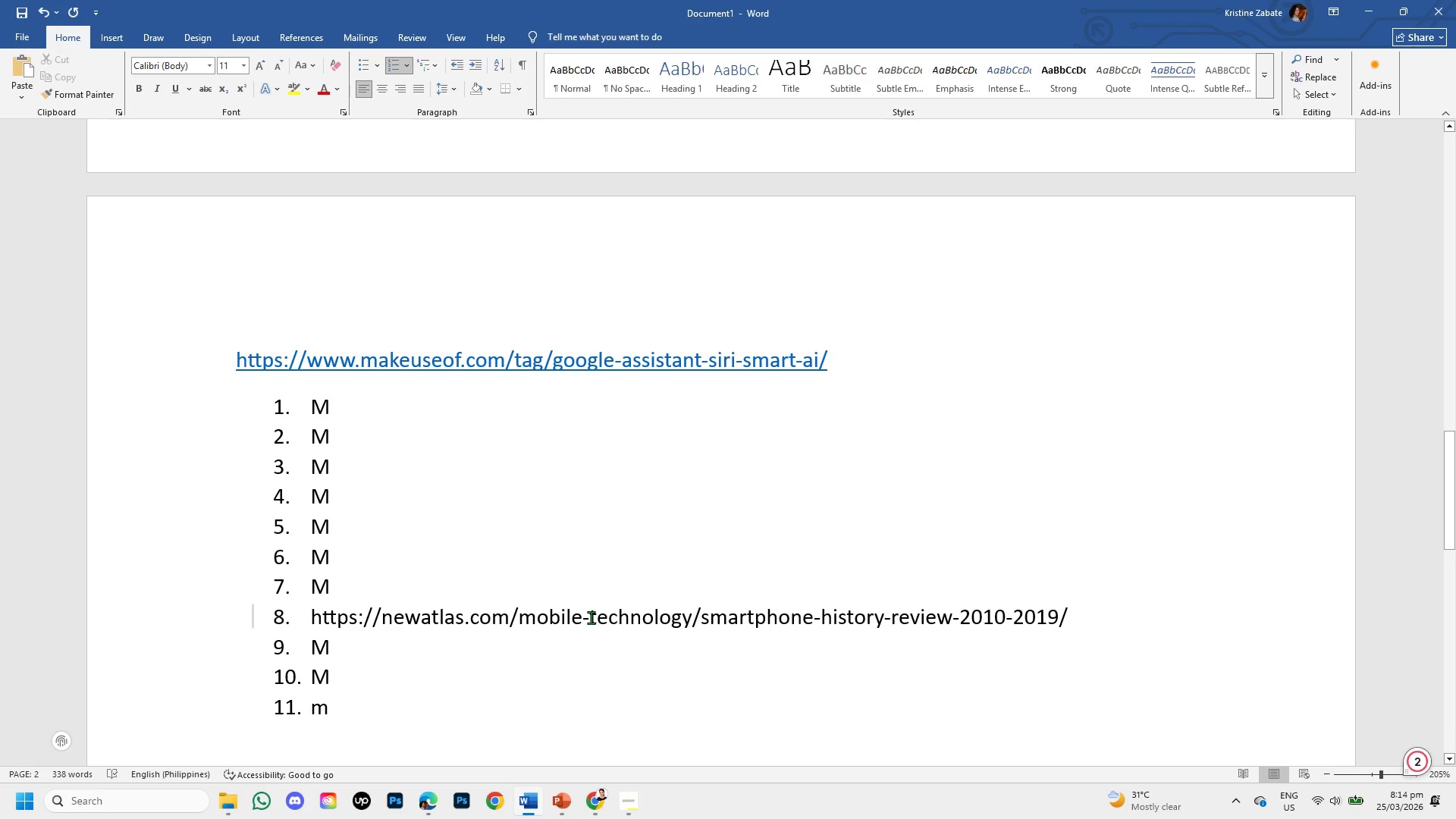 
key(Enter)
 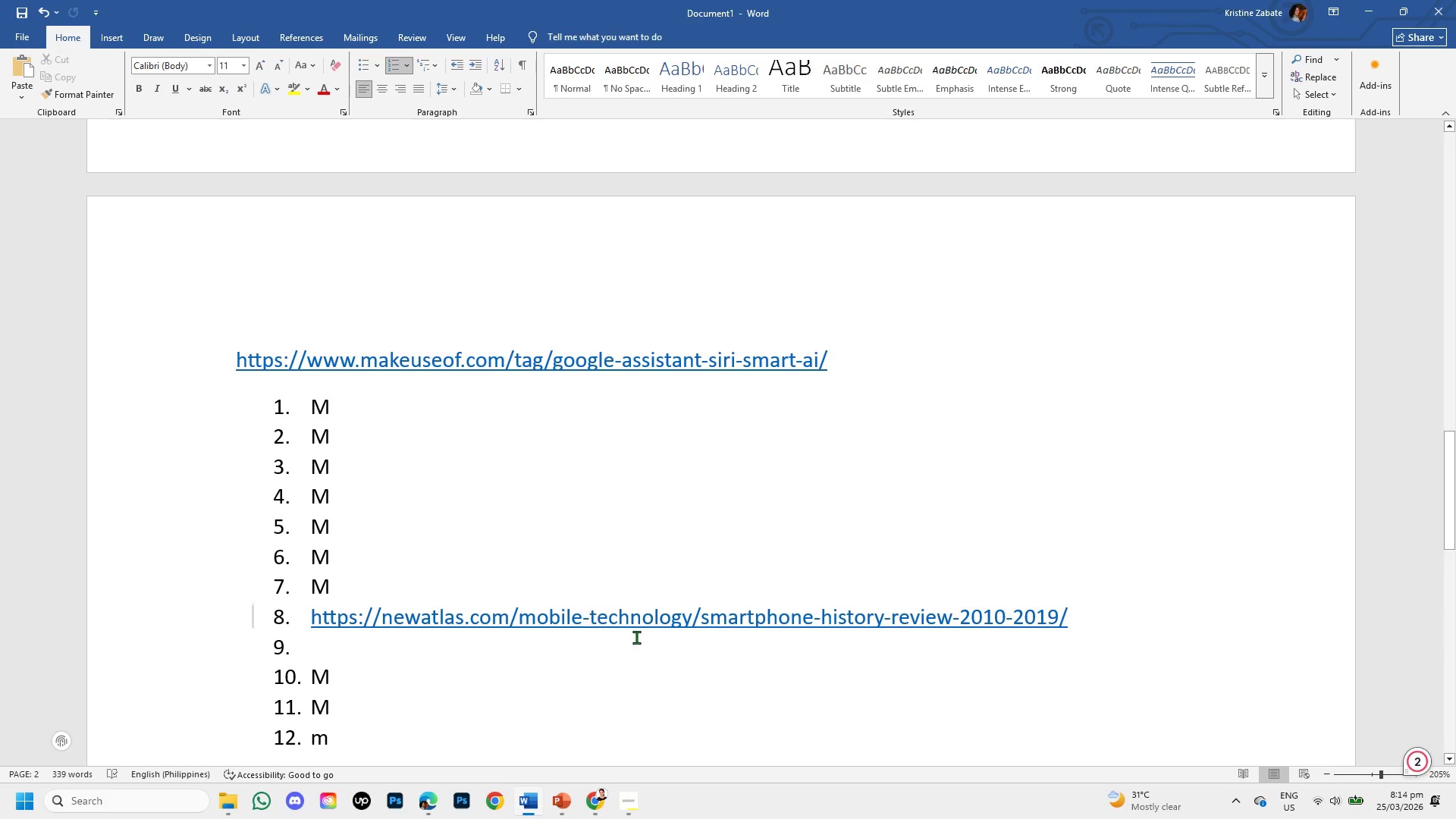 
key(M)
 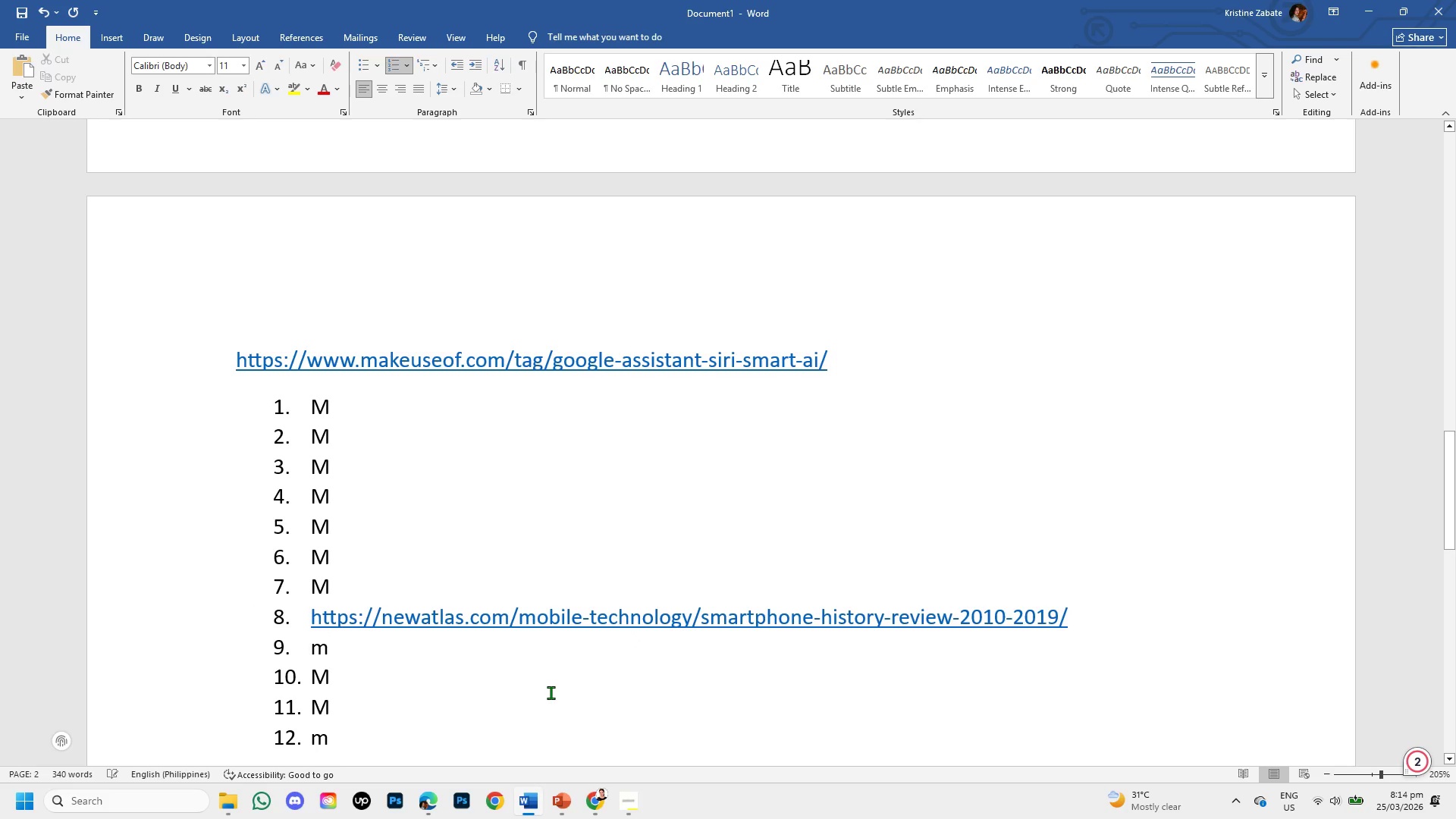 
left_click([551, 692])
 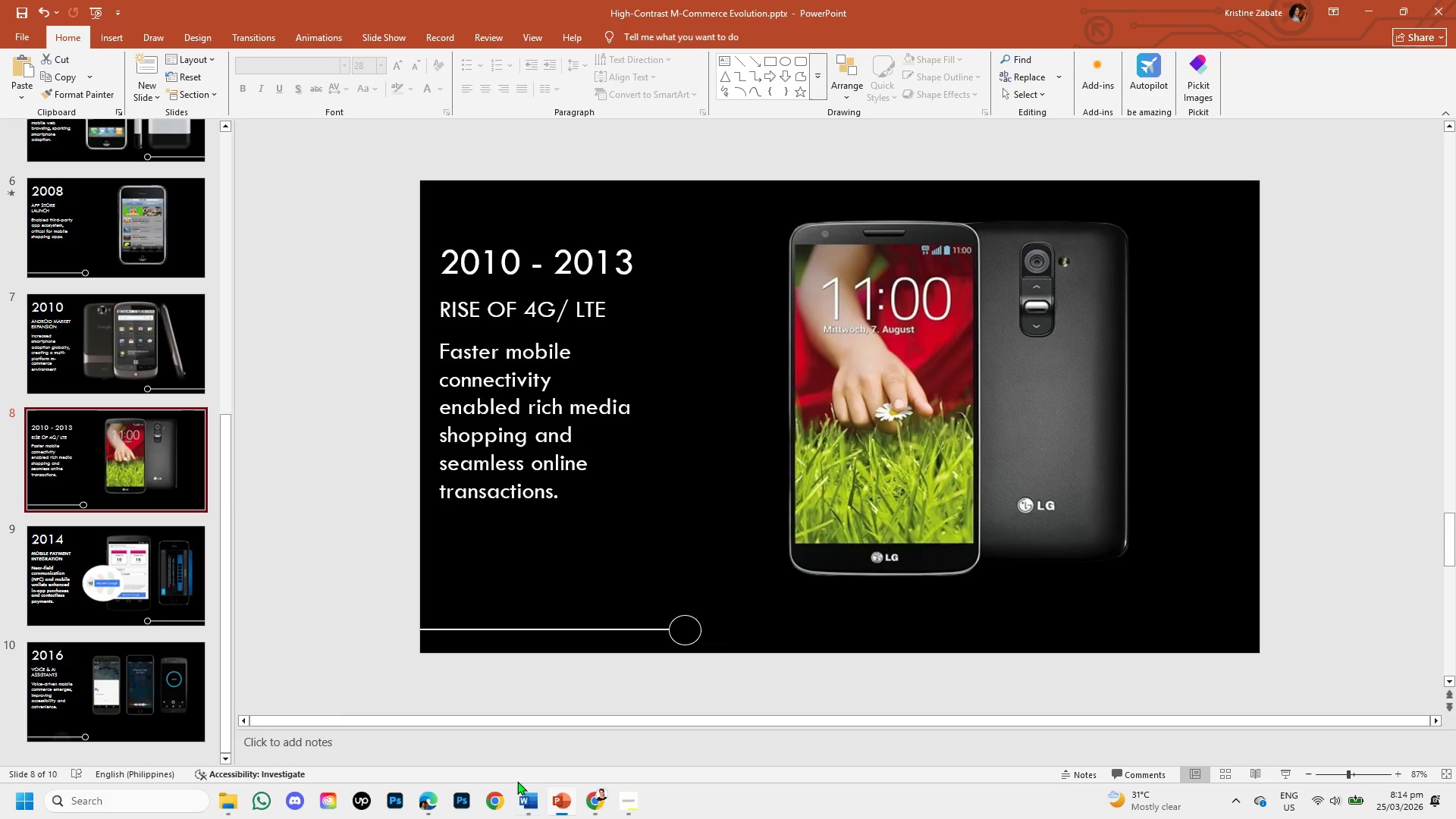 
left_click([74, 570])
 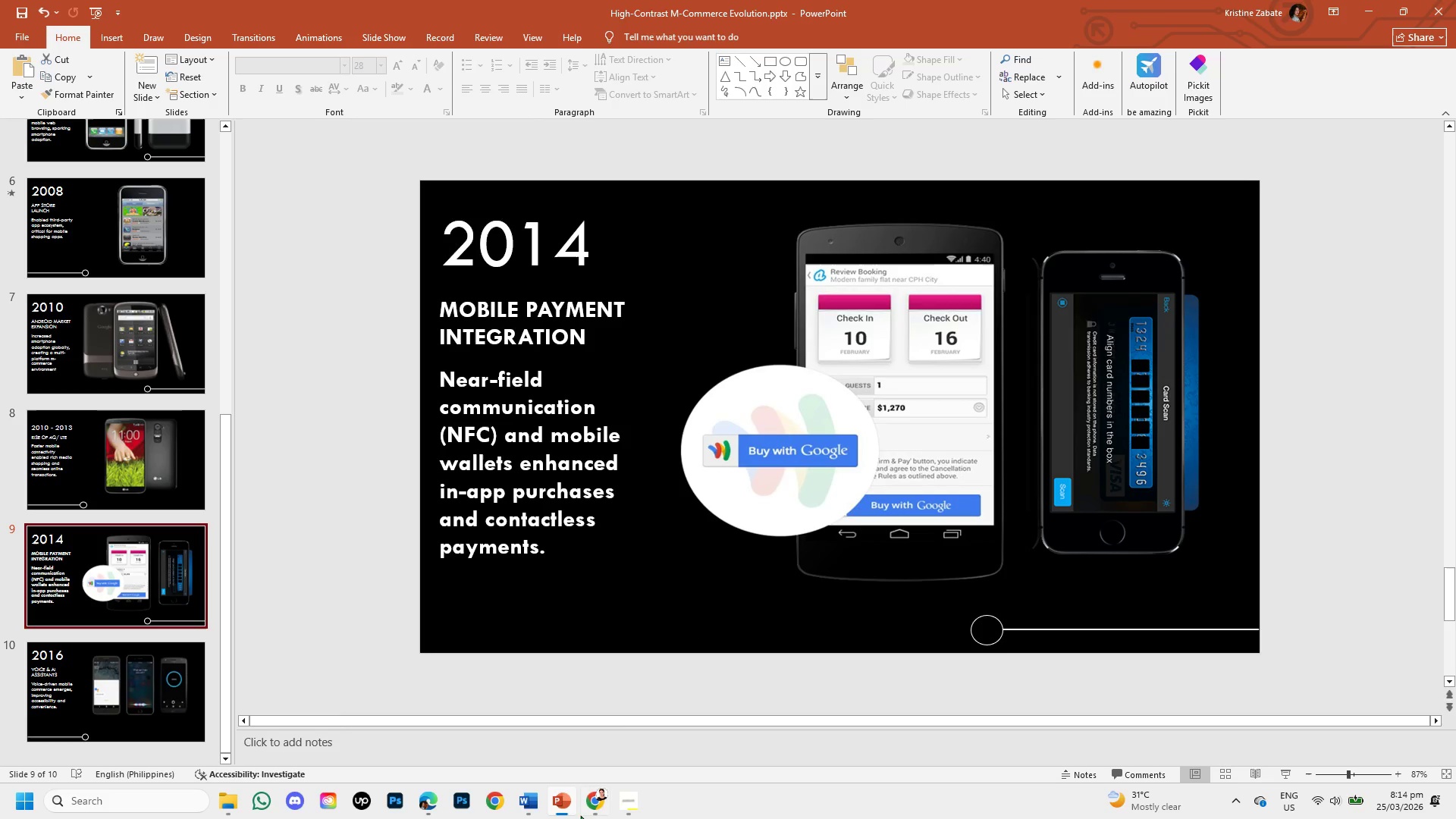 
left_click([599, 808])
 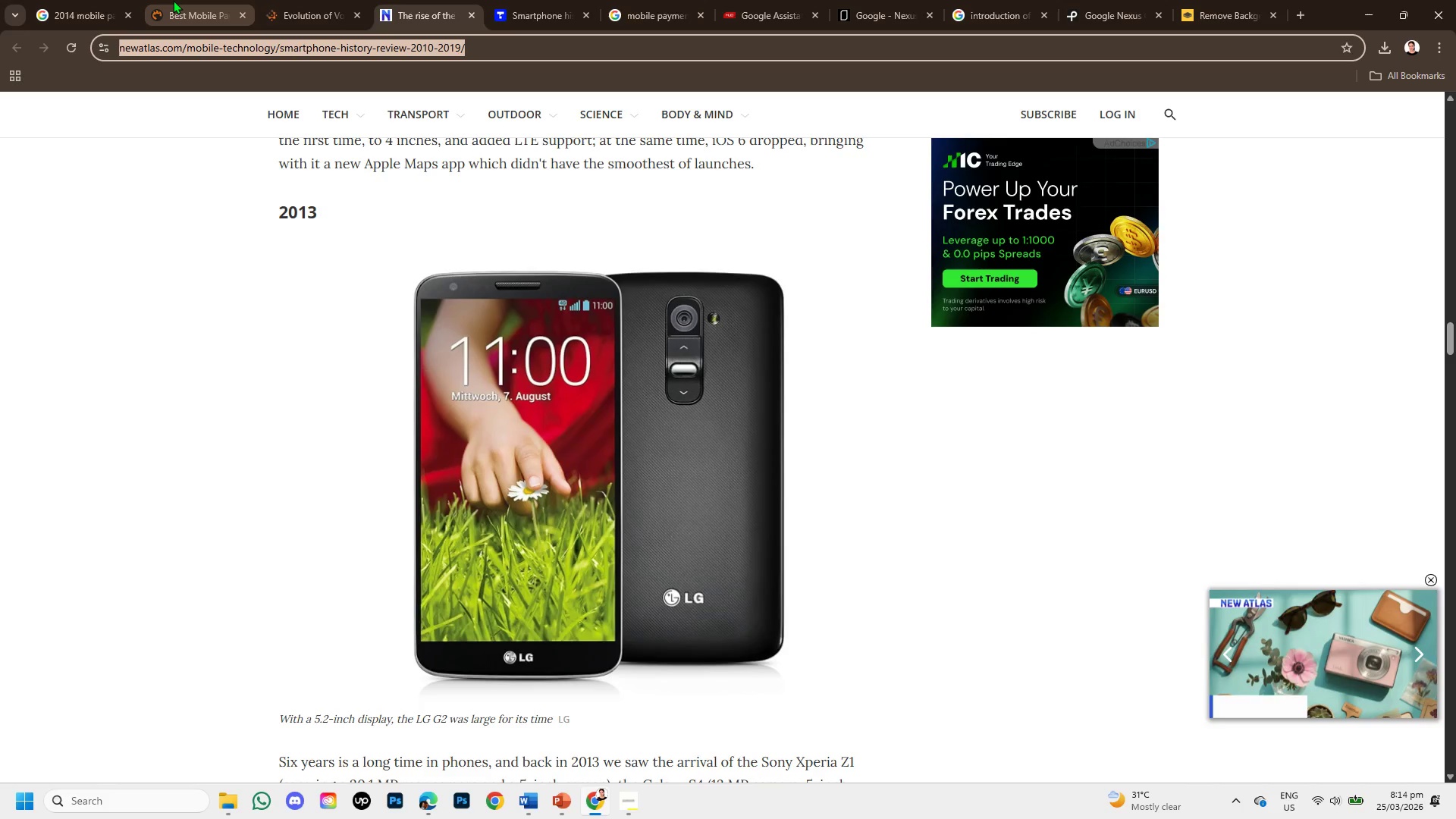 
left_click([173, 0])
 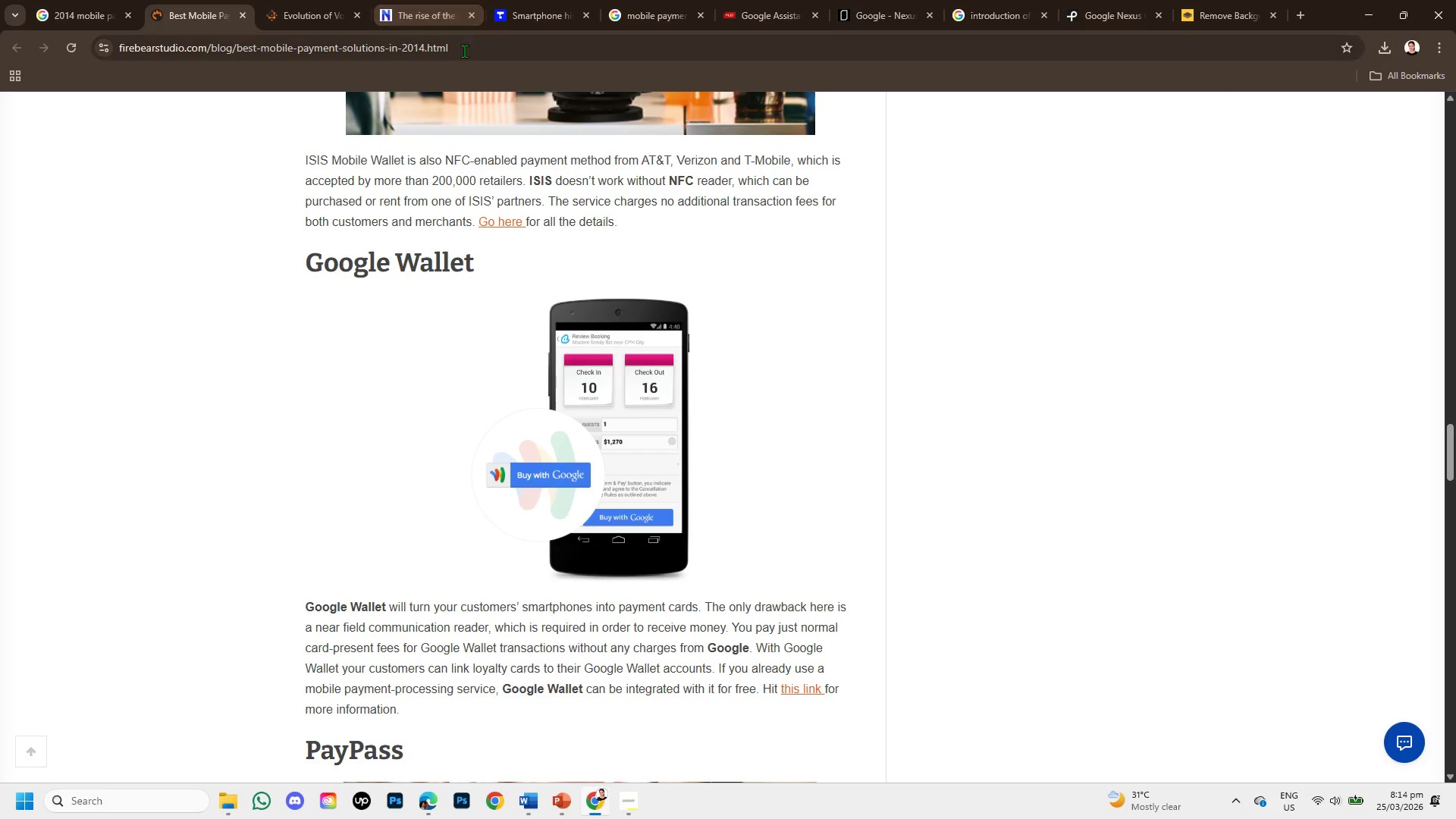 
left_click_drag(start_coordinate=[465, 49], to_coordinate=[109, 42])
 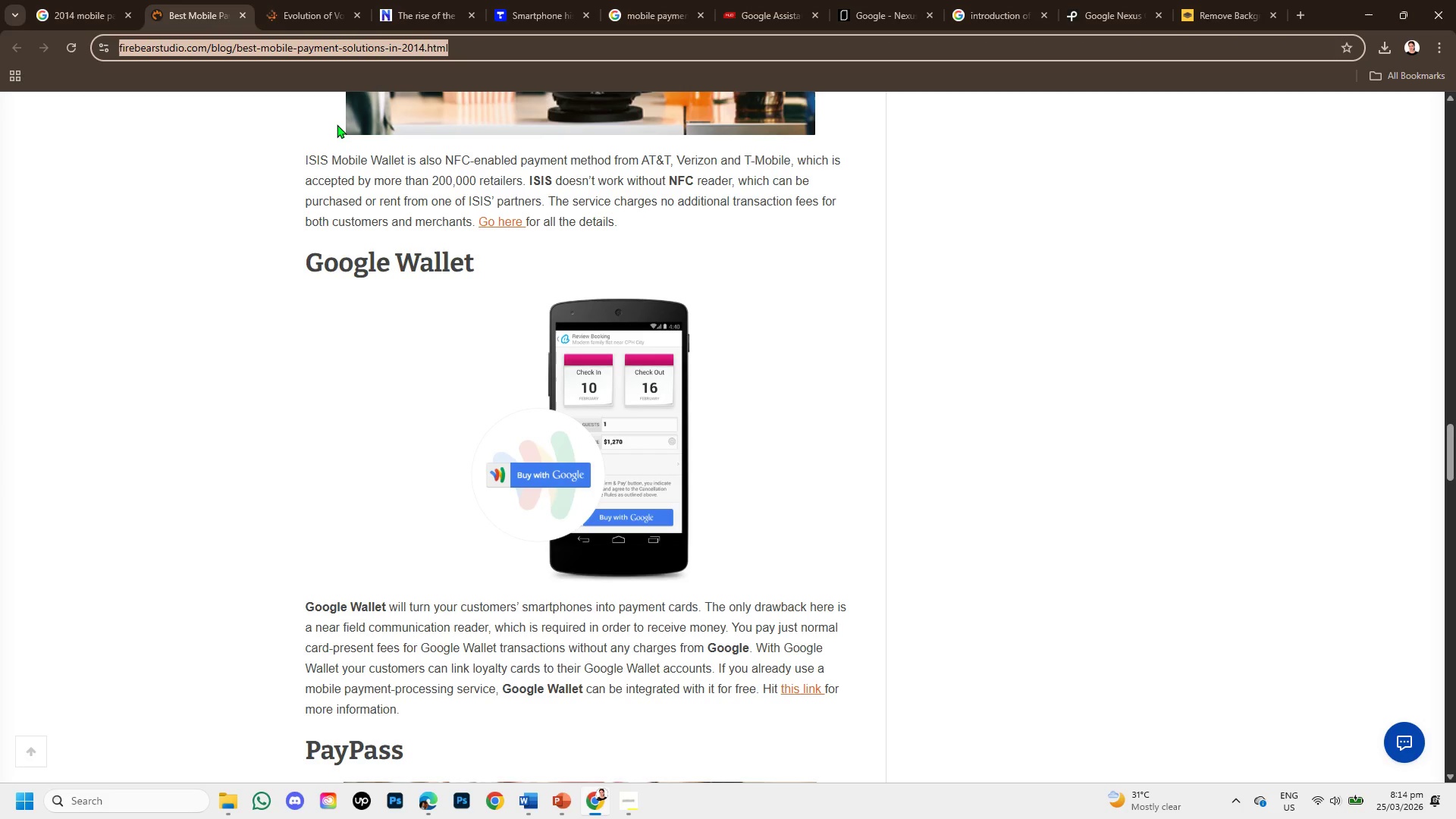 
hold_key(key=ControlLeft, duration=1.5)
 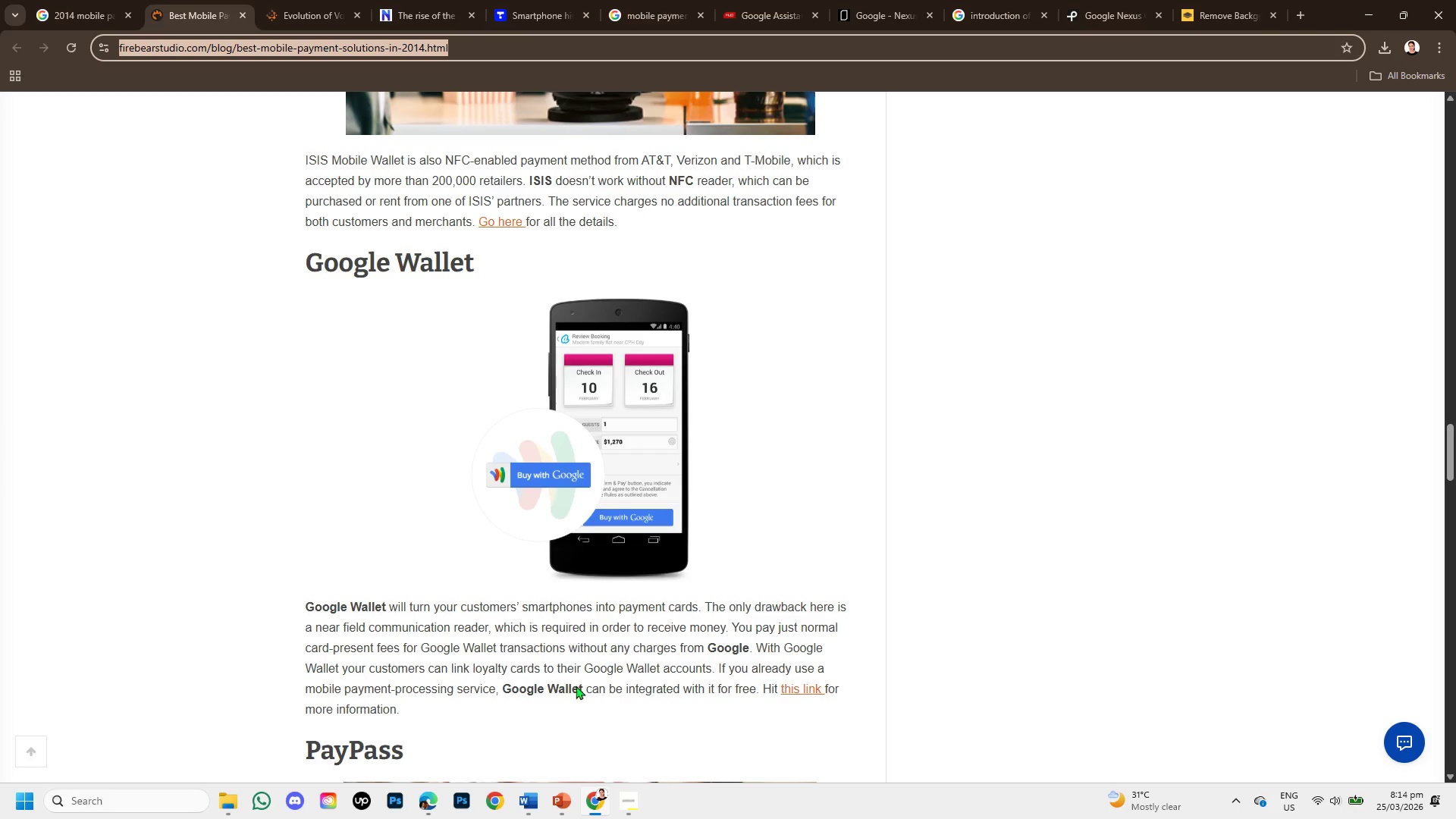 
key(Control+C)
 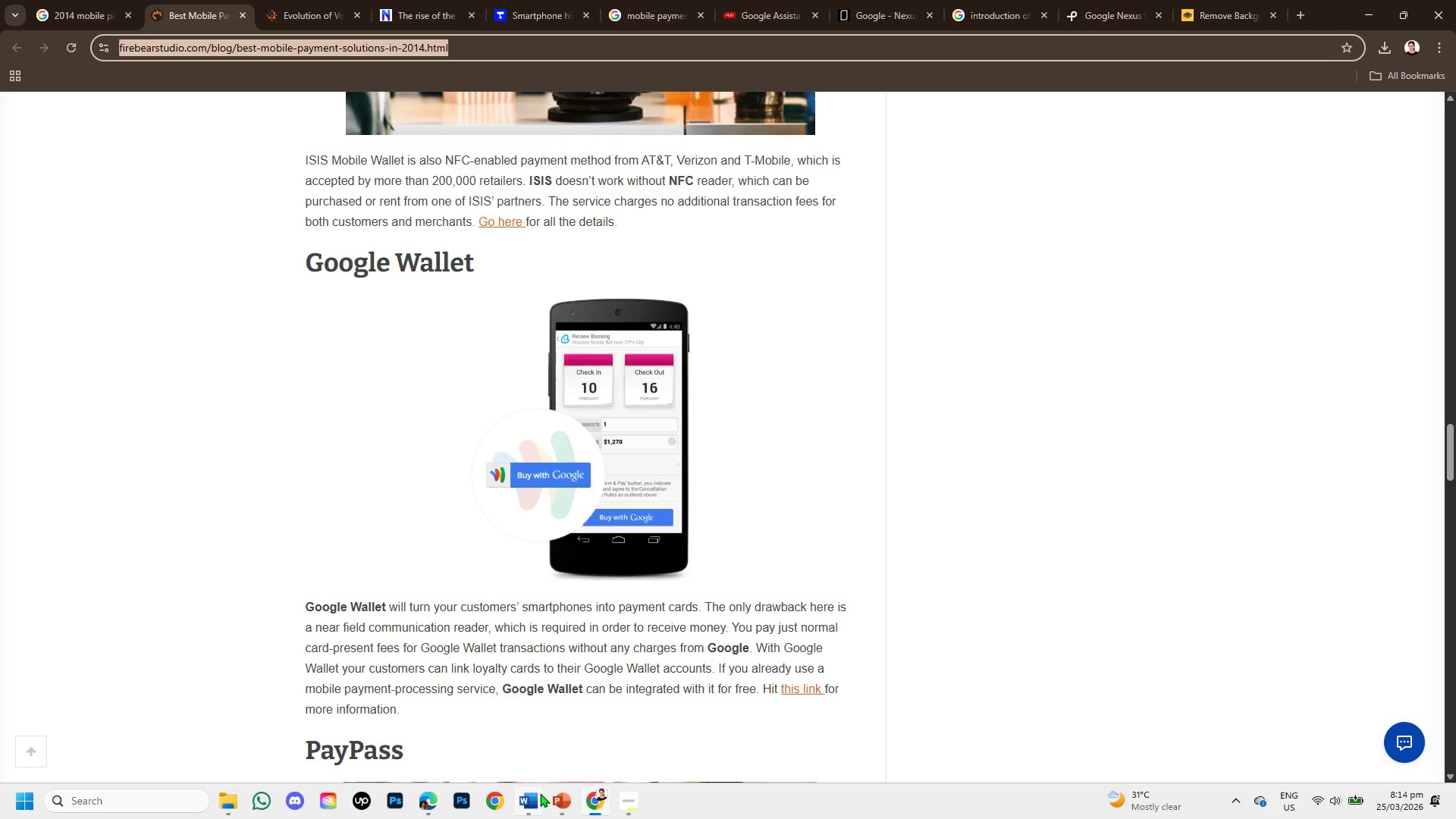 
left_click([530, 794])
 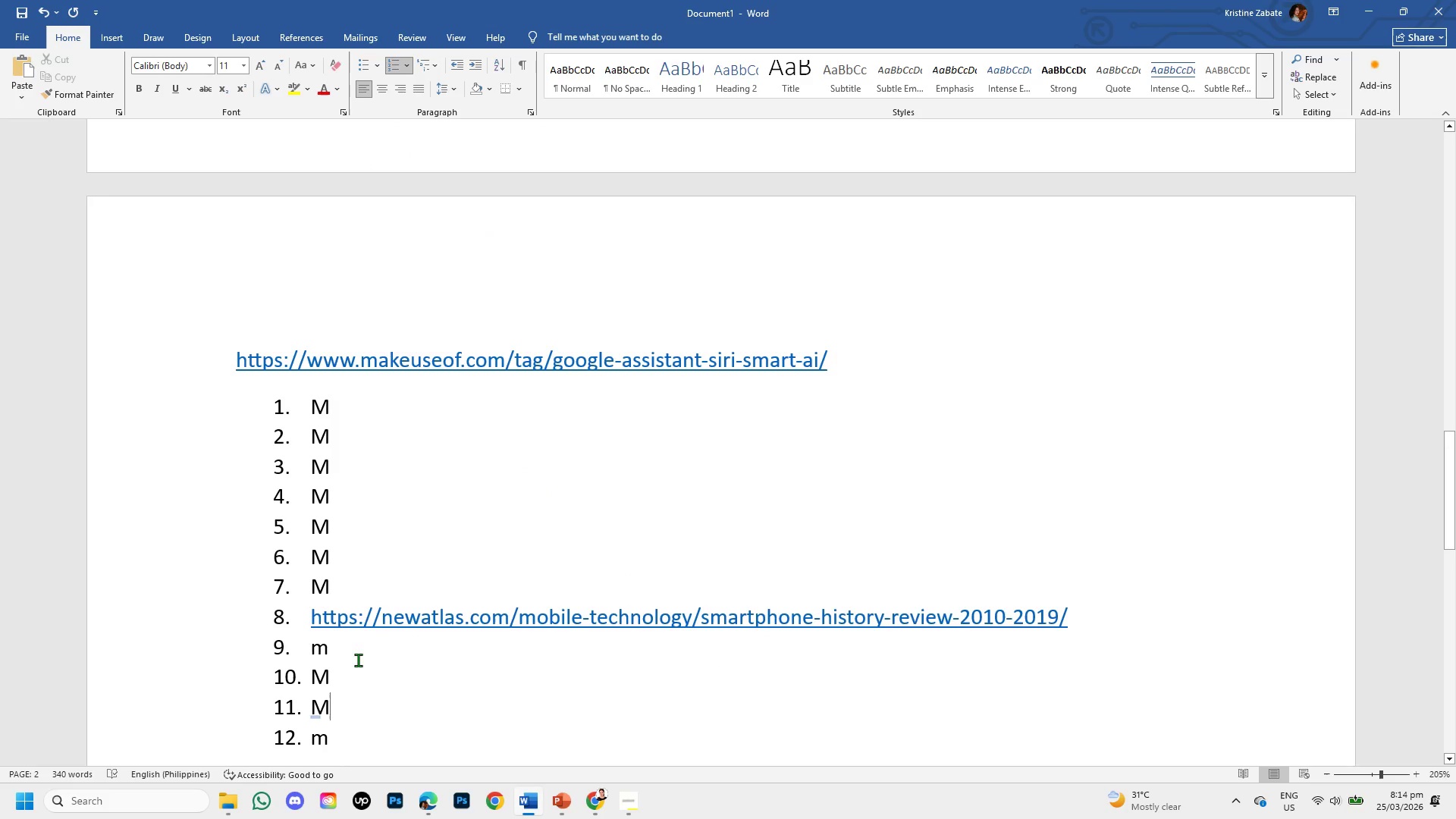 
left_click([353, 656])
 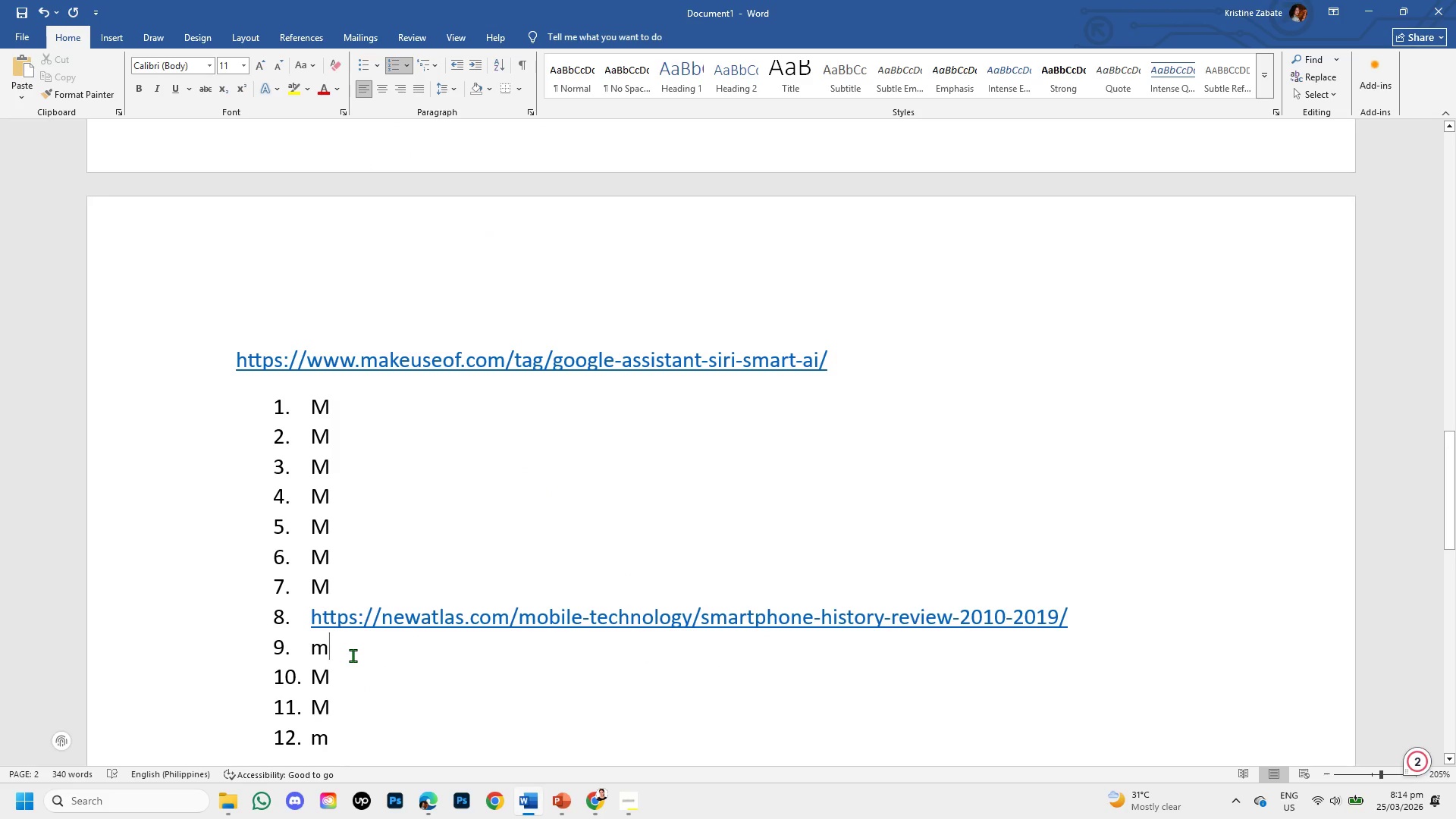 
key(Backspace)
 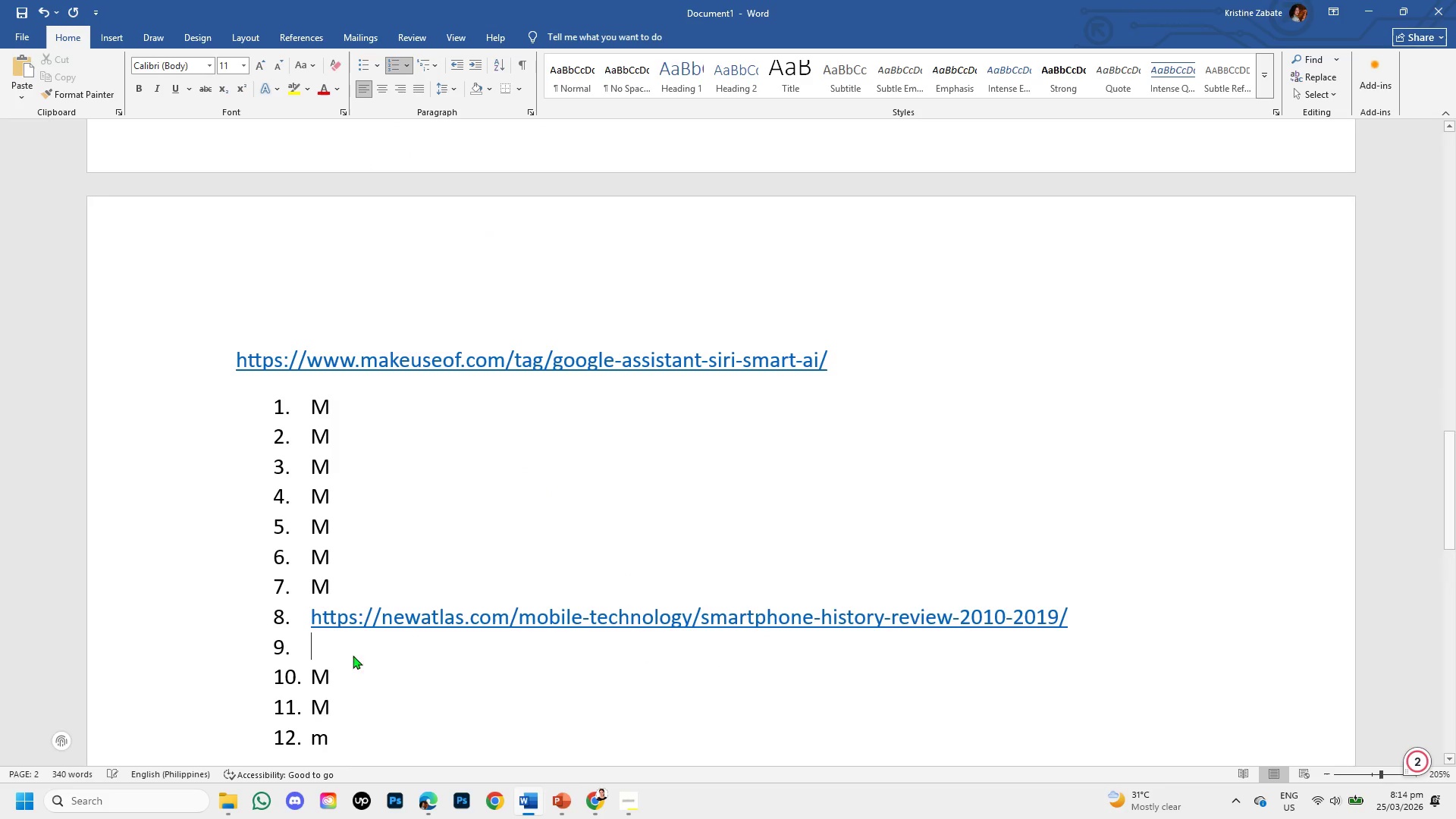 
key(Control+V)
 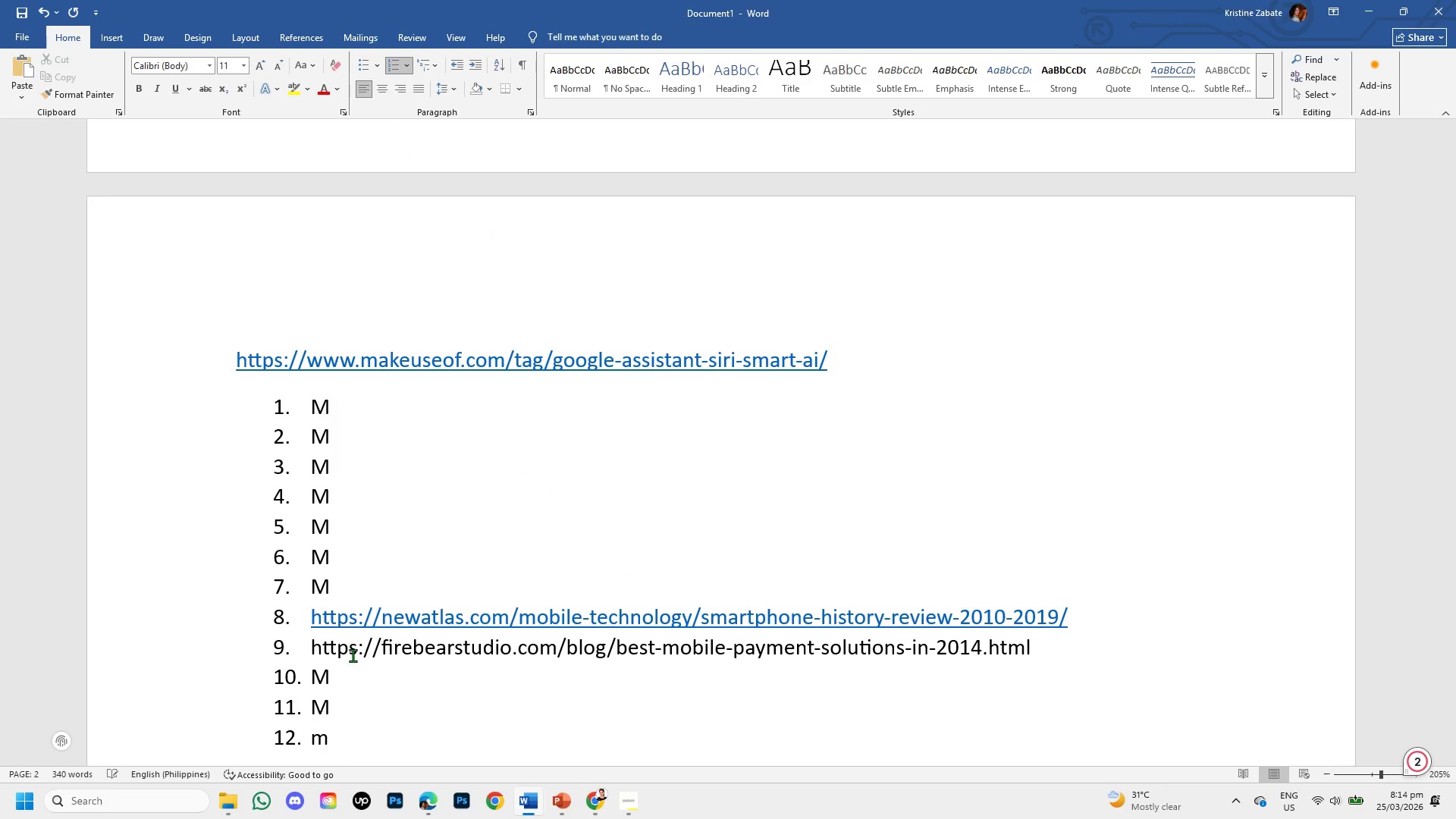 
key(Enter)
 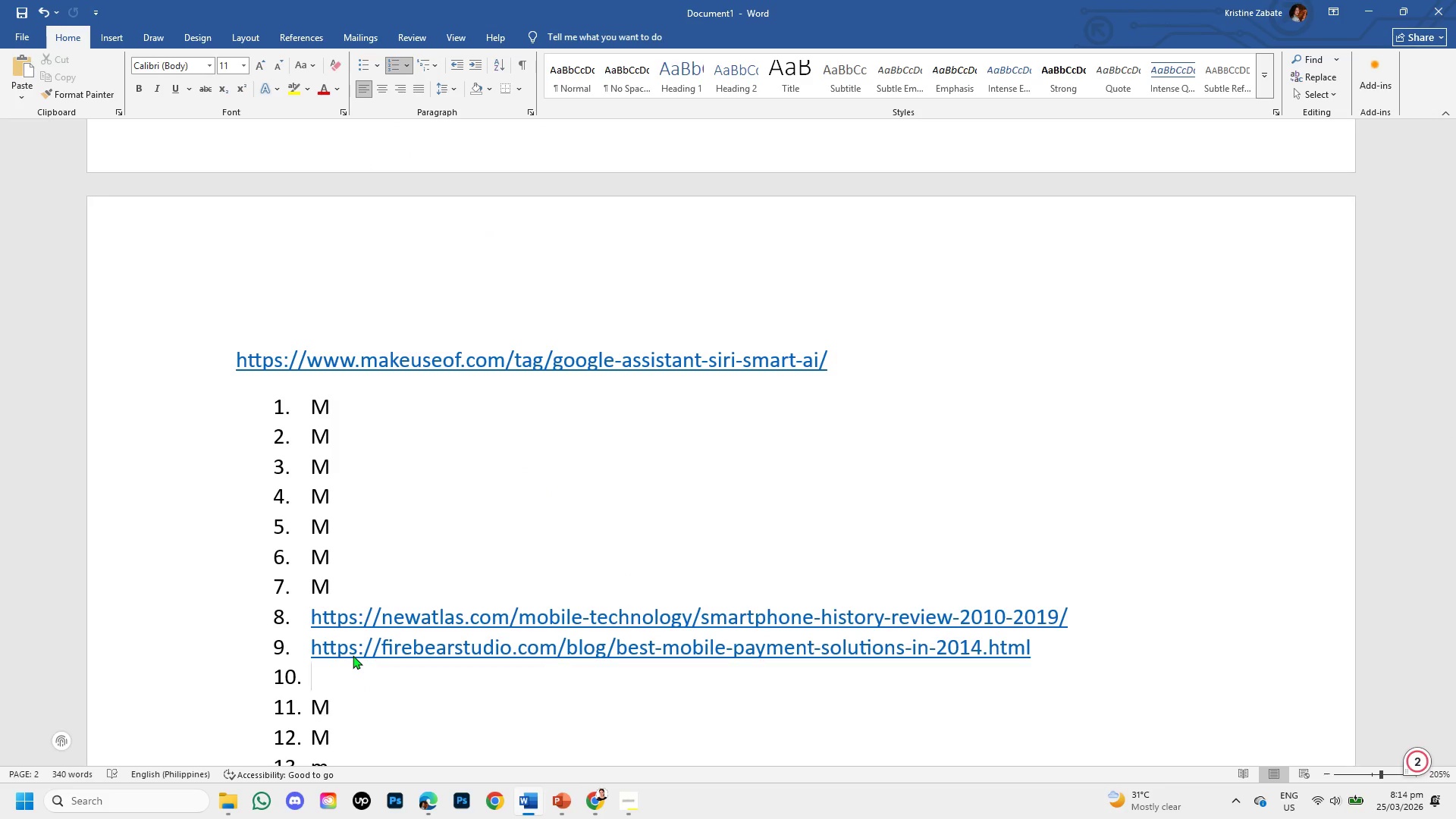 
key(M)
 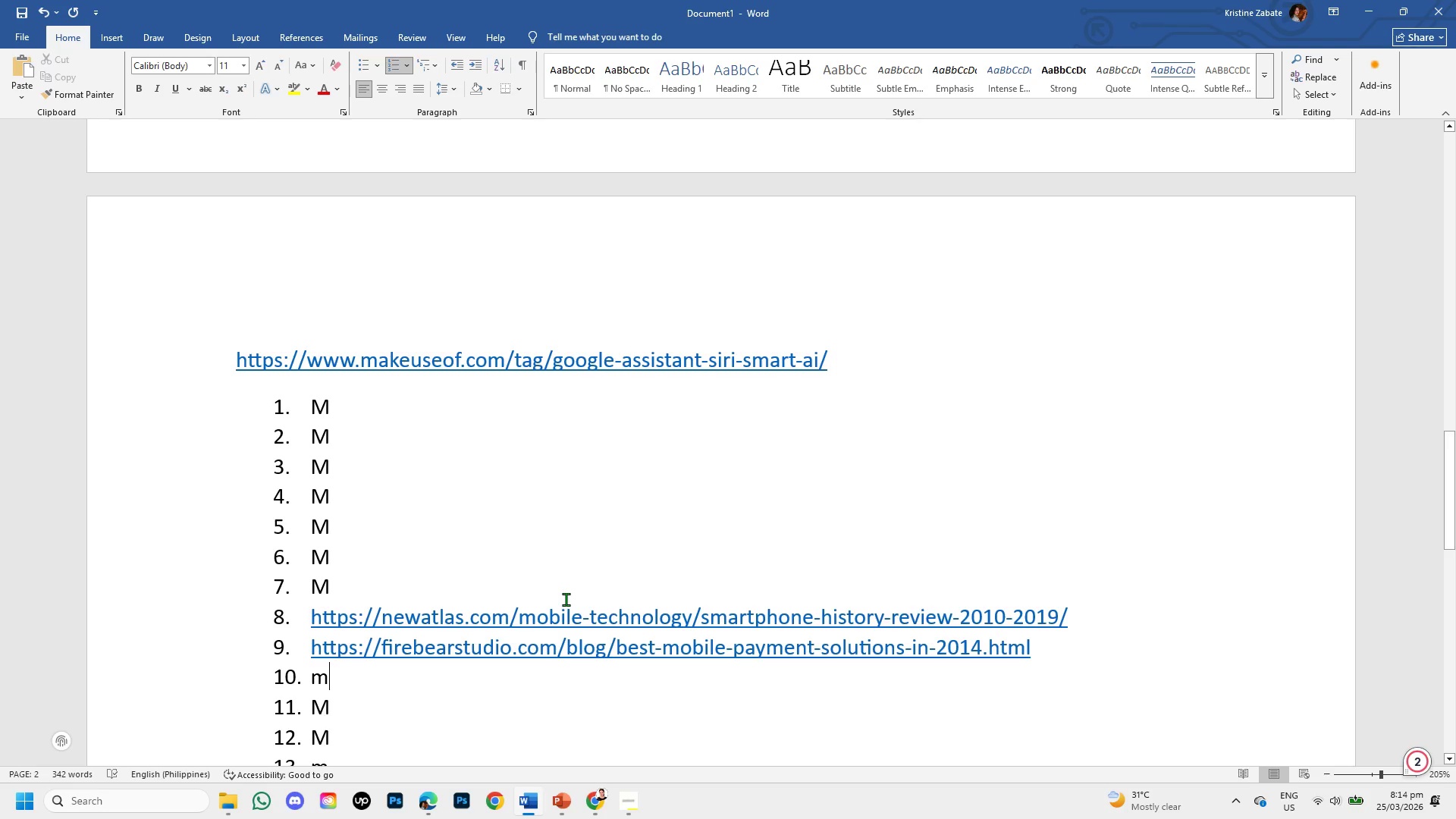 
wait(10.35)
 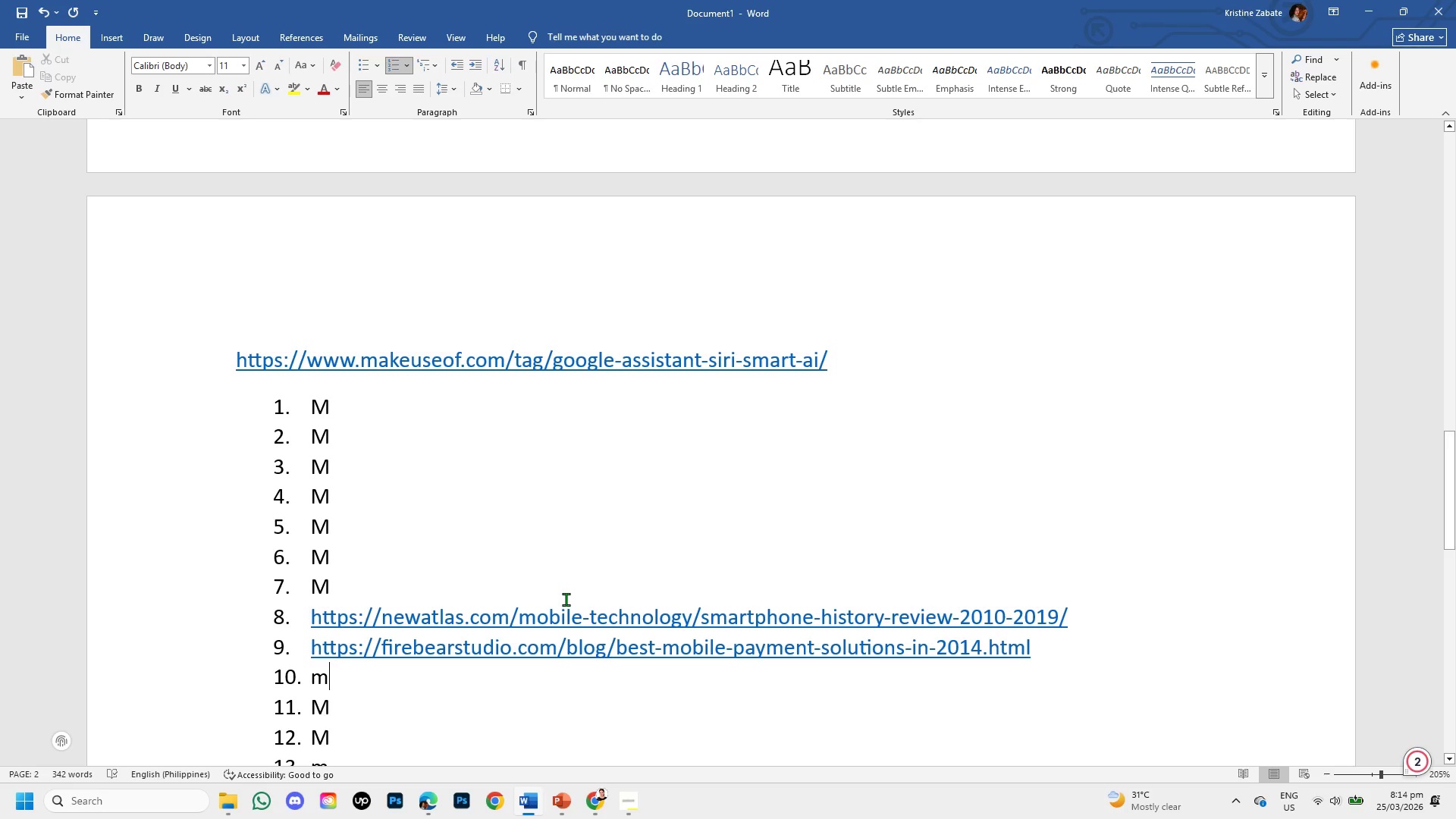 
mouse_move([542, 780])
 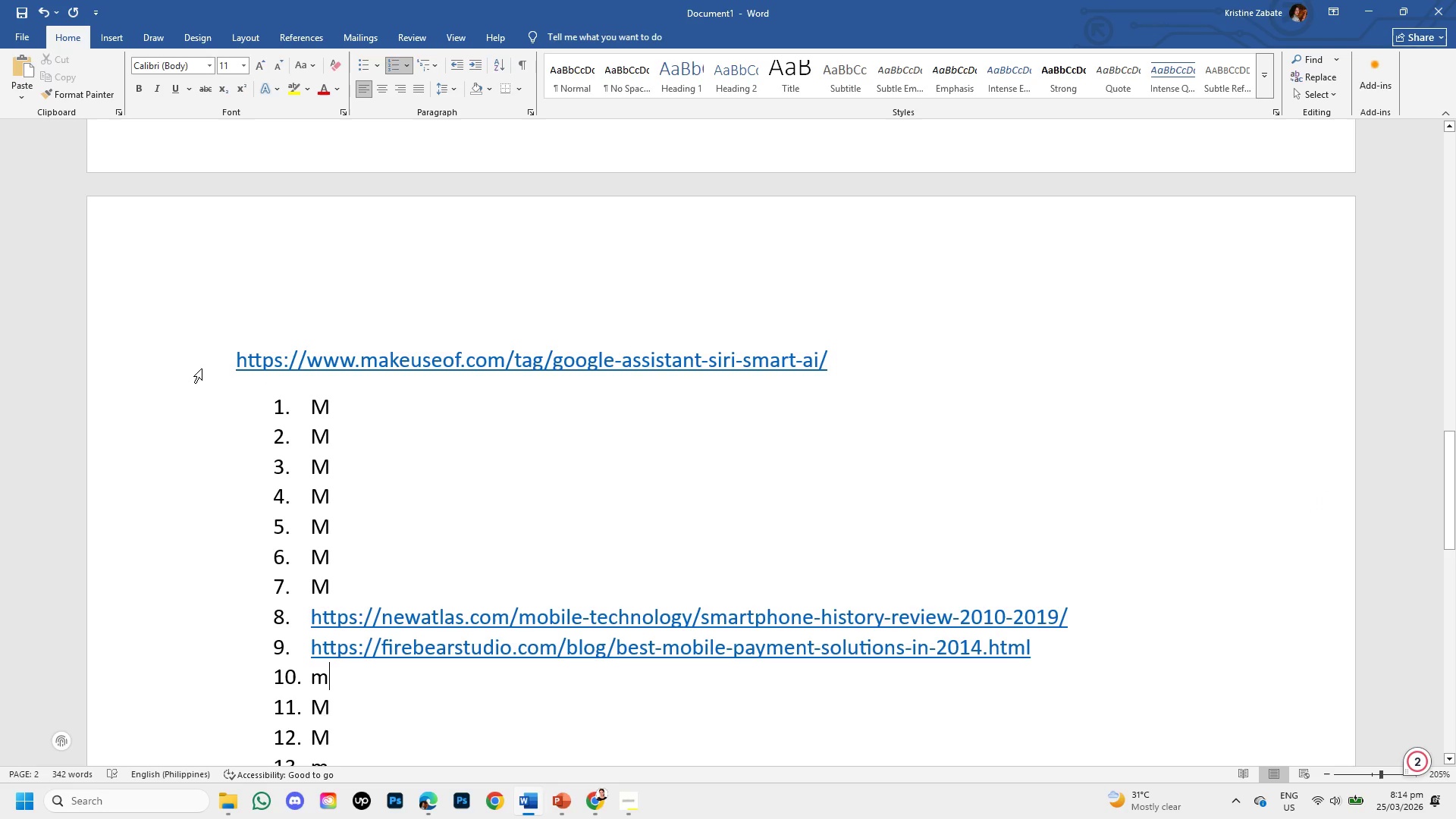 
left_click_drag(start_coordinate=[231, 353], to_coordinate=[883, 336])
 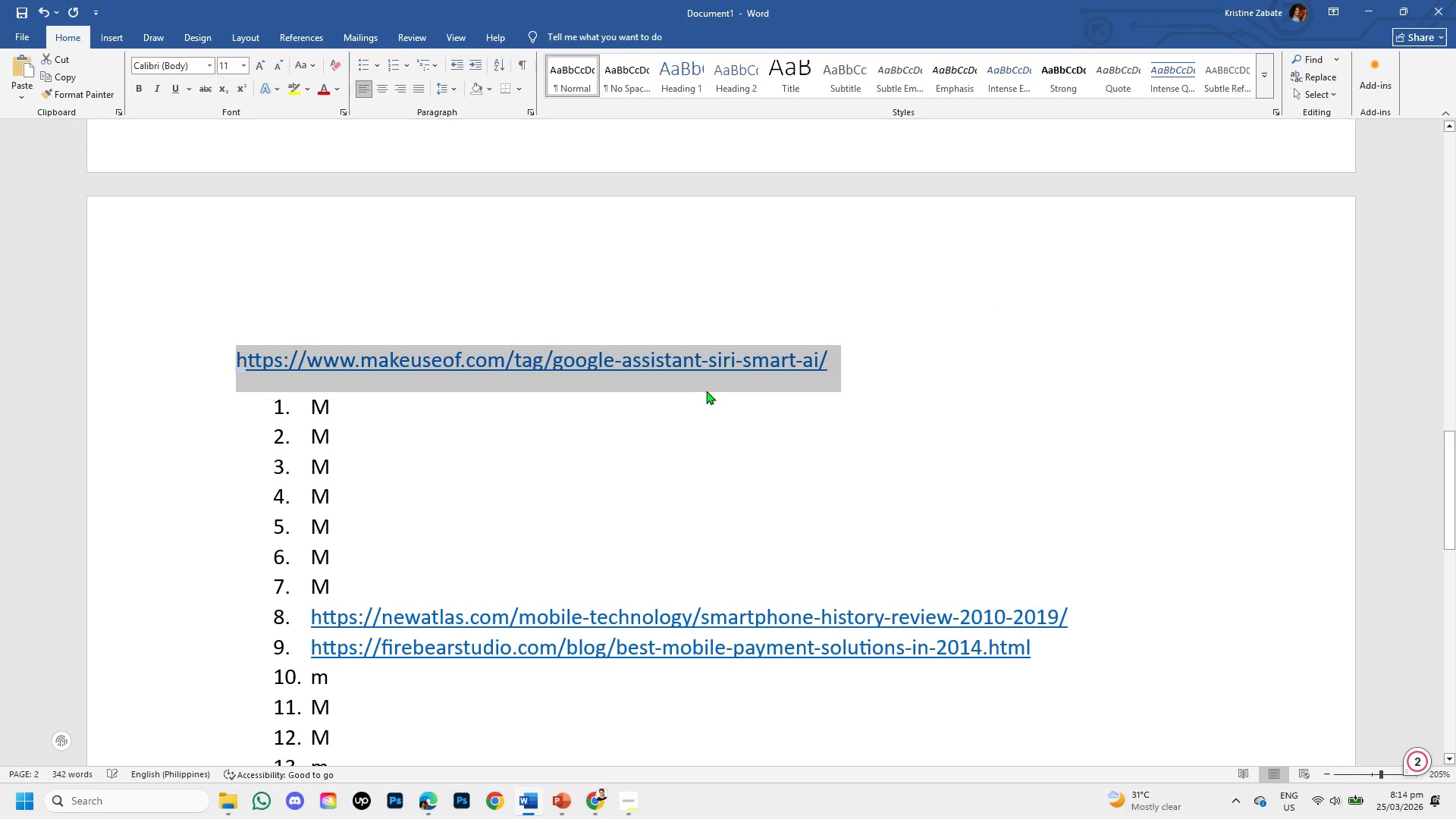 
key(Control+C)
 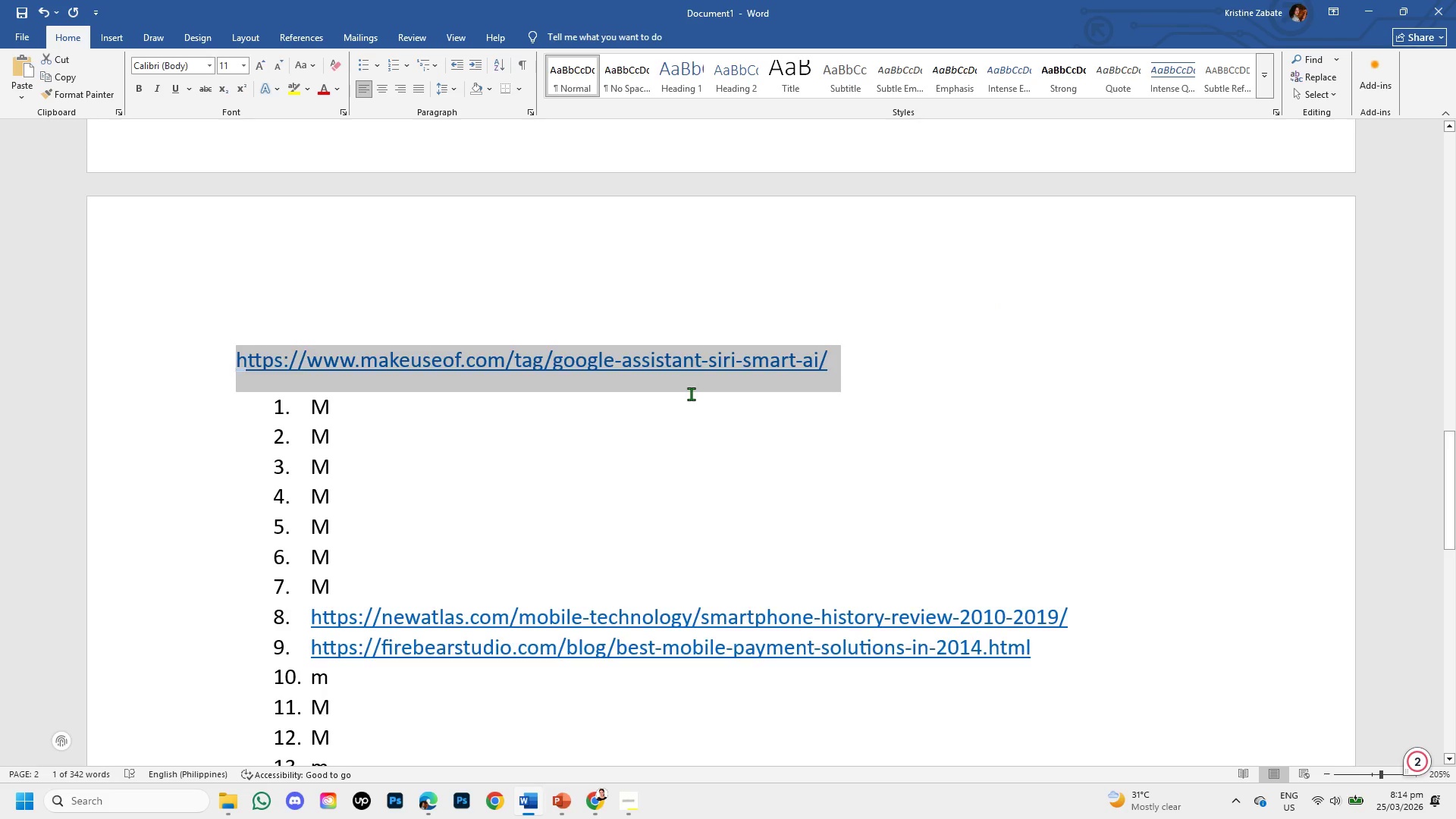 
key(Backspace)
 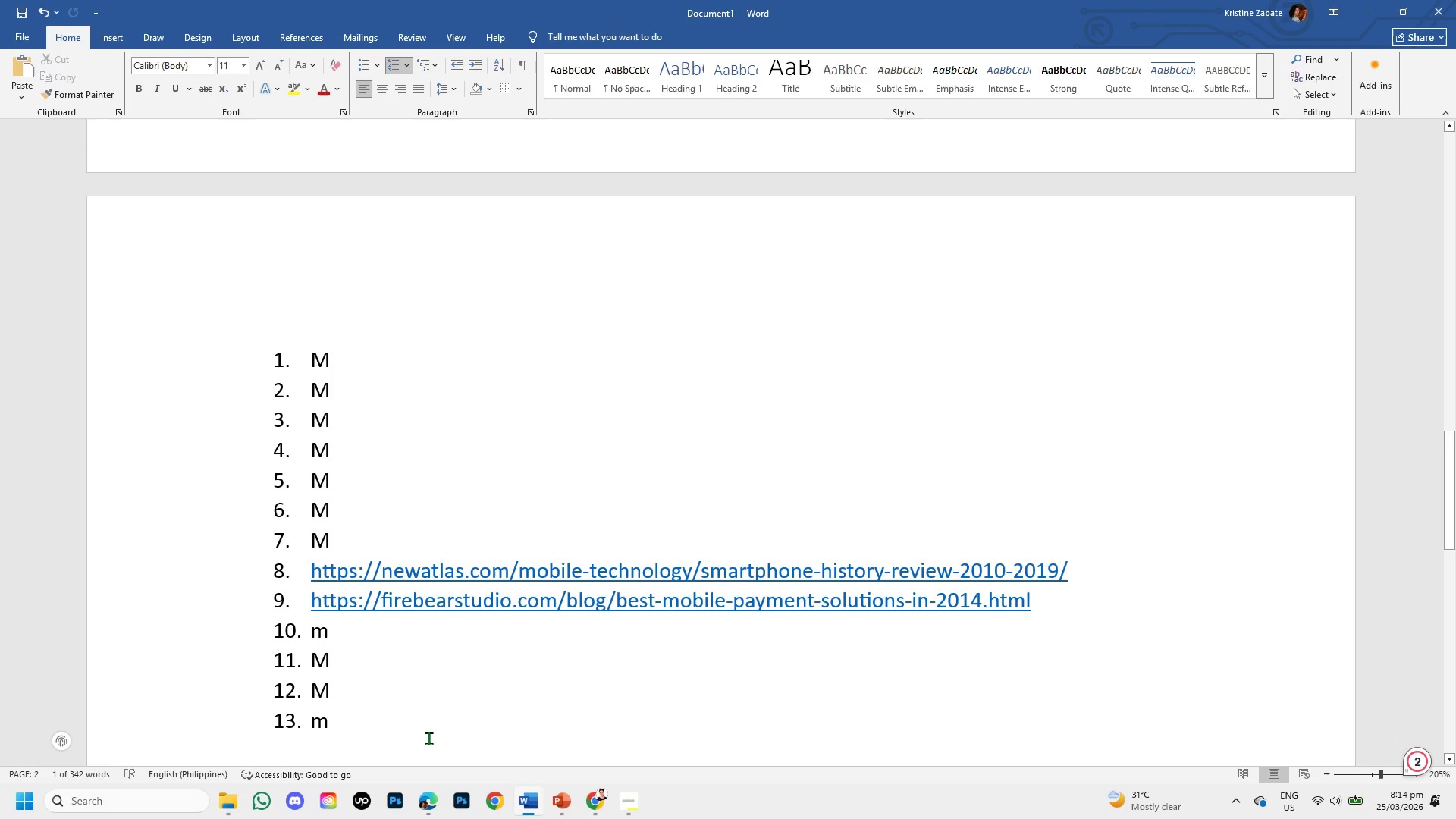 
left_click([363, 634])
 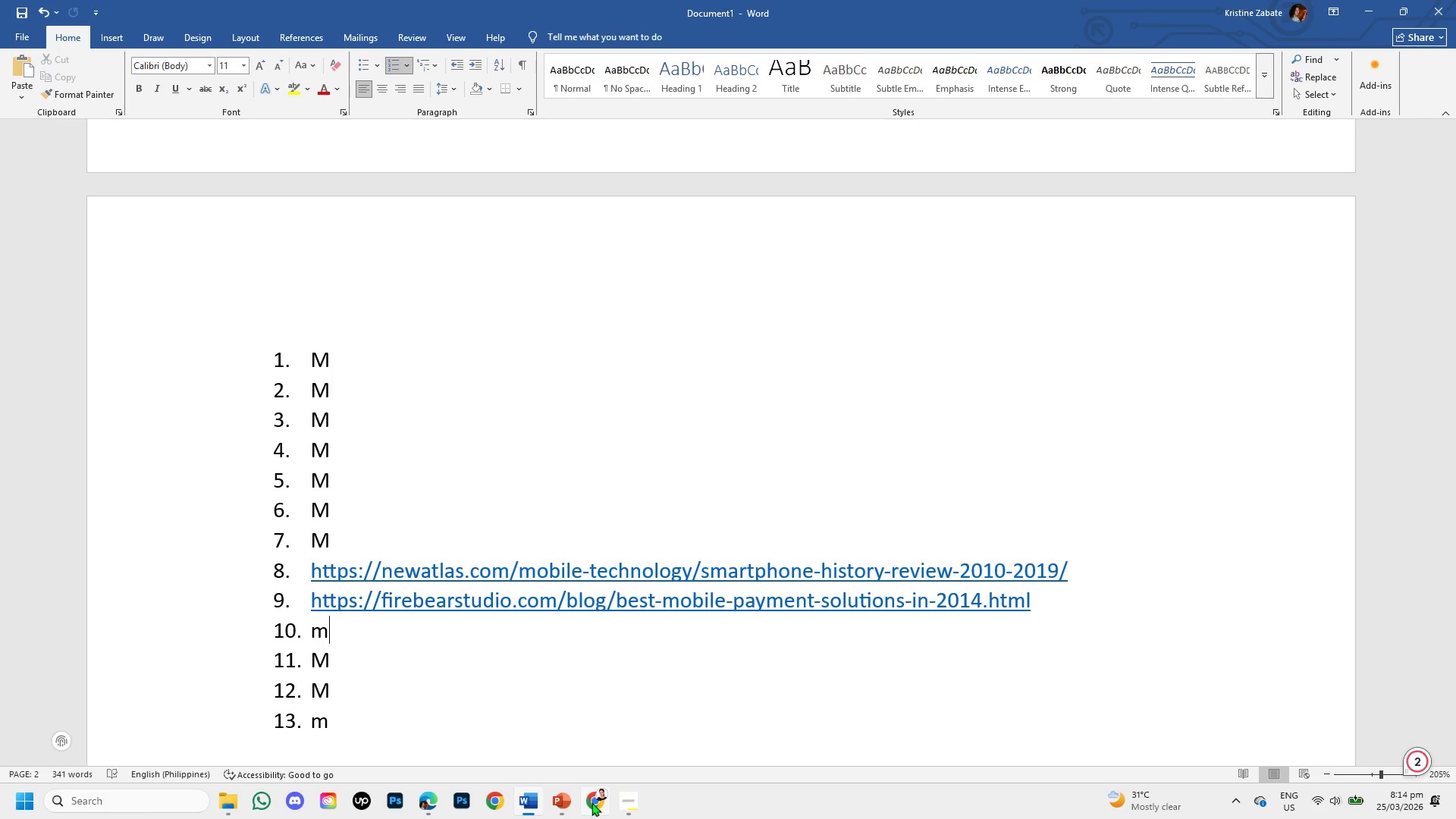 
left_click([565, 806])
 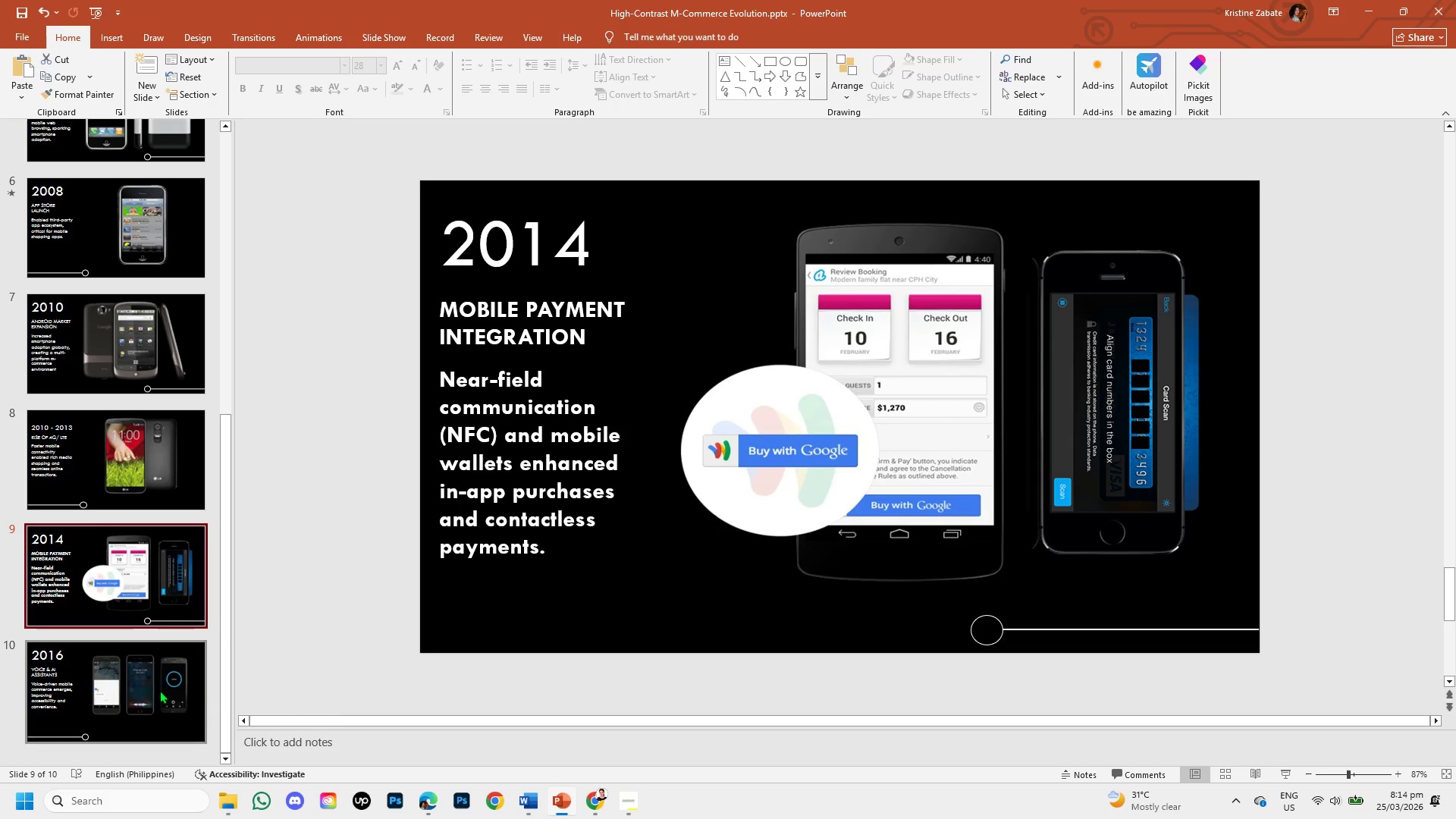 
left_click([159, 690])
 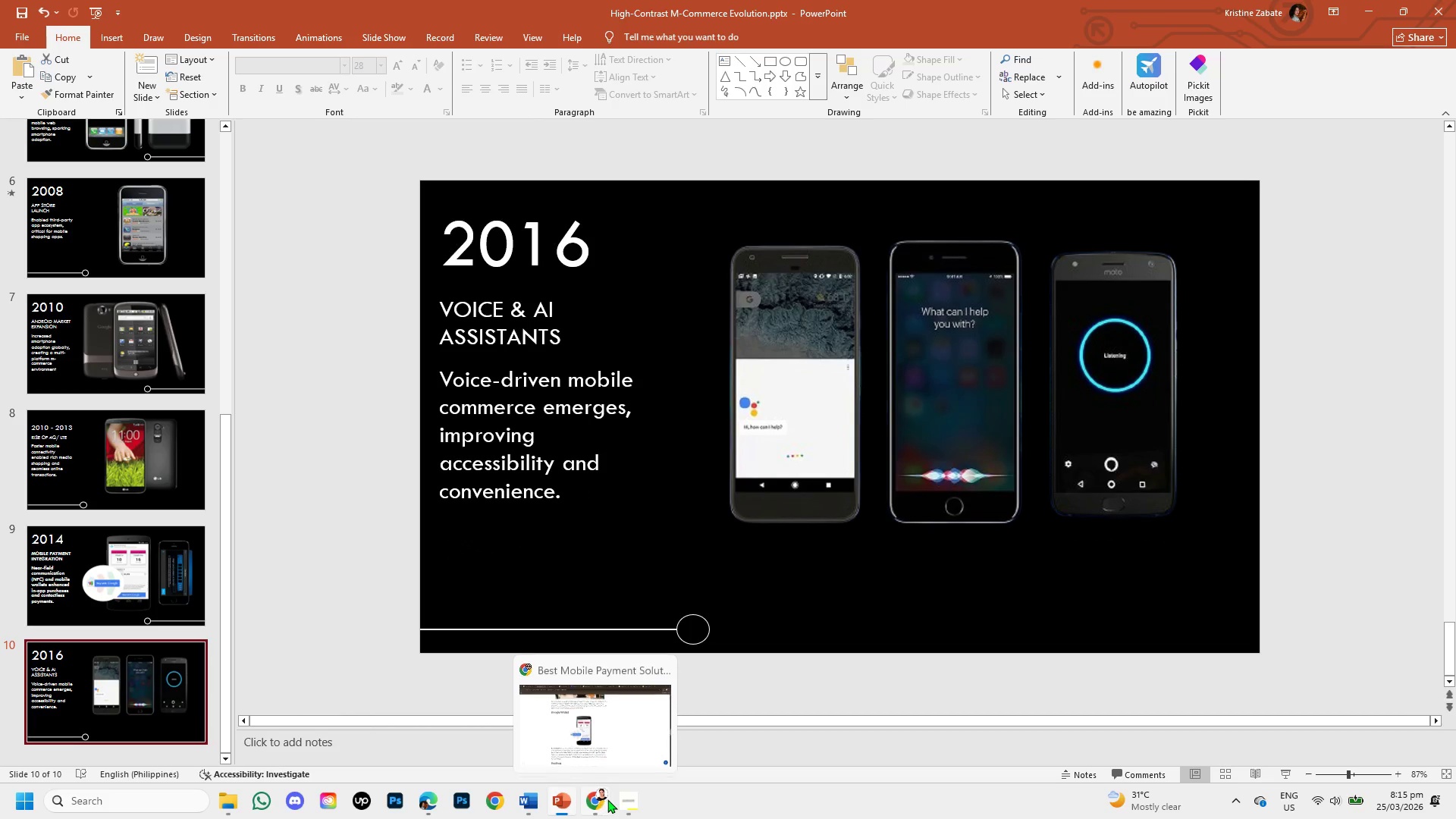 
left_click([527, 805])
 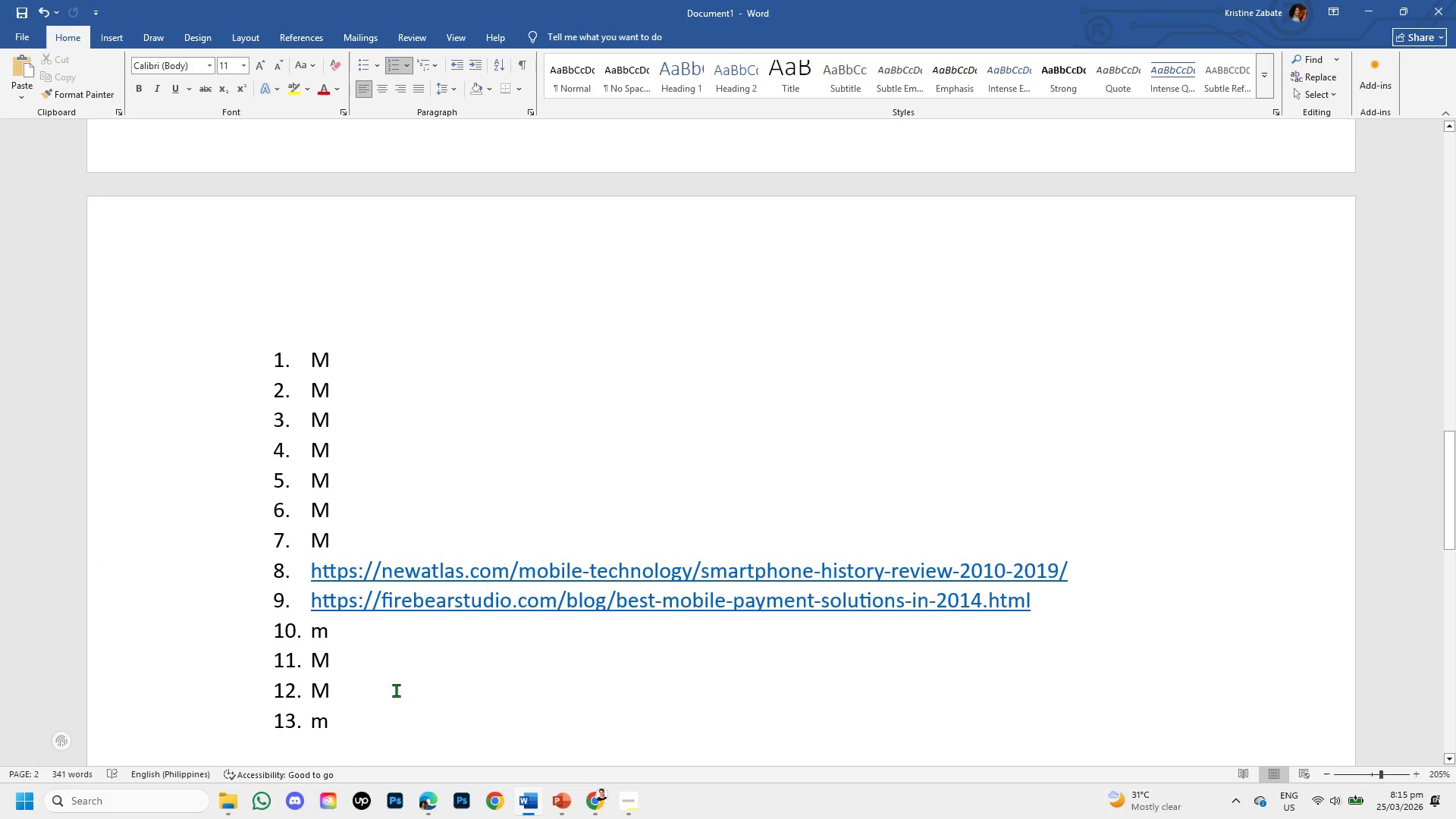 
key(Backspace)
 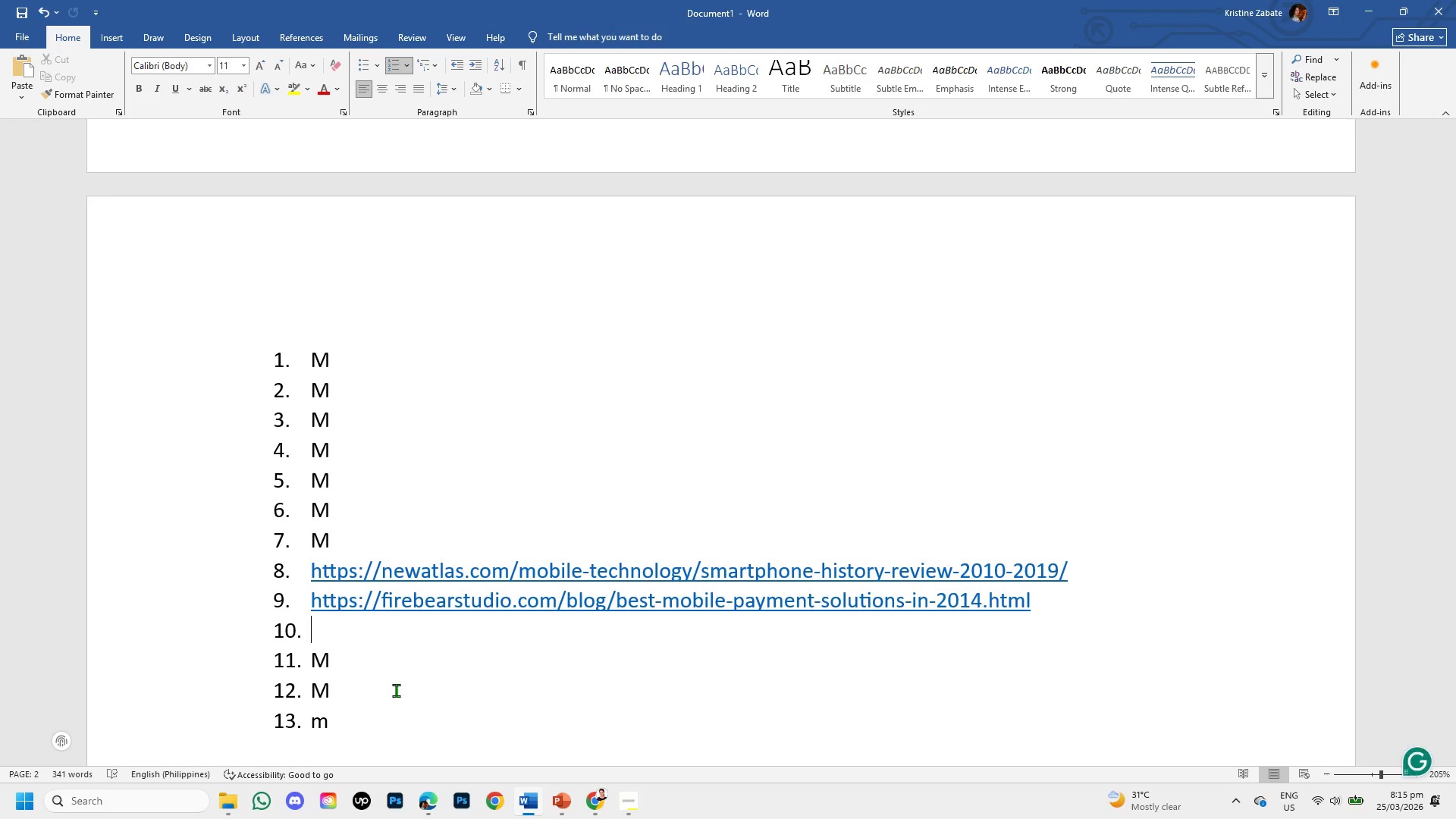 
key(Control+V)
 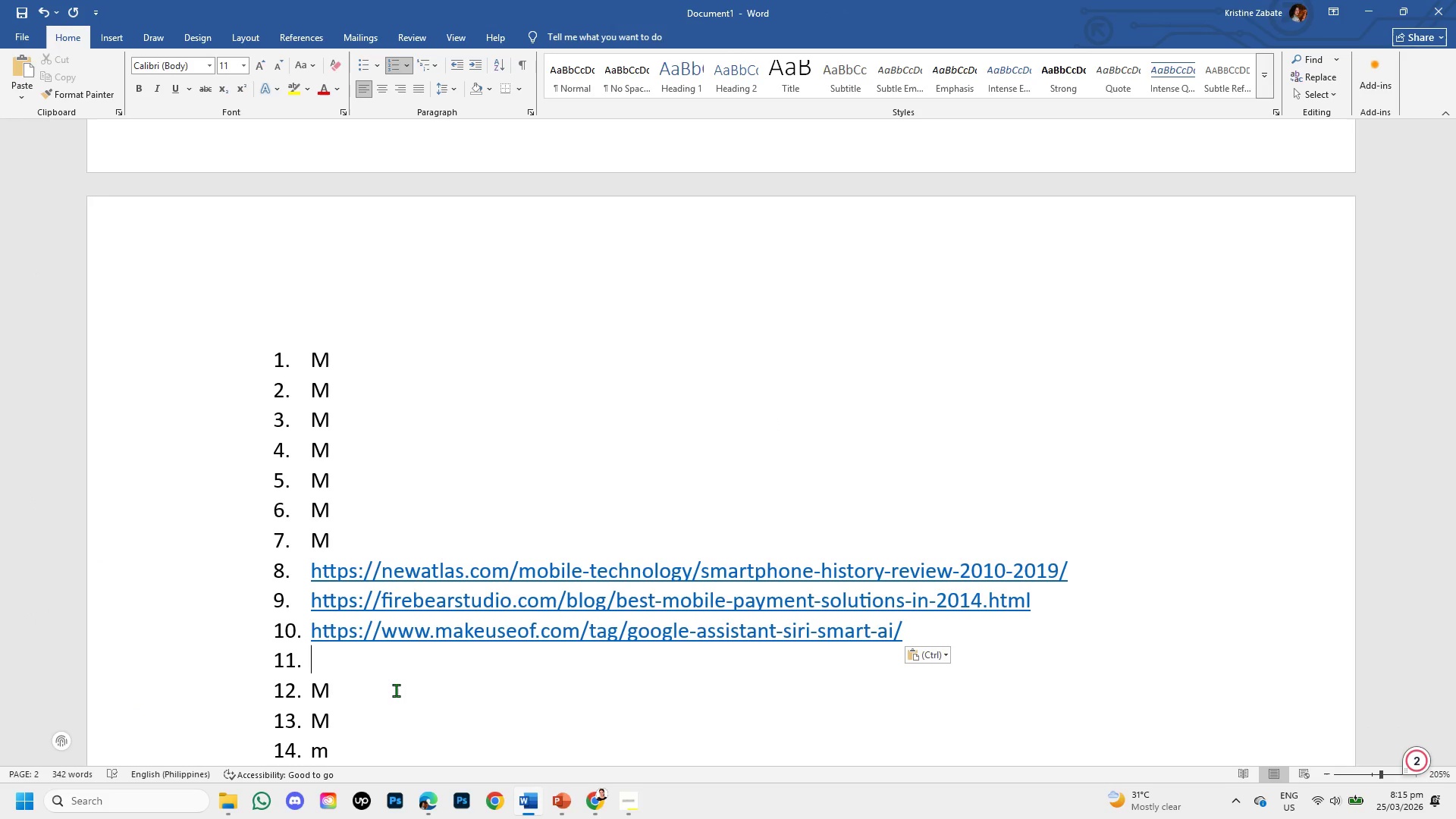 
key(M)
 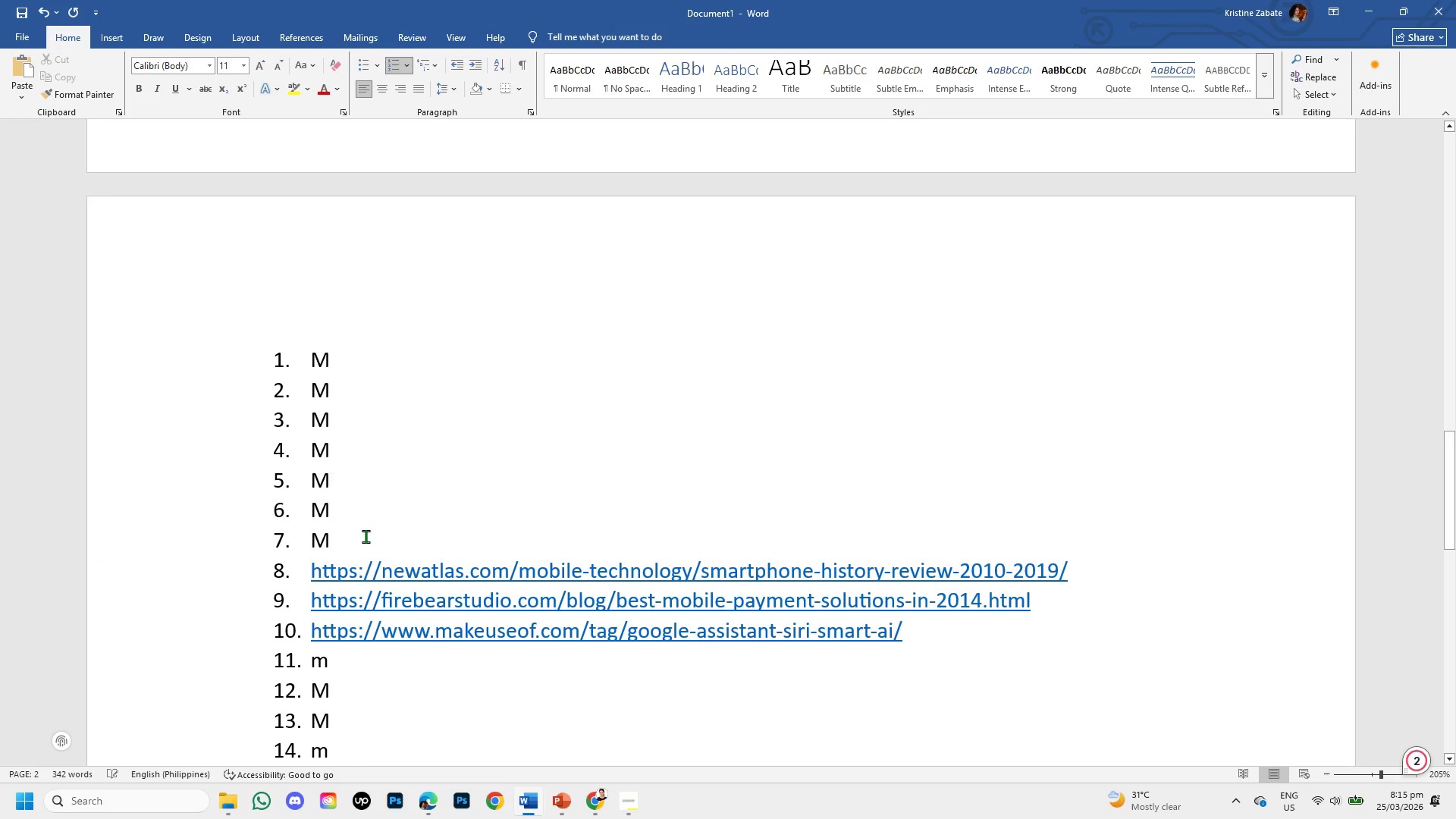 
left_click([366, 536])
 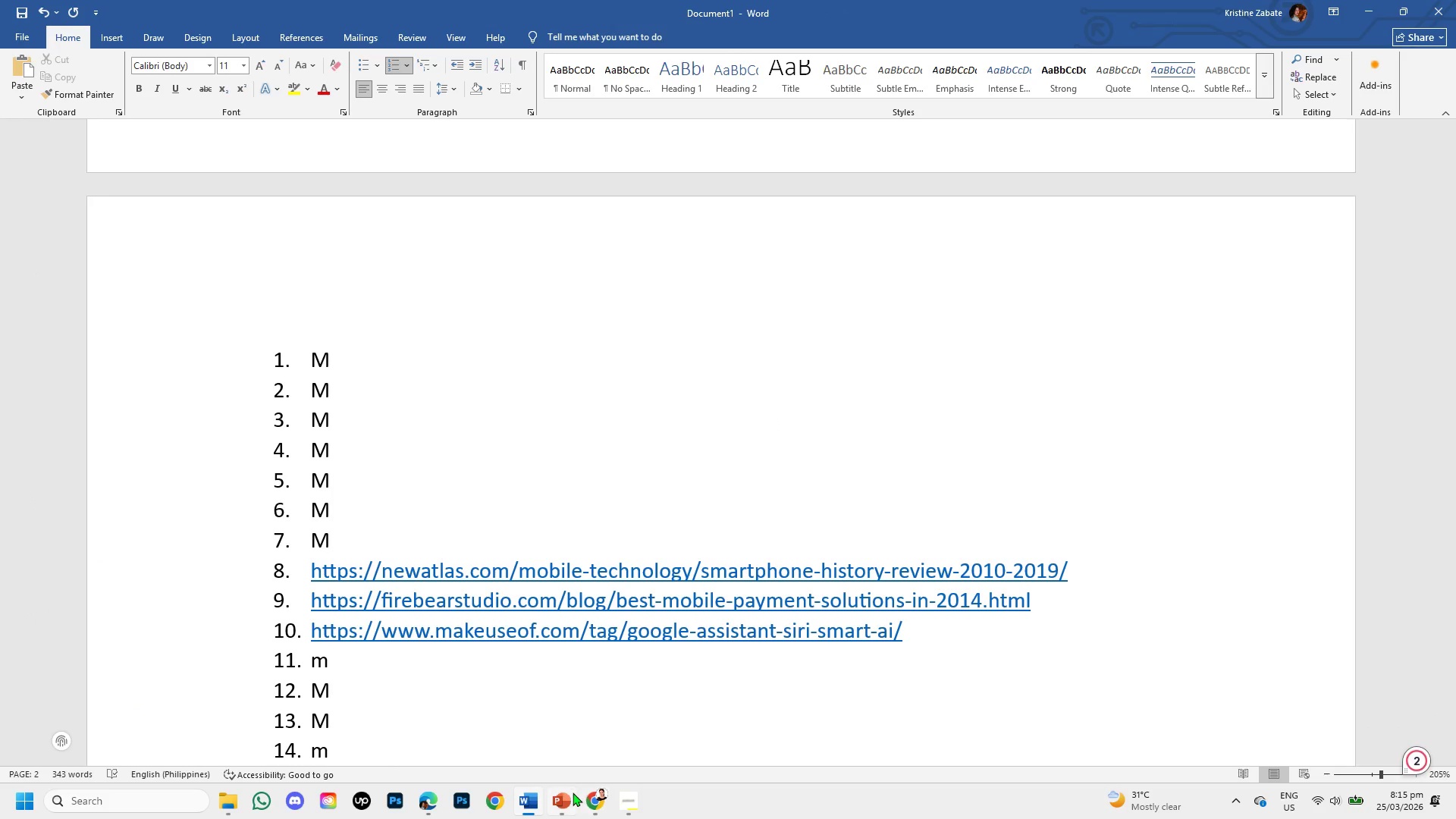 
left_click([567, 802])
 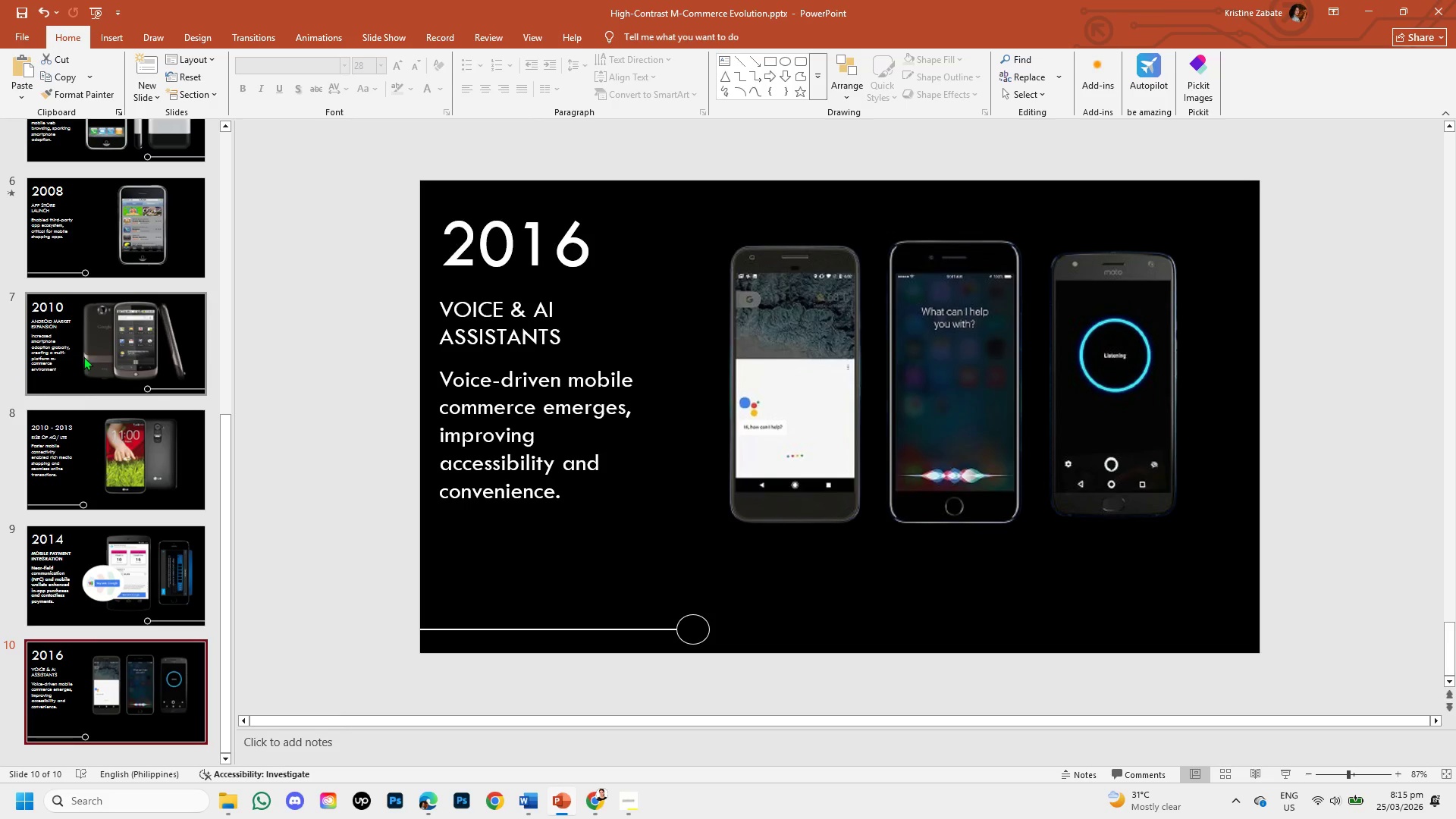 
left_click([83, 347])
 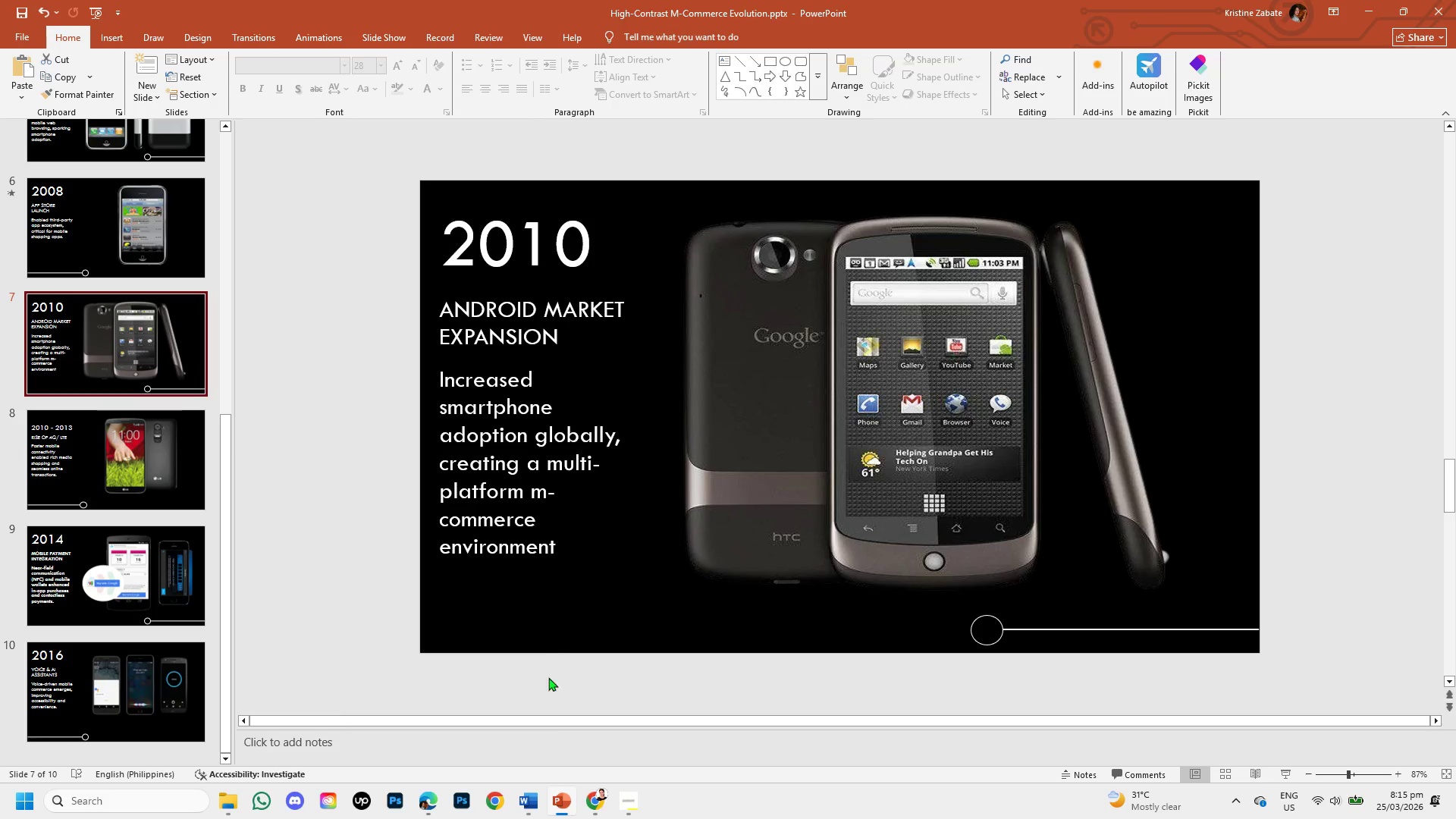 
left_click([591, 805])
 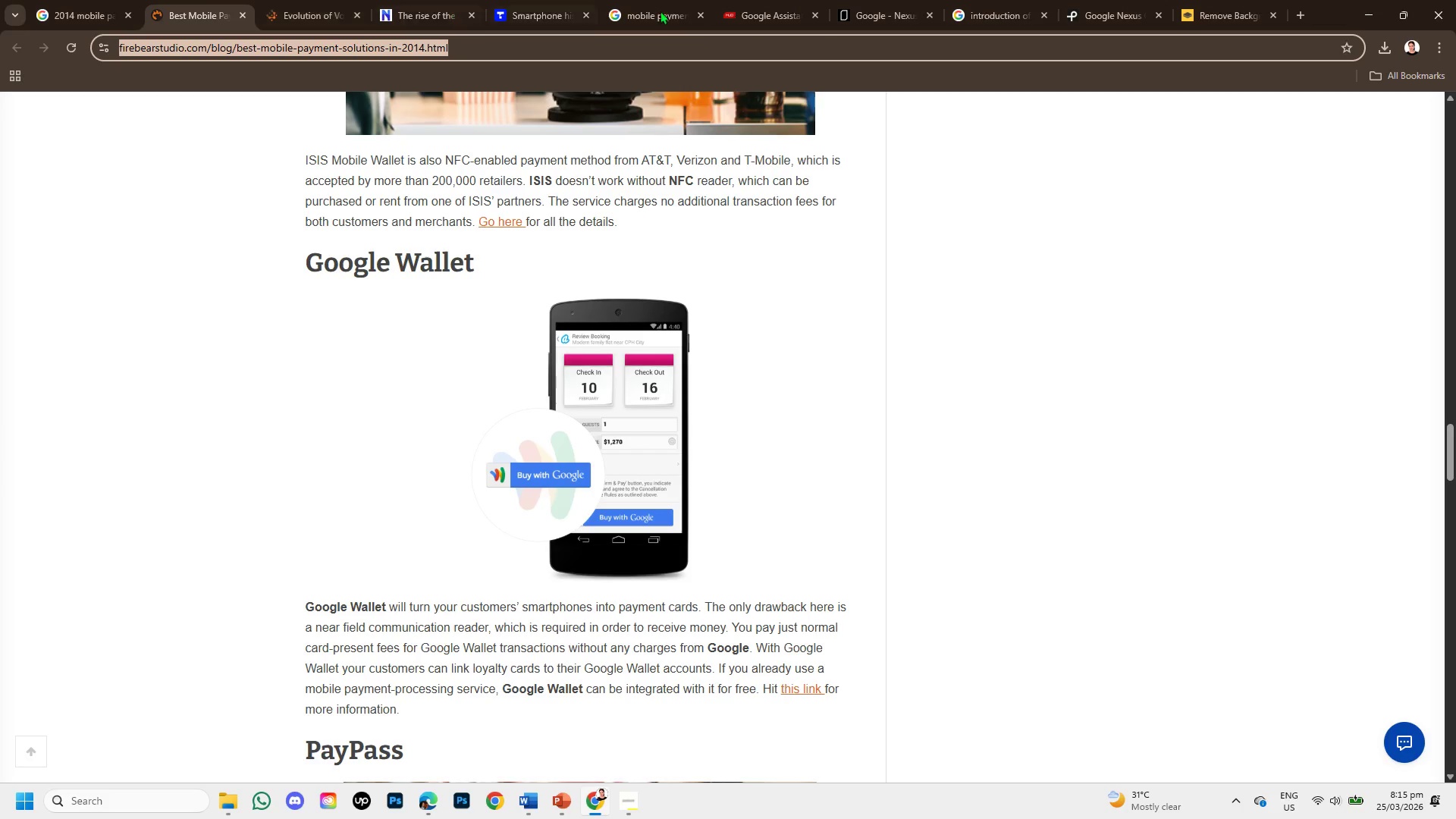 
left_click([762, 2])
 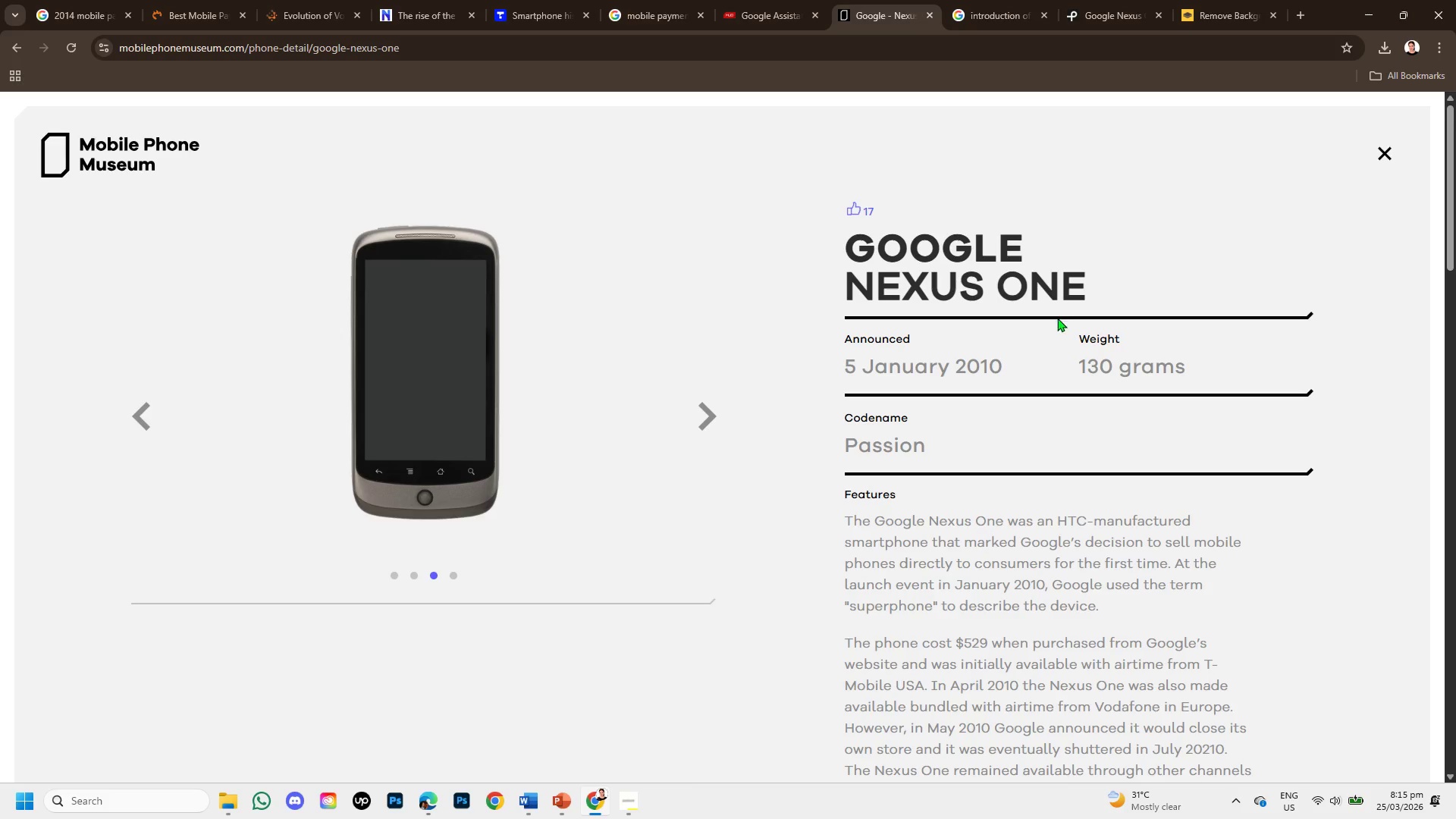 
scroll: coordinate [1040, 405], scroll_direction: up, amount: 4.0
 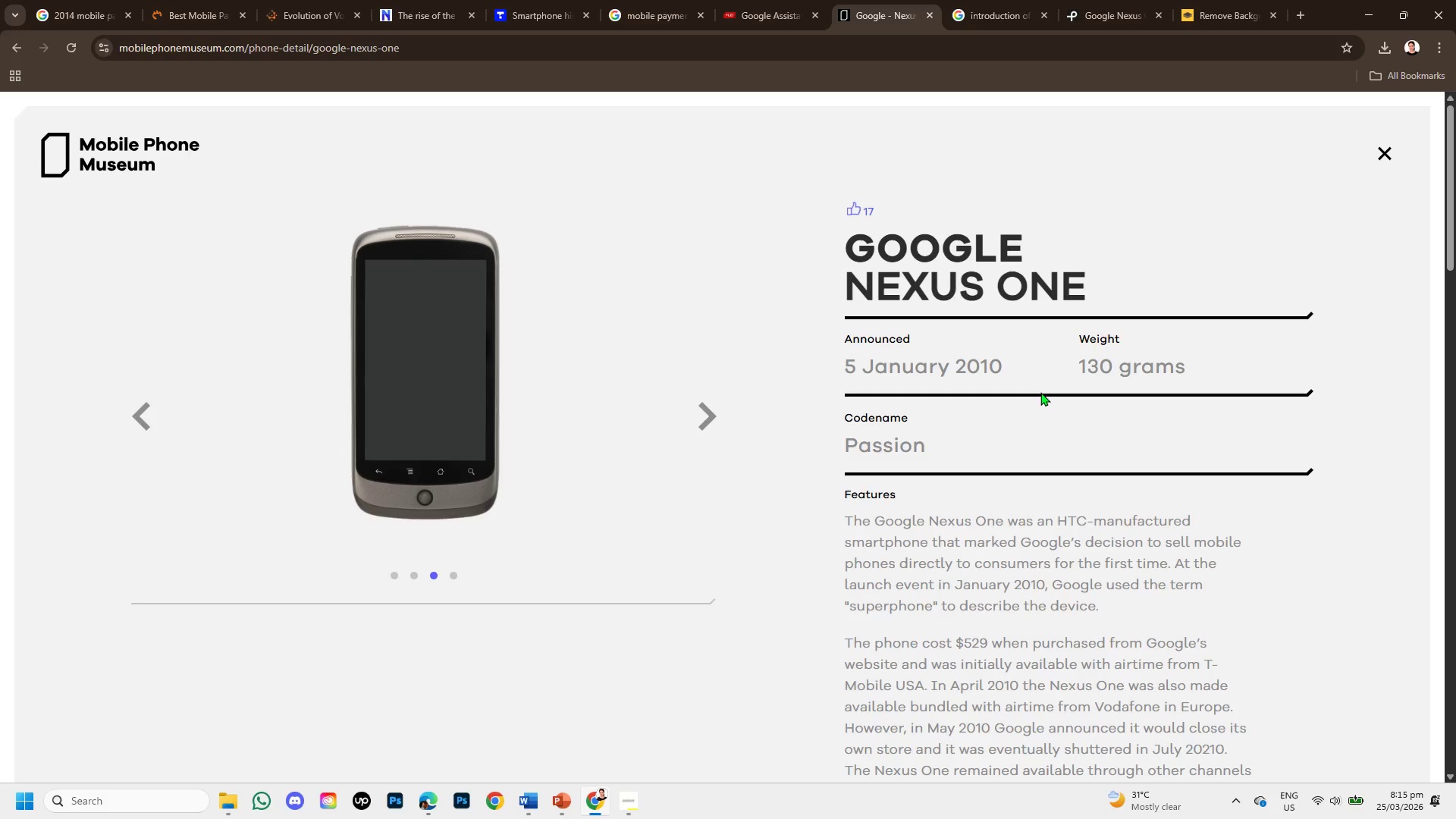 
scroll: coordinate [1024, 387], scroll_direction: down, amount: 10.0
 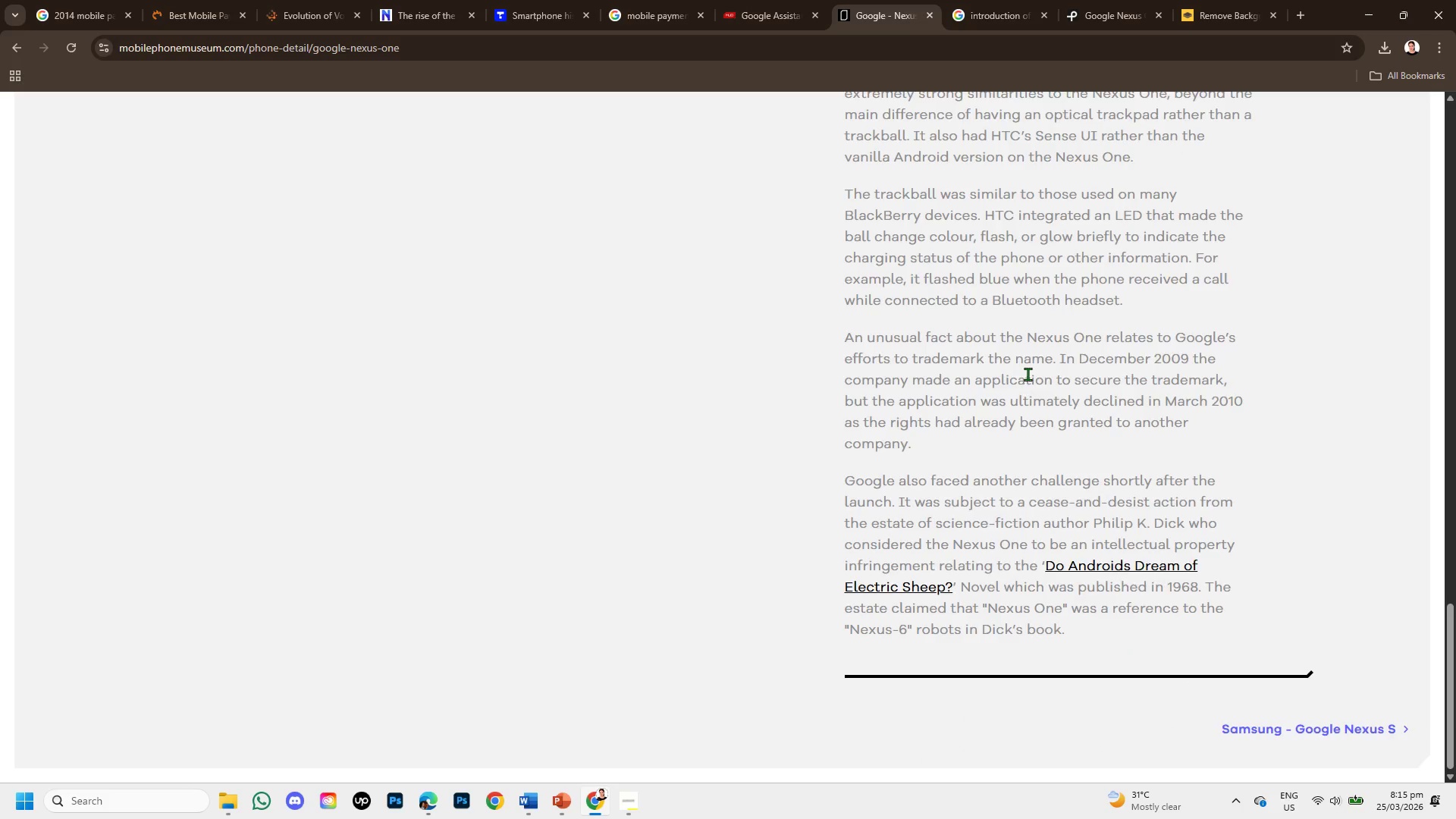 
scroll: coordinate [1003, 218], scroll_direction: up, amount: 16.0
 